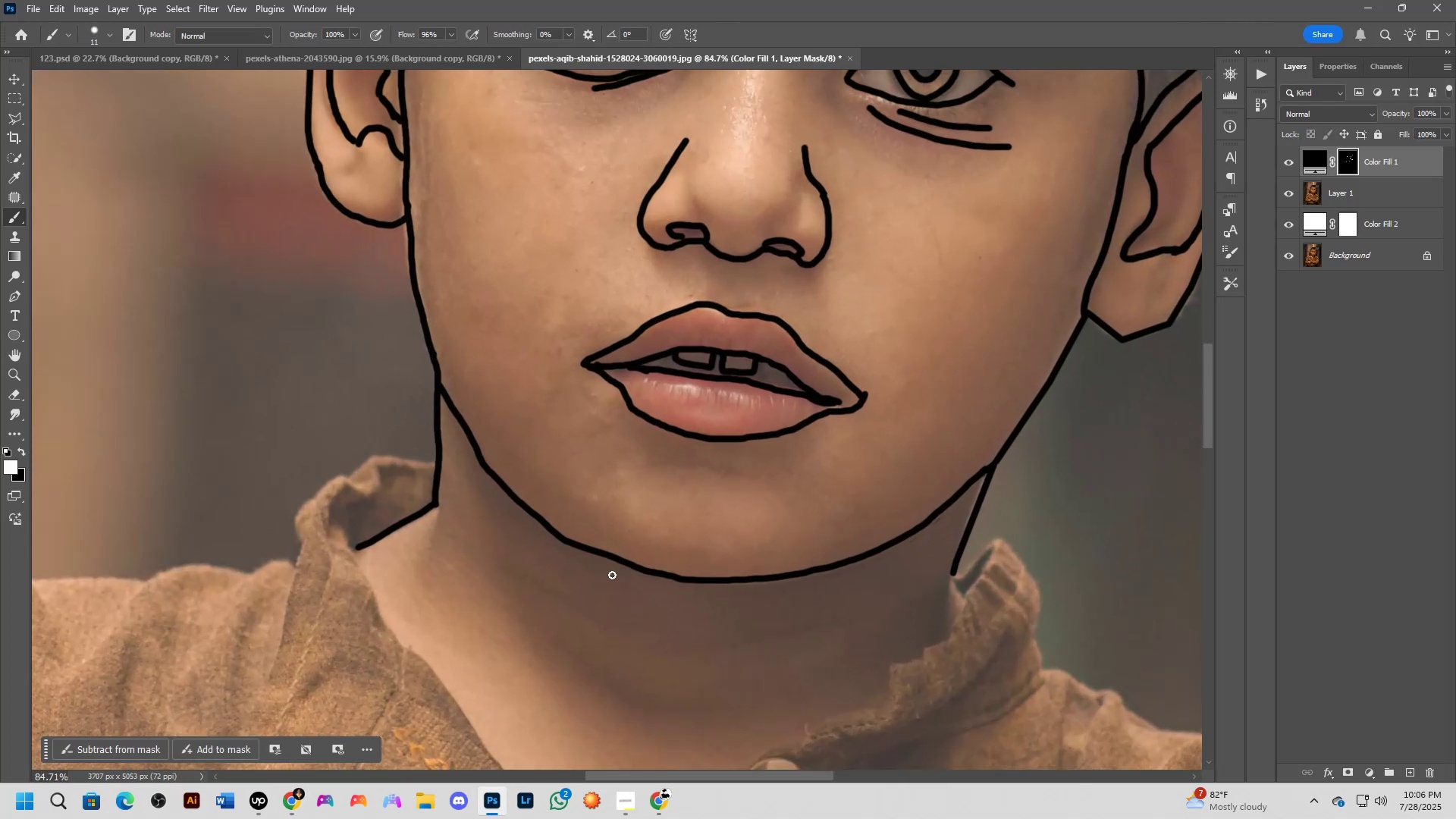 
hold_key(key=Space, duration=0.56)
 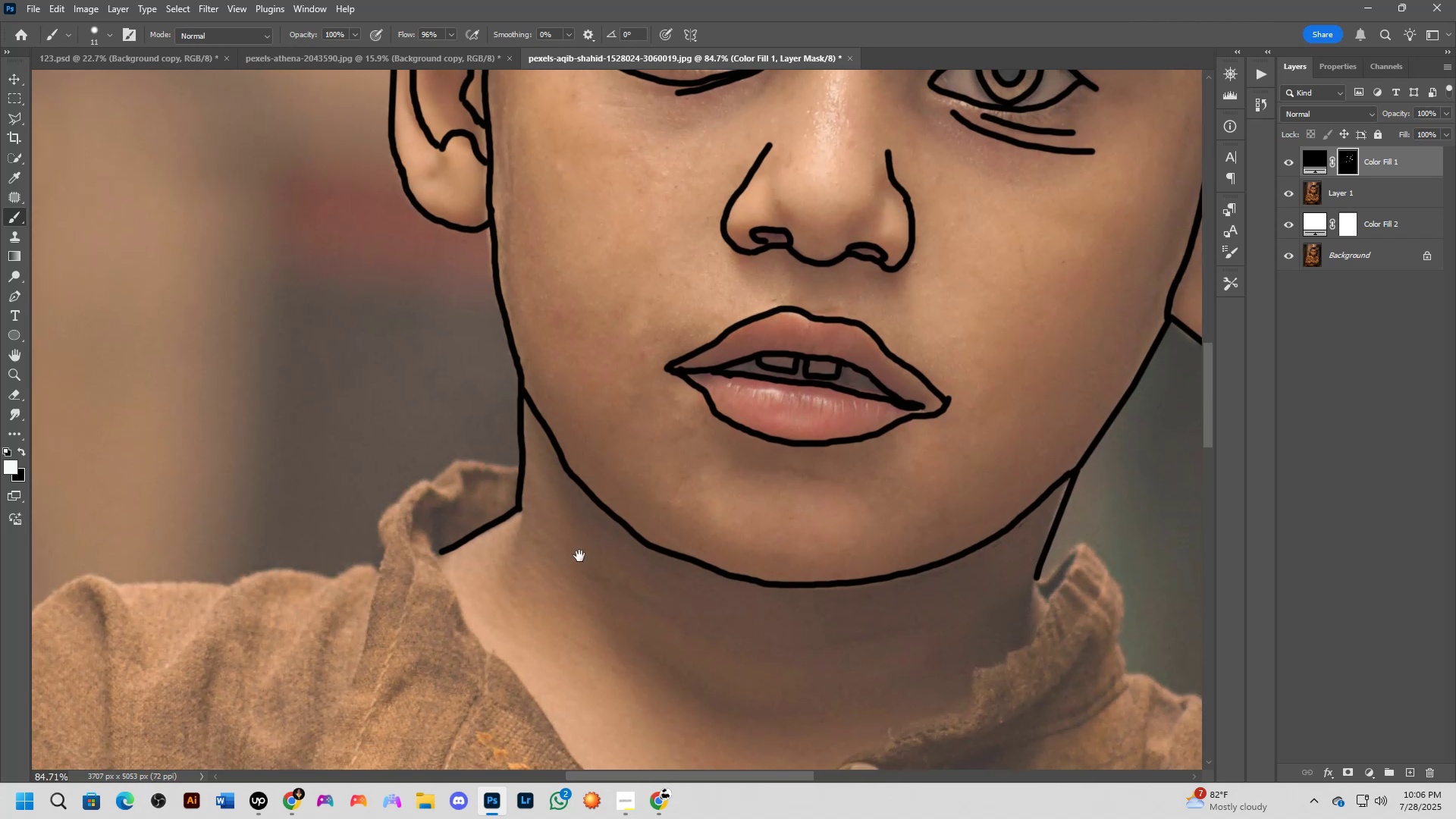 
left_click_drag(start_coordinate=[582, 556], to_coordinate=[653, 558])
 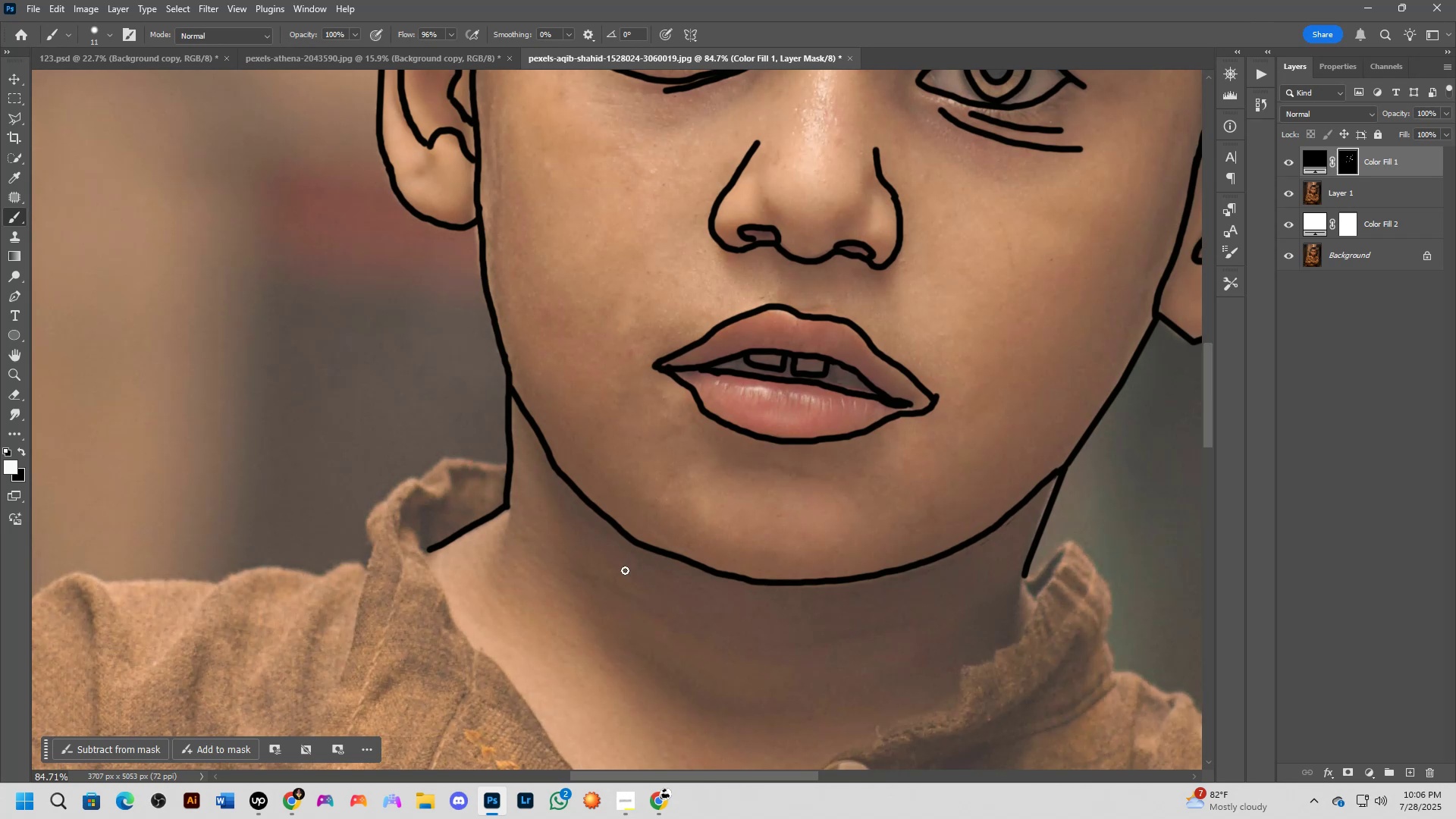 
hold_key(key=Space, duration=0.56)
 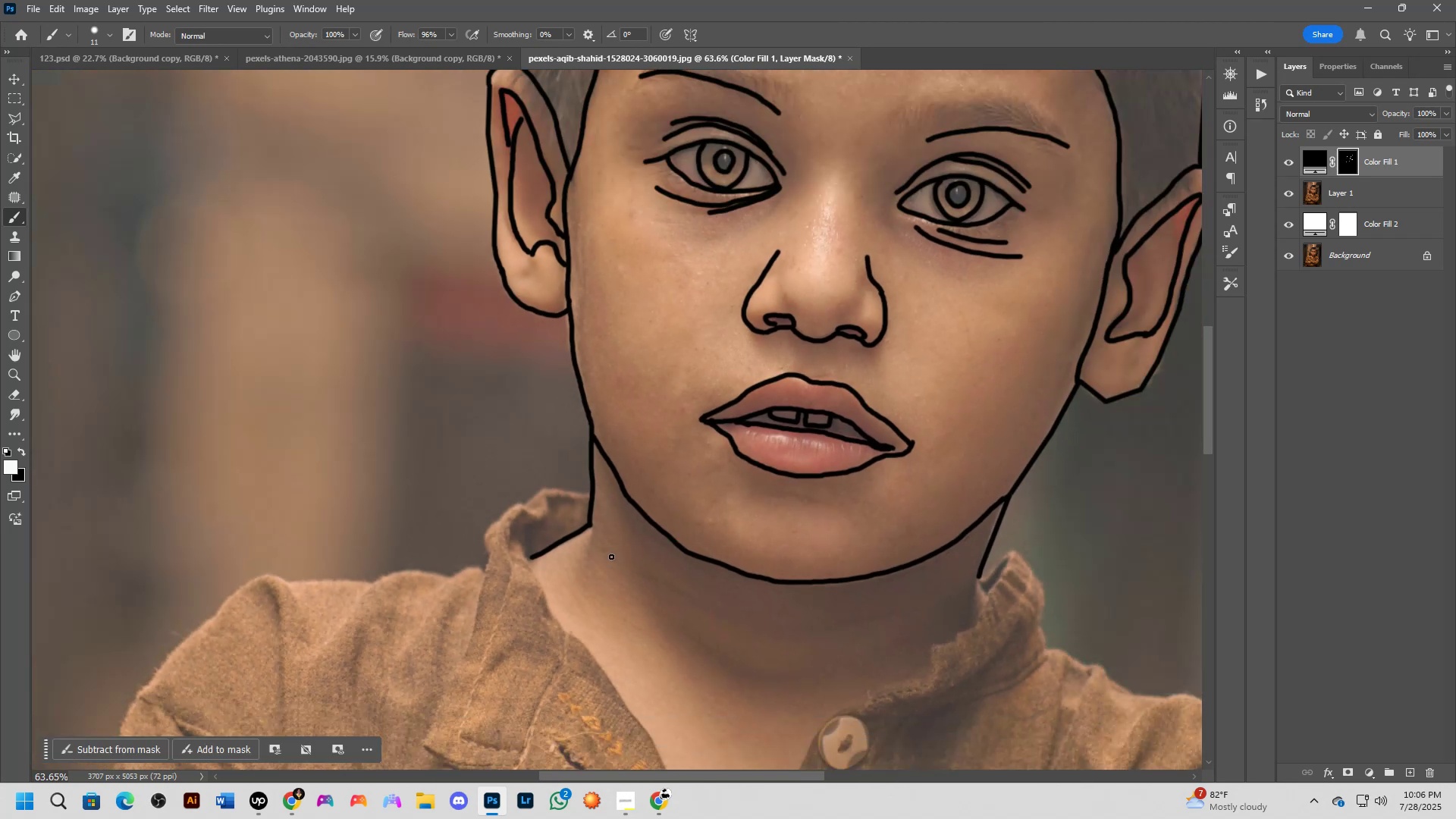 
left_click_drag(start_coordinate=[530, 550], to_coordinate=[607, 559])
 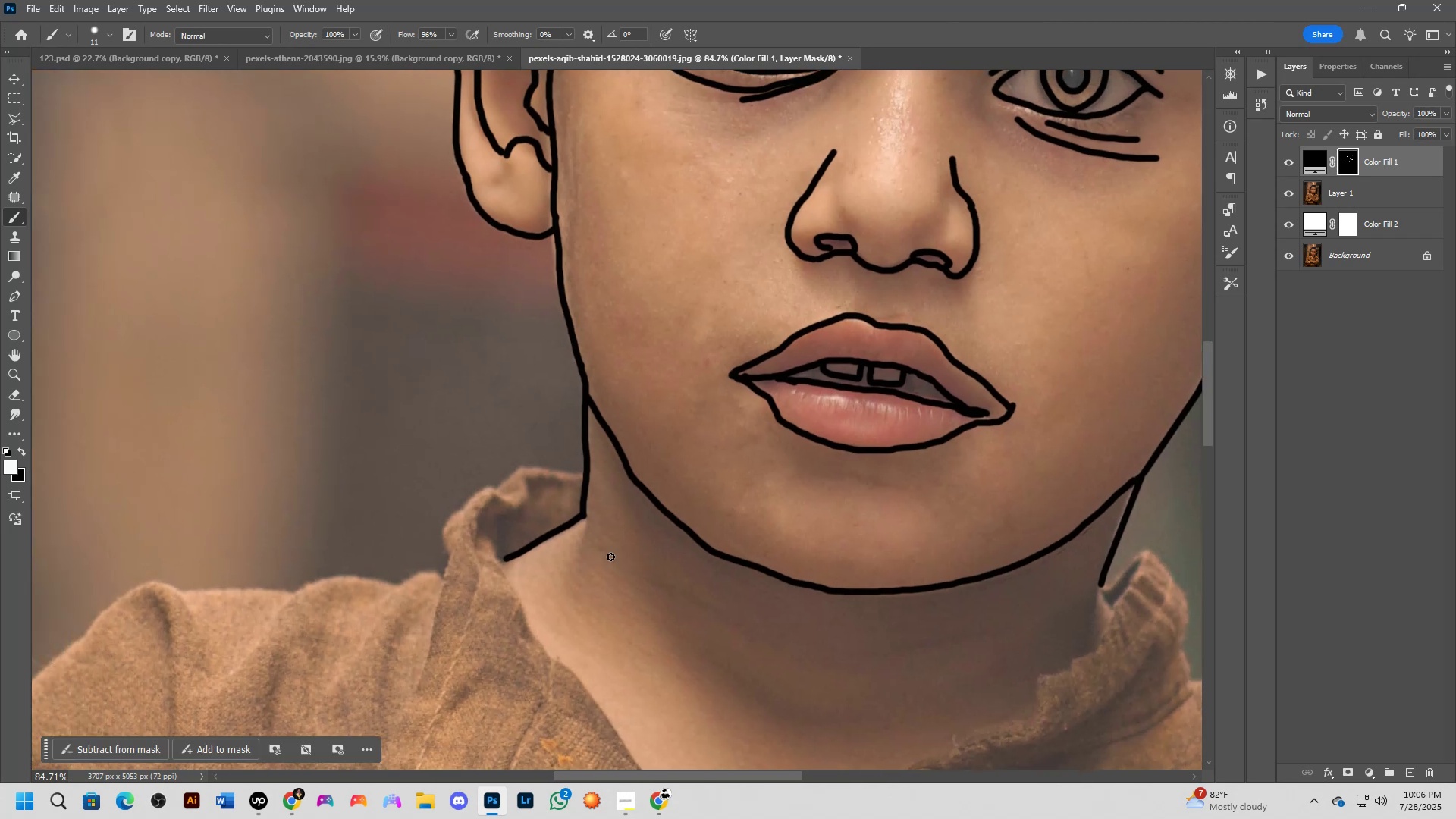 
scroll: coordinate [611, 557], scroll_direction: down, amount: 7.0
 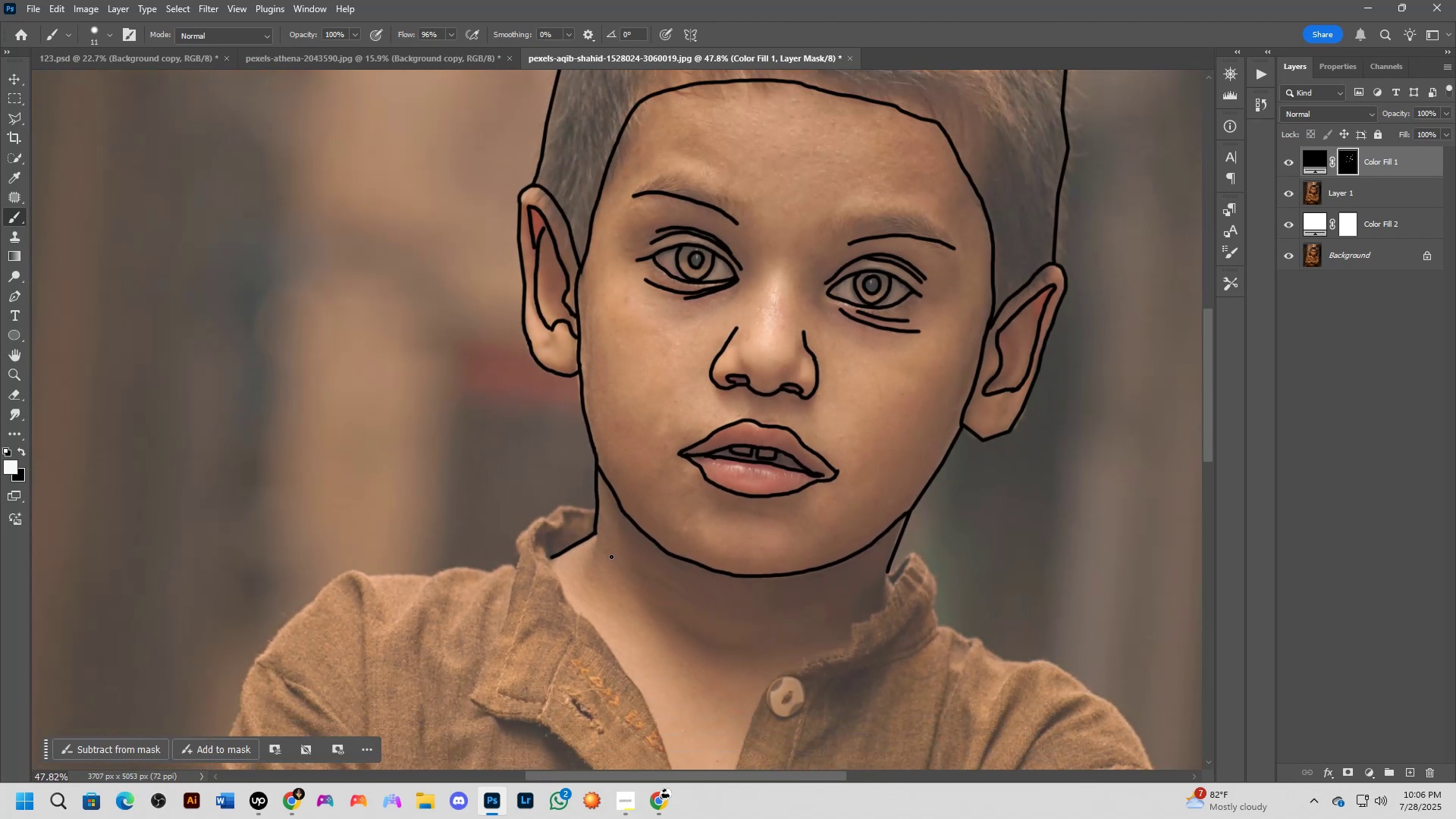 
hold_key(key=Space, duration=0.71)
 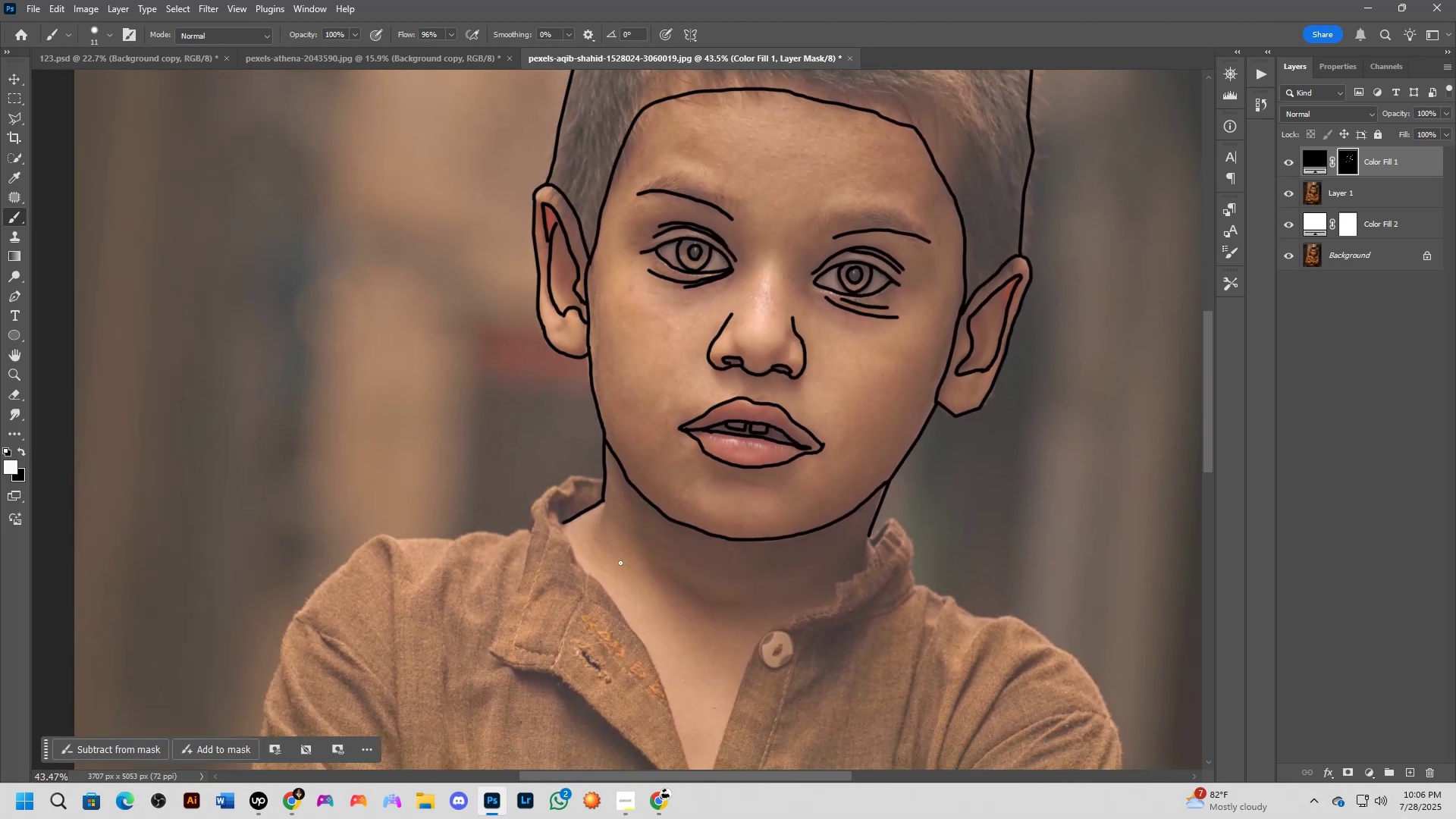 
left_click_drag(start_coordinate=[638, 563], to_coordinate=[644, 529])
 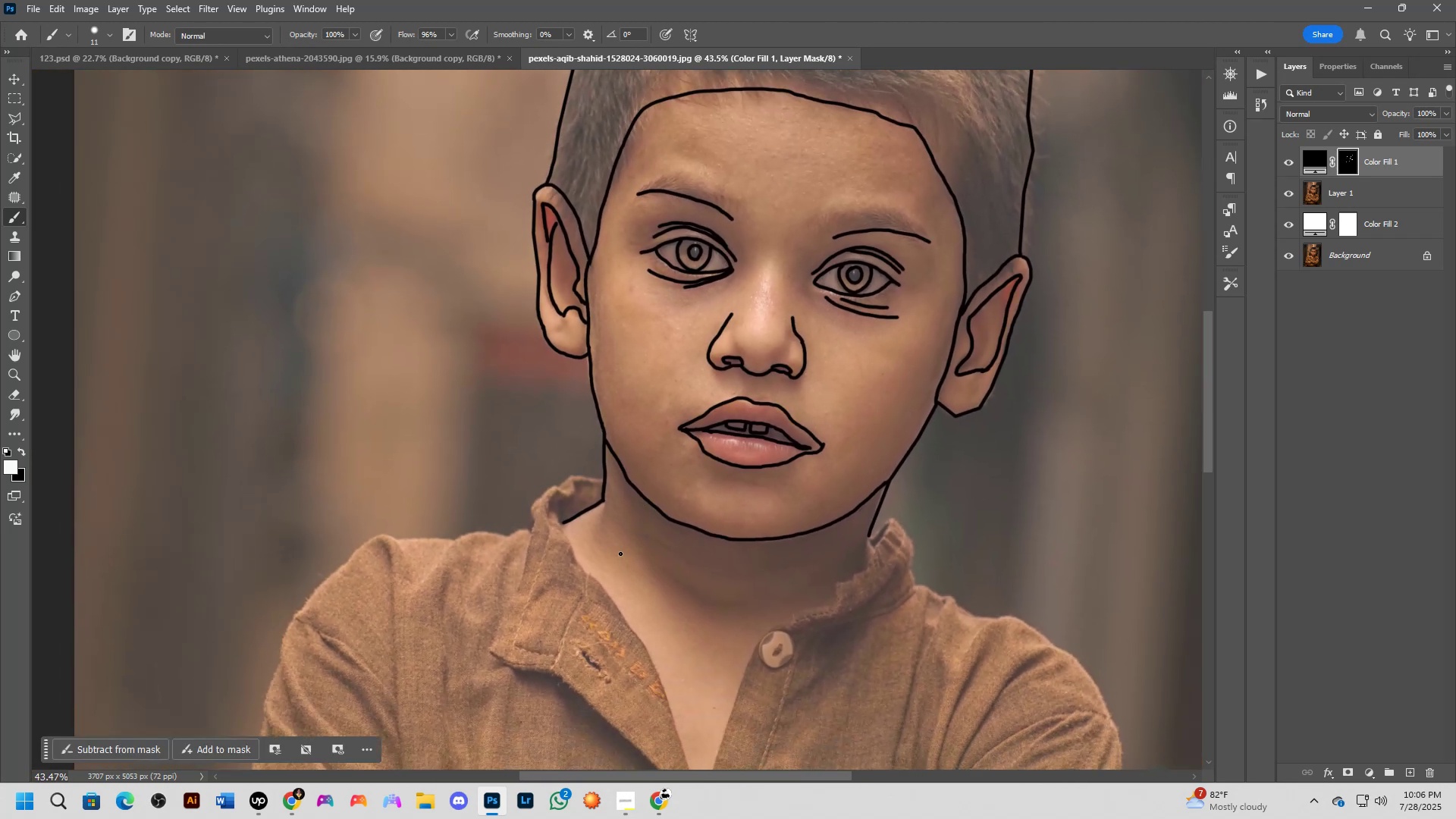 
scroll: coordinate [622, 547], scroll_direction: up, amount: 7.0
 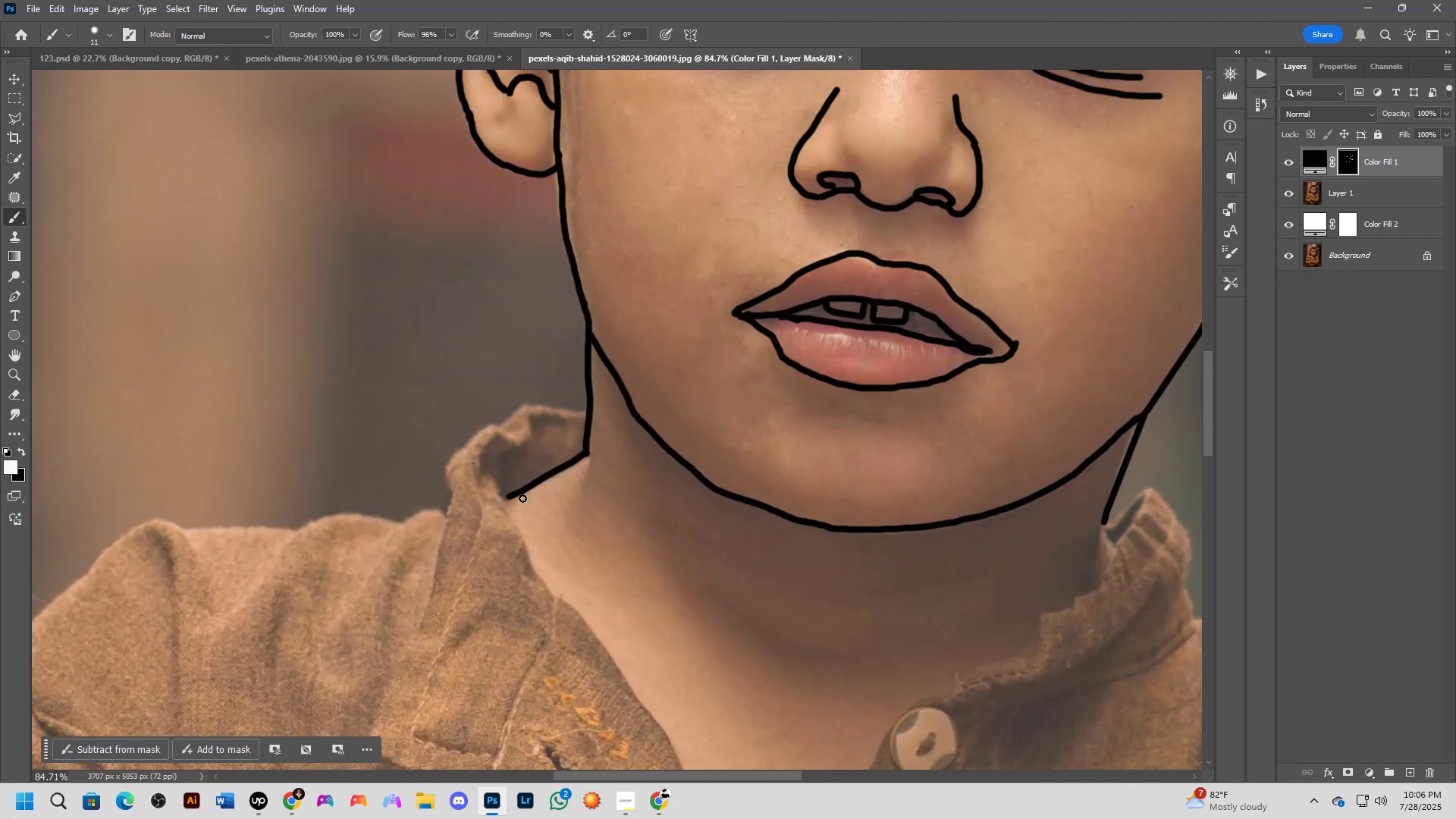 
hold_key(key=Space, duration=0.76)
 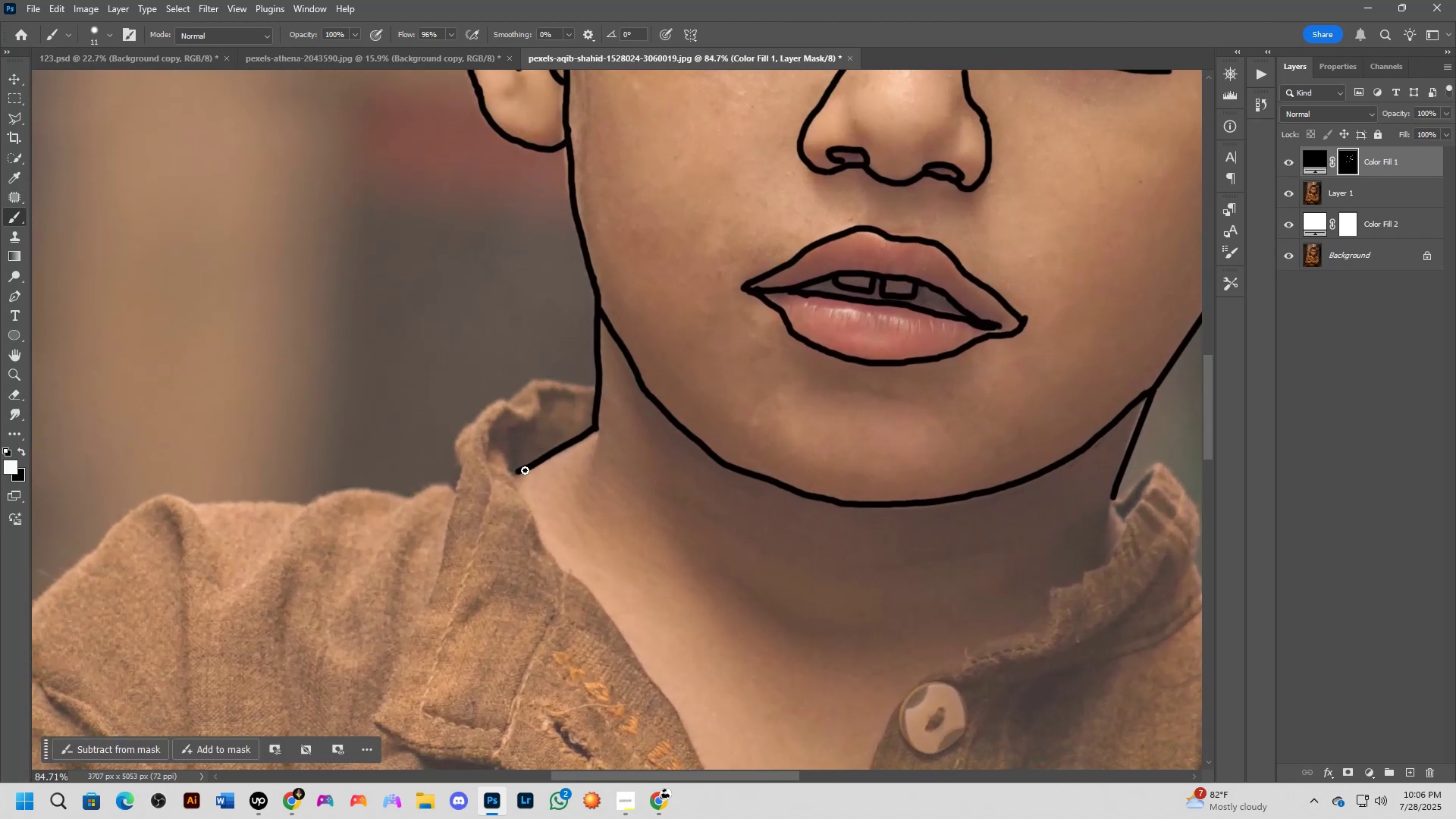 
left_click_drag(start_coordinate=[541, 469], to_coordinate=[550, 444])
 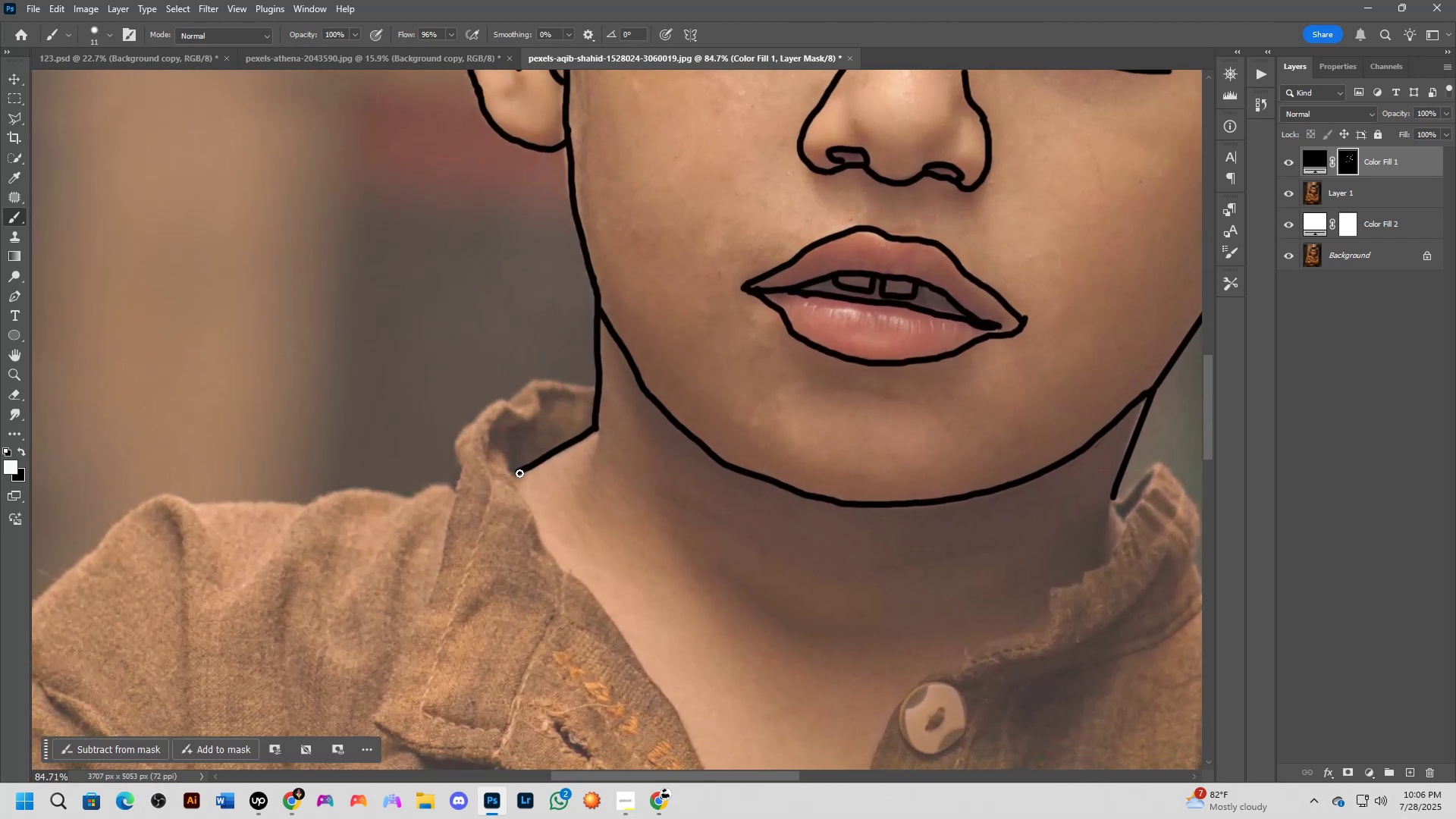 
key(X)
 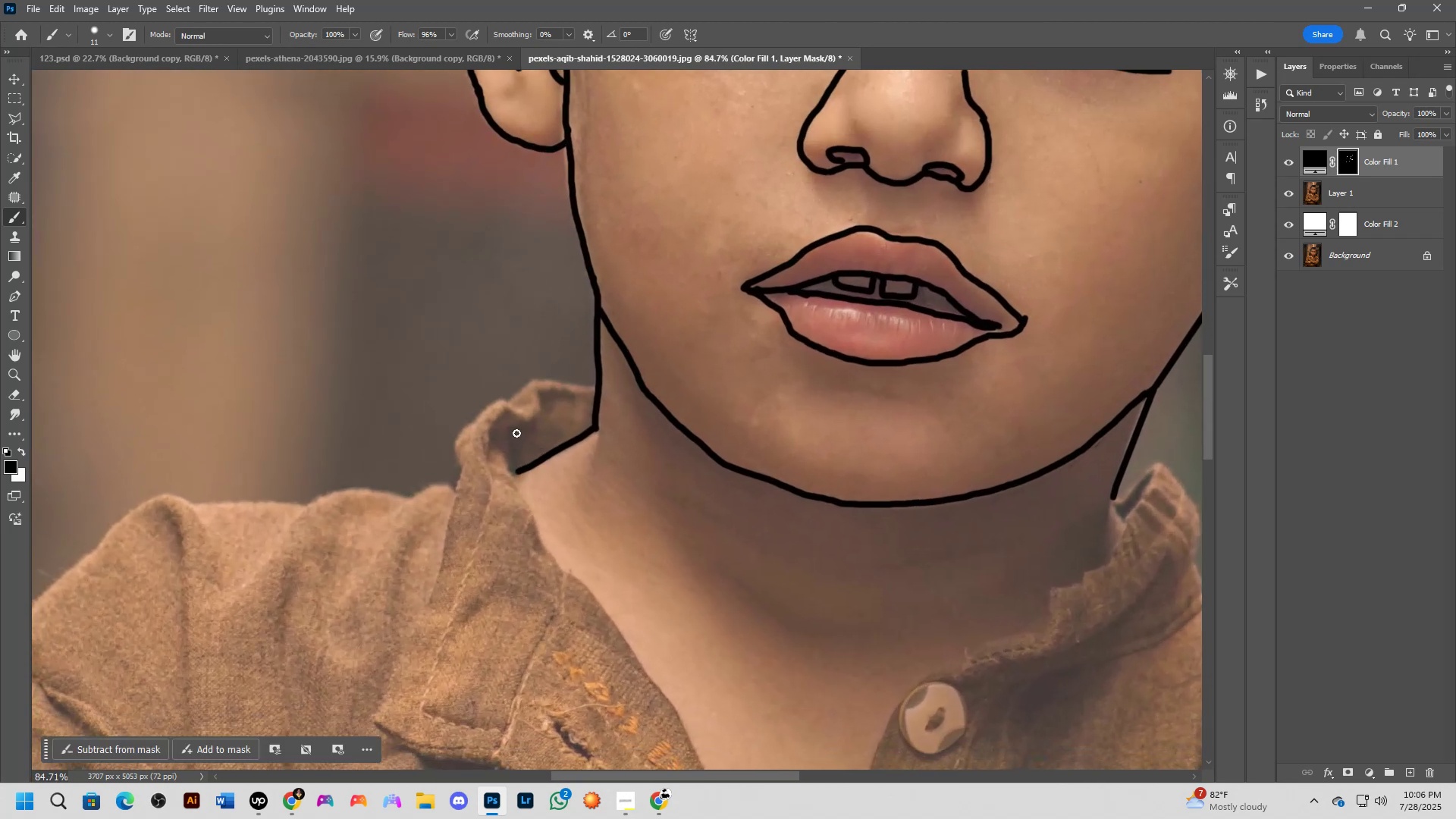 
hold_key(key=Space, duration=0.41)
 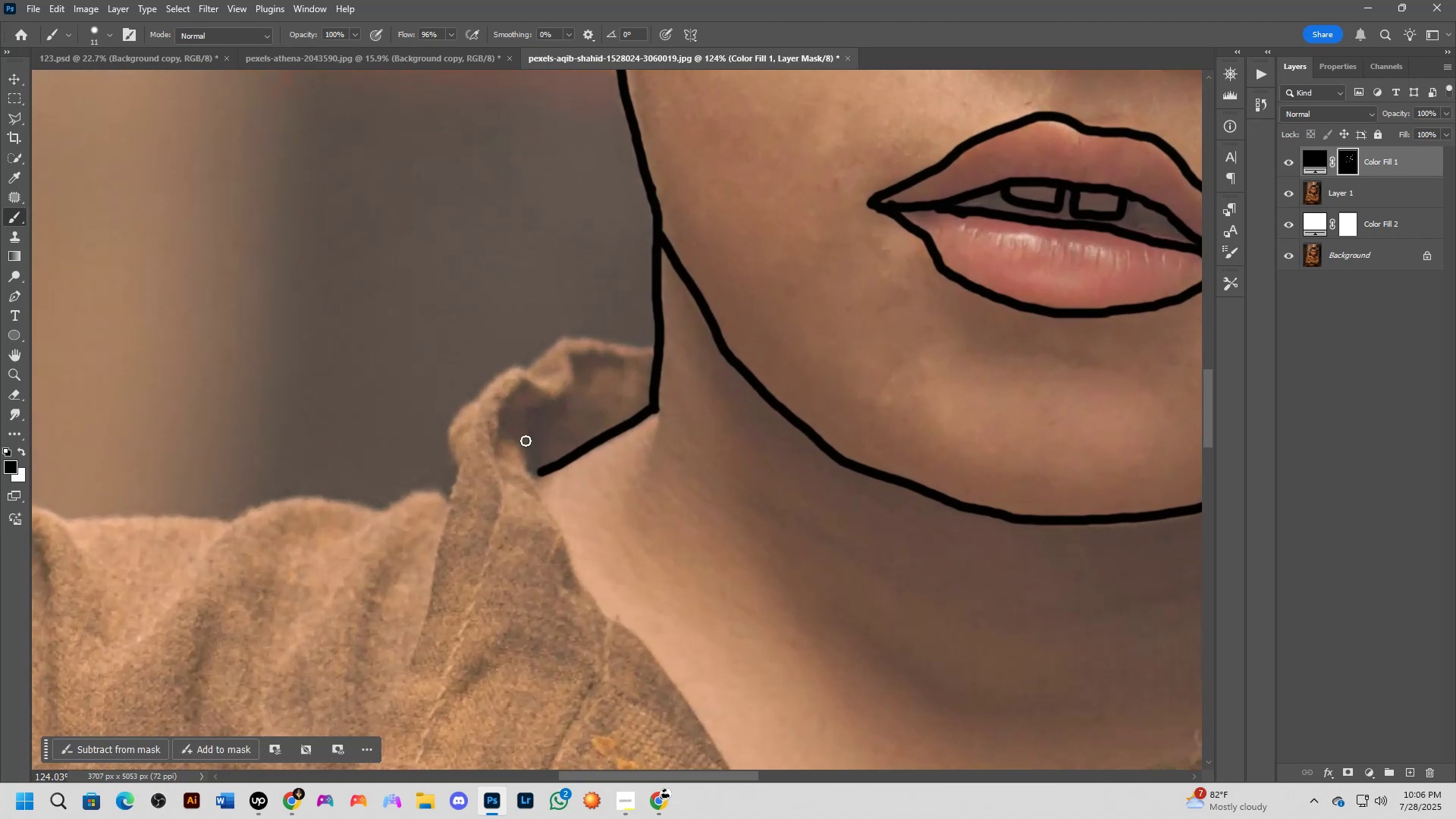 
left_click_drag(start_coordinate=[526, 406], to_coordinate=[551, 380])
 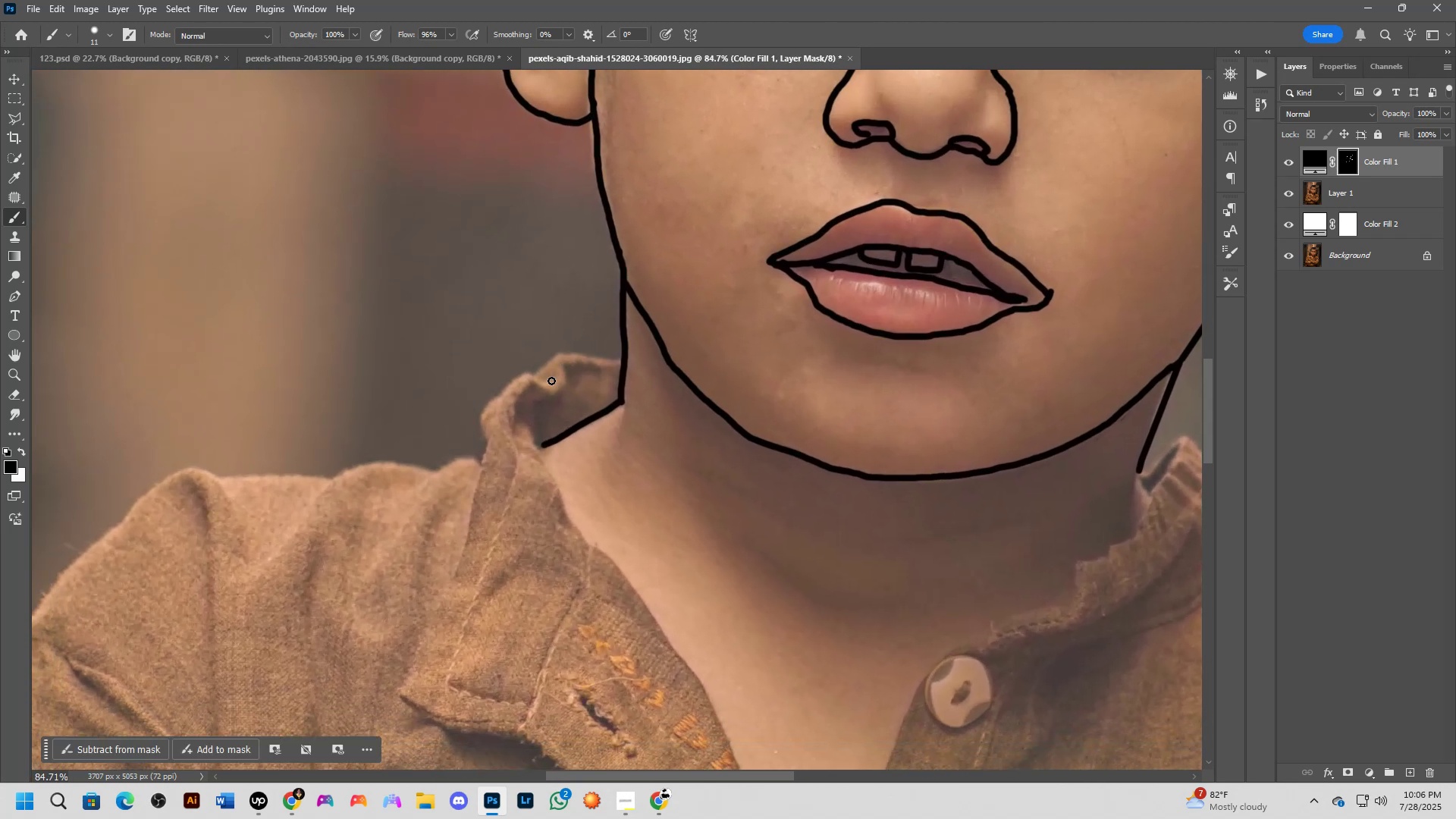 
scroll: coordinate [549, 386], scroll_direction: up, amount: 4.0
 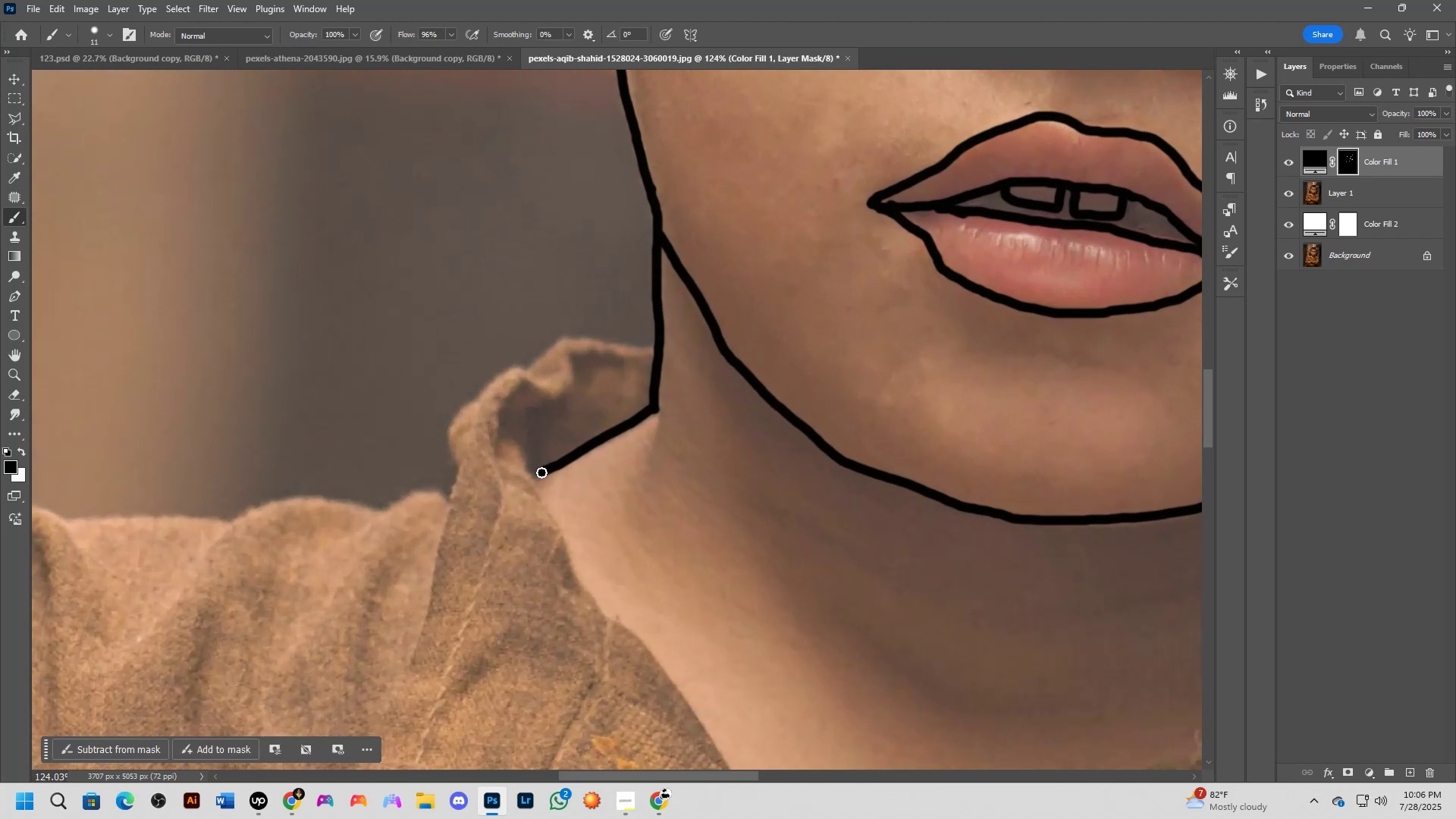 
left_click_drag(start_coordinate=[540, 475], to_coordinate=[535, 476])
 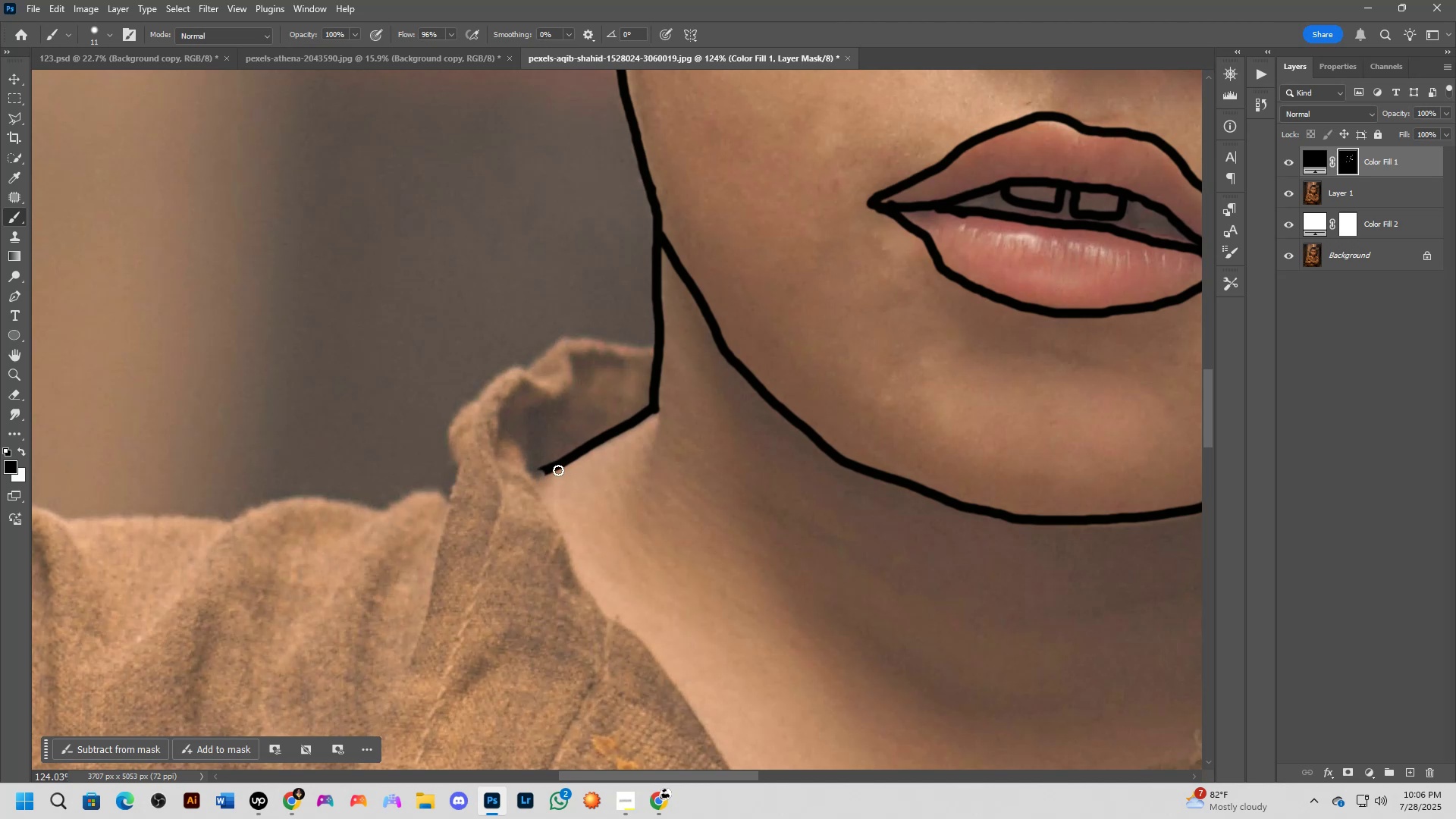 
key(Control+Z)
 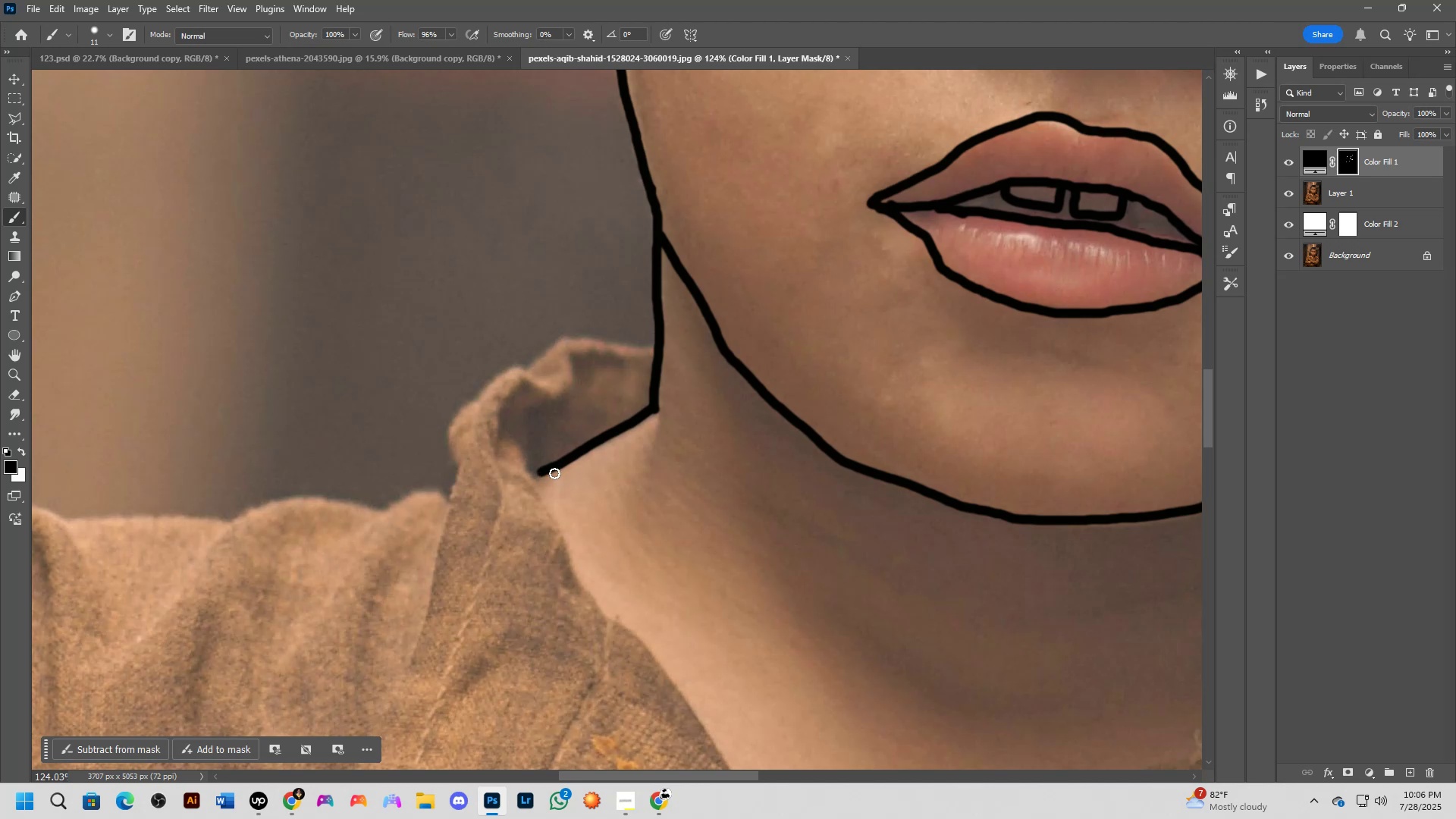 
key(X)
 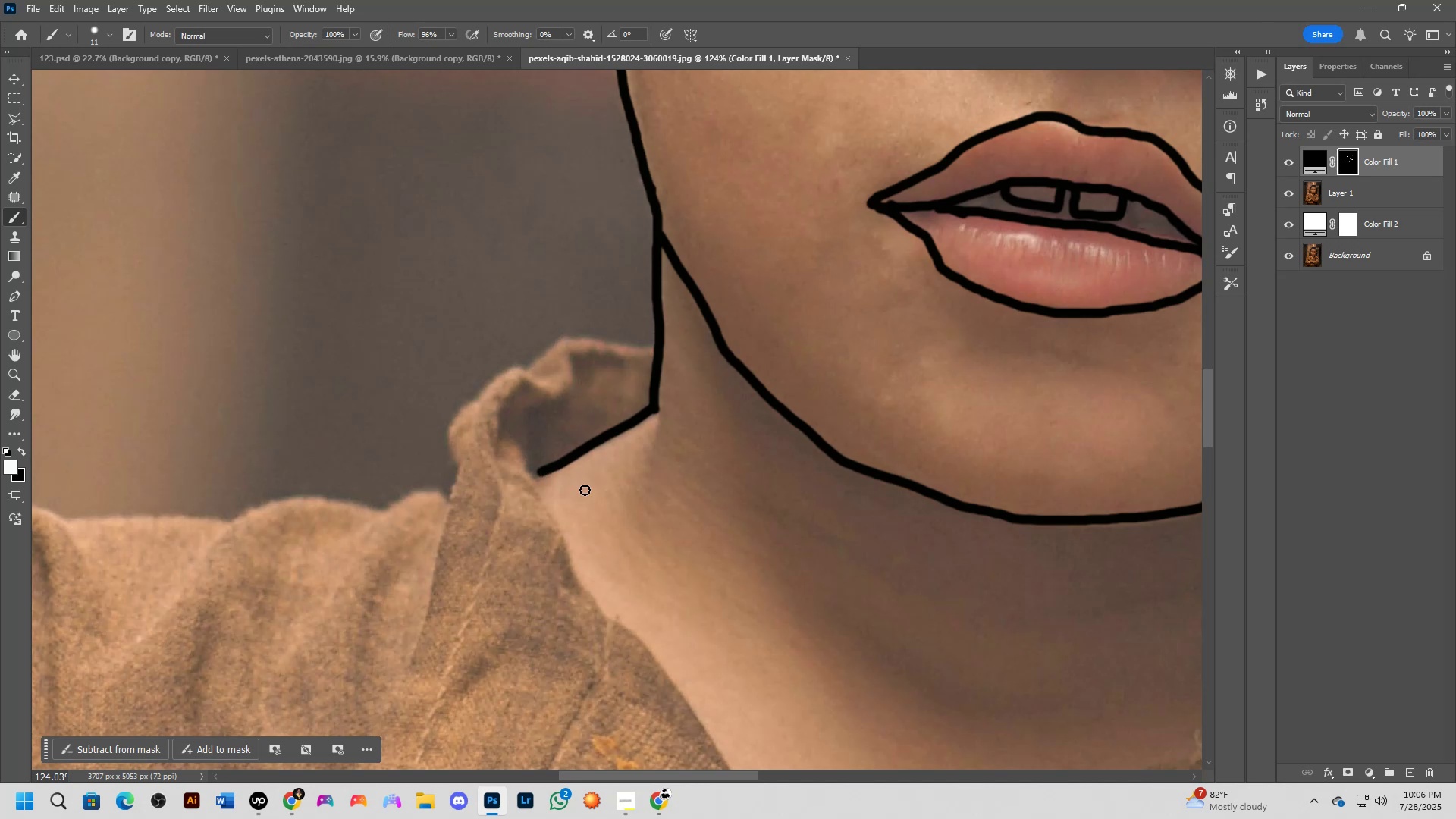 
scroll: coordinate [622, 503], scroll_direction: down, amount: 2.0
 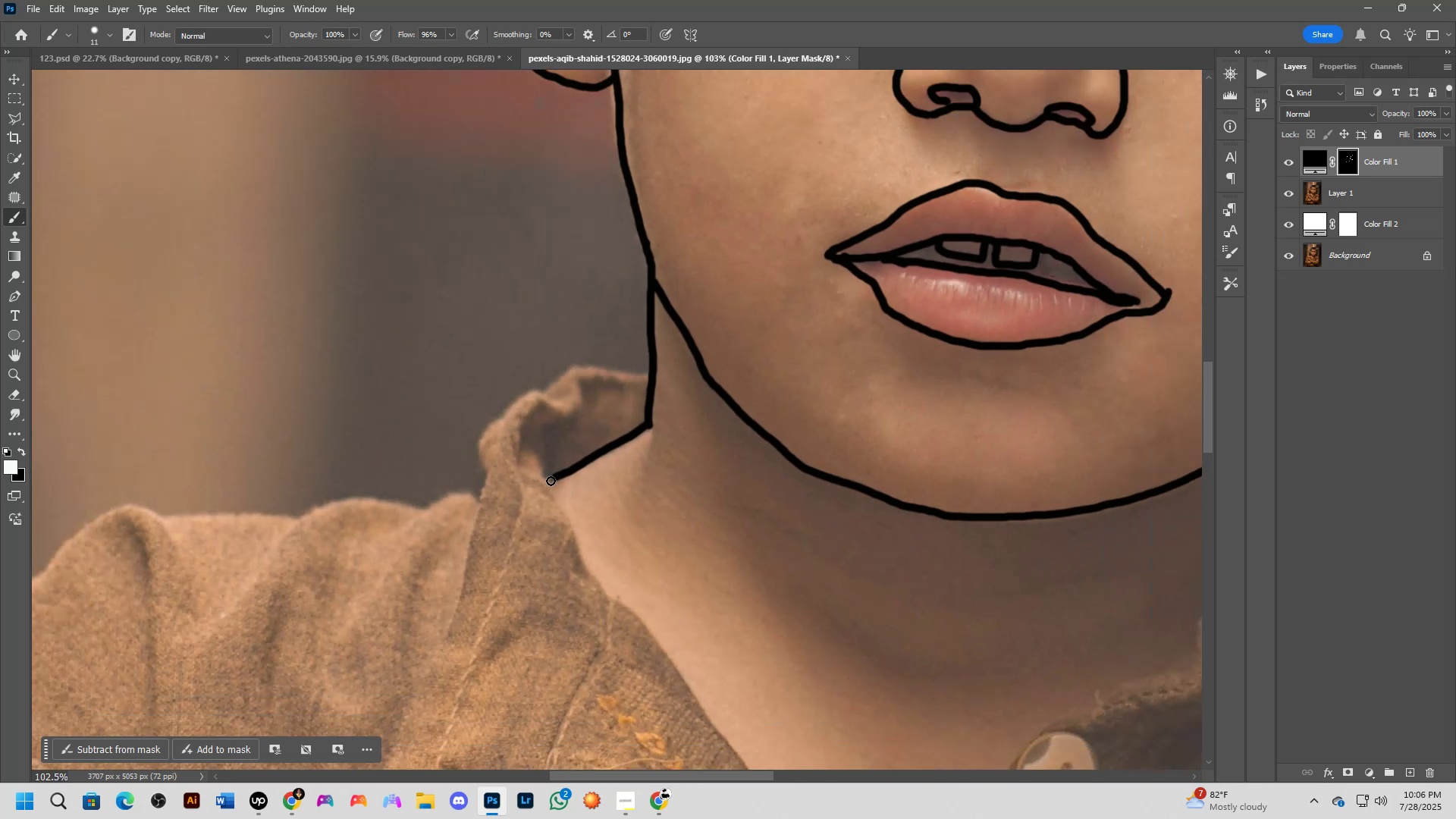 
scroll: coordinate [610, 509], scroll_direction: up, amount: 3.0
 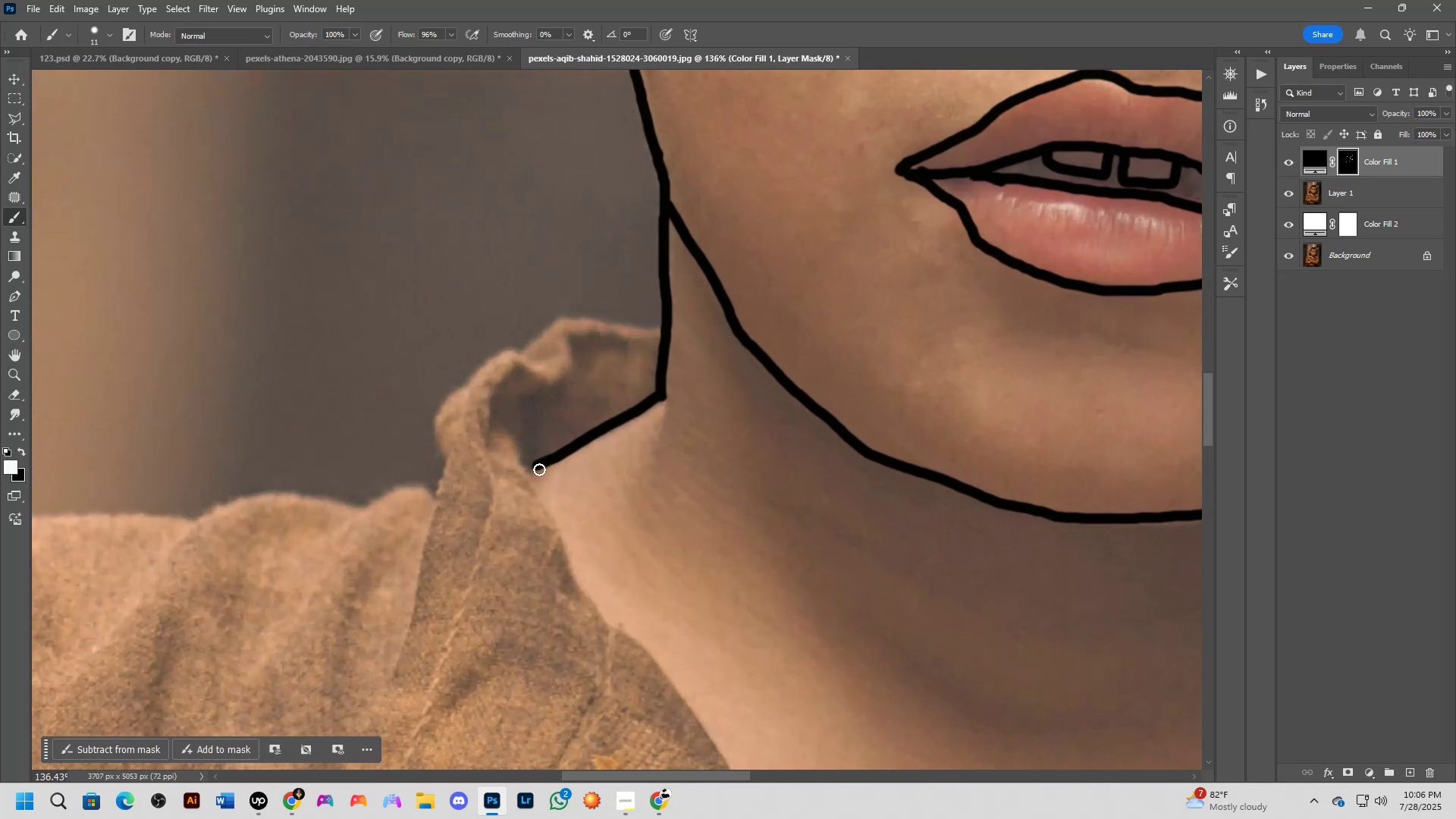 
left_click_drag(start_coordinate=[538, 469], to_coordinate=[526, 474])
 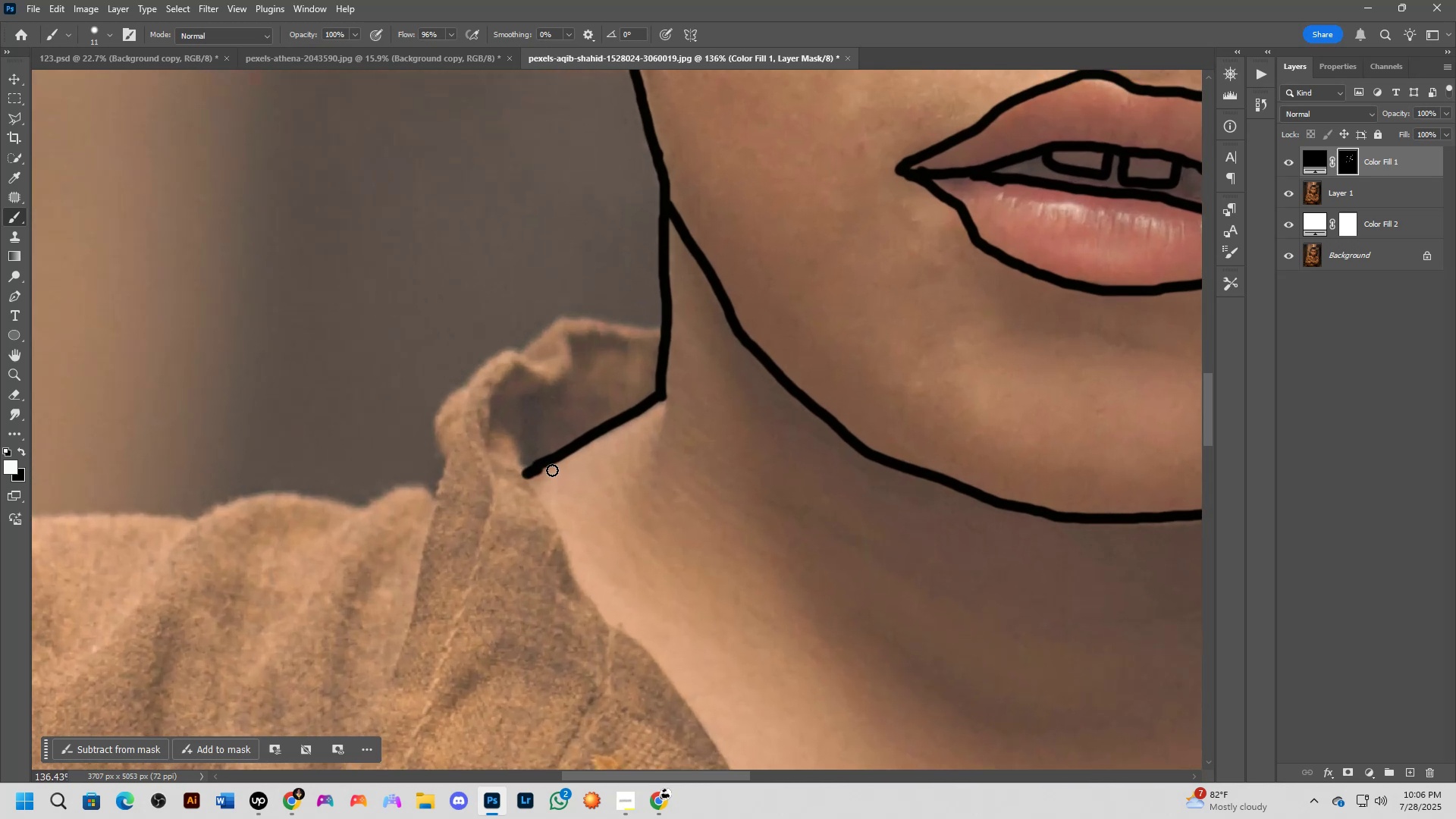 
key(Control+Z)
 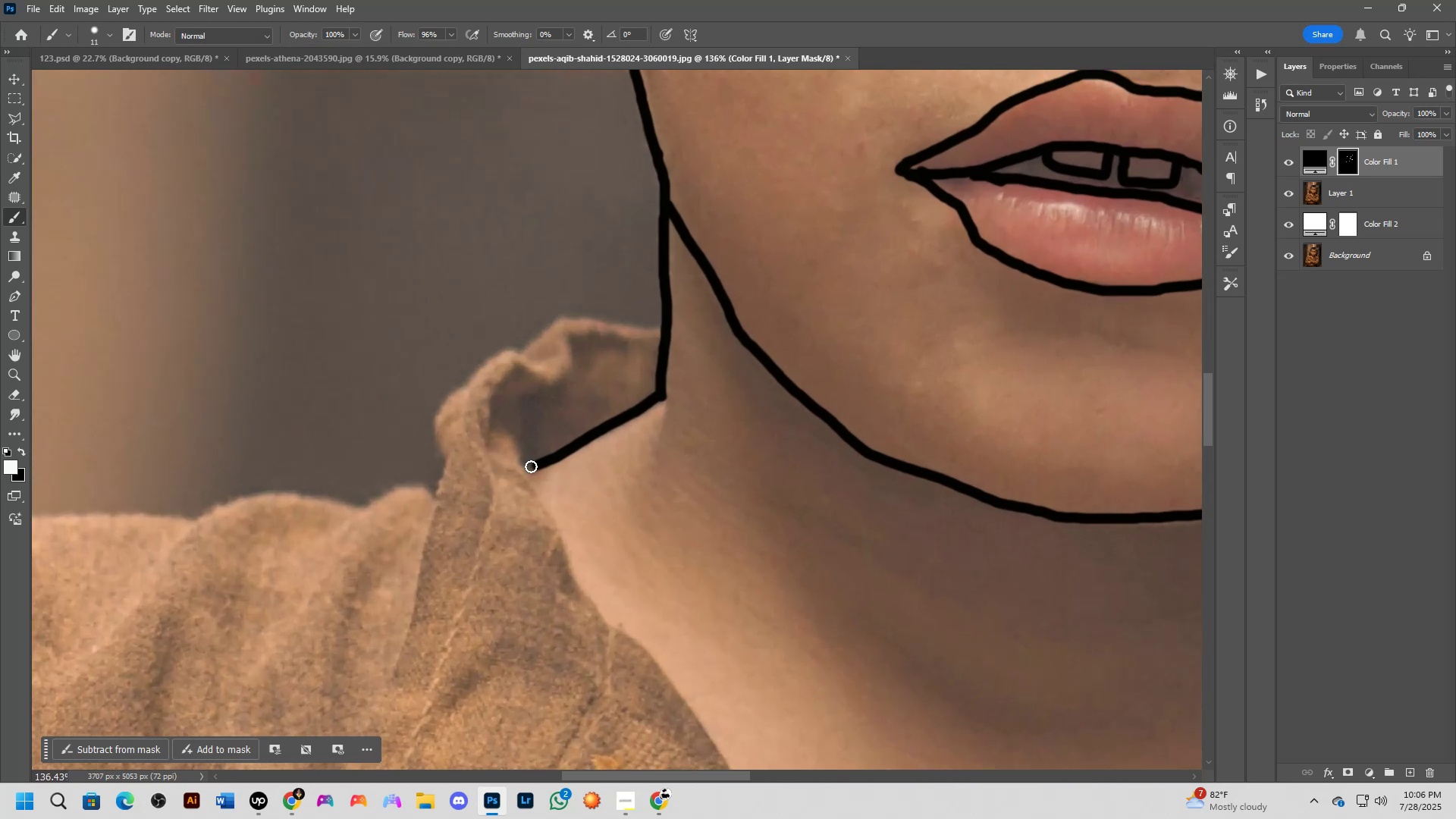 
left_click_drag(start_coordinate=[531, 466], to_coordinate=[683, 693])
 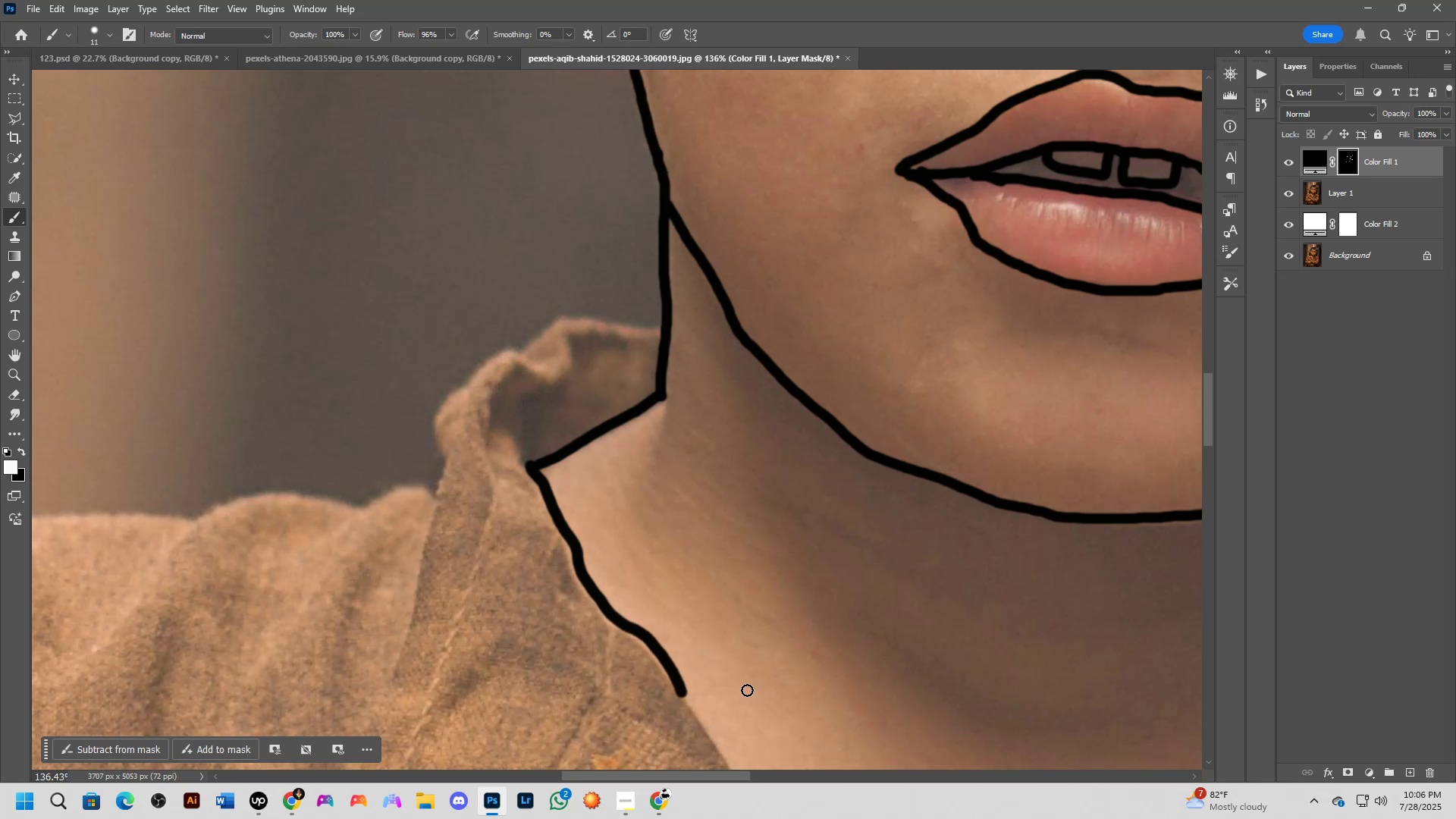 
hold_key(key=Space, duration=0.51)
 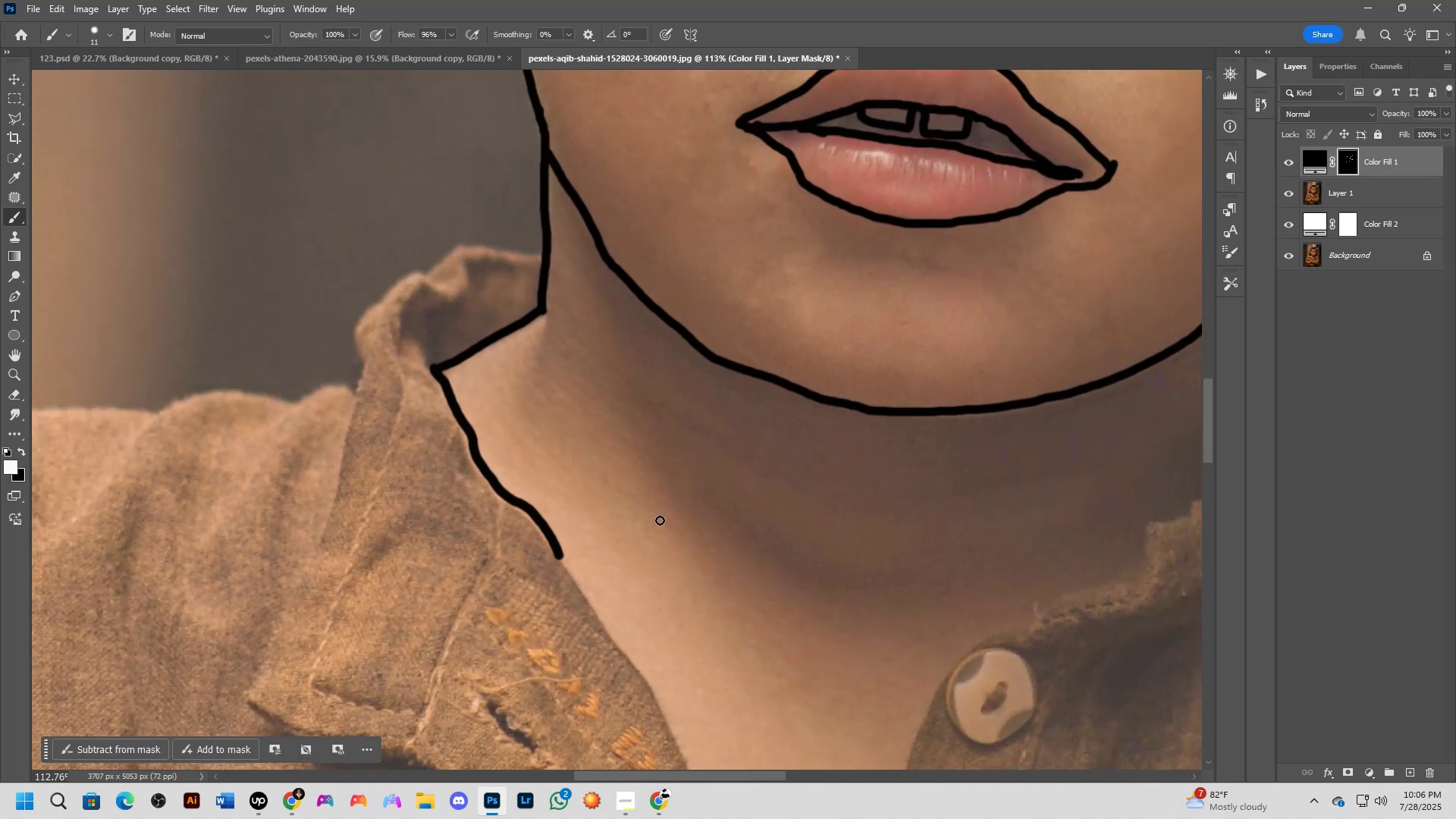 
left_click_drag(start_coordinate=[804, 651], to_coordinate=[660, 521])
 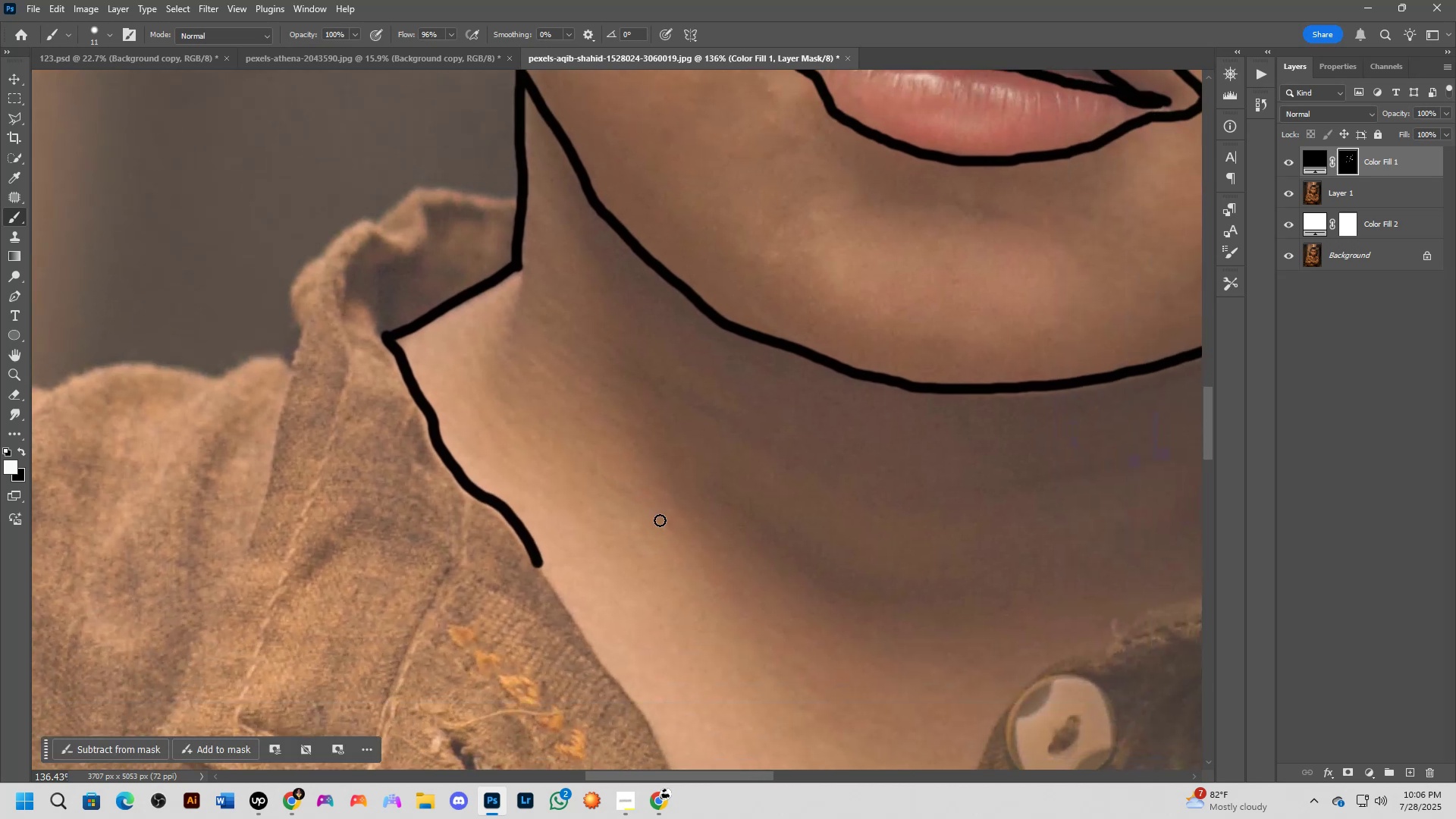 
scroll: coordinate [660, 520], scroll_direction: down, amount: 5.0
 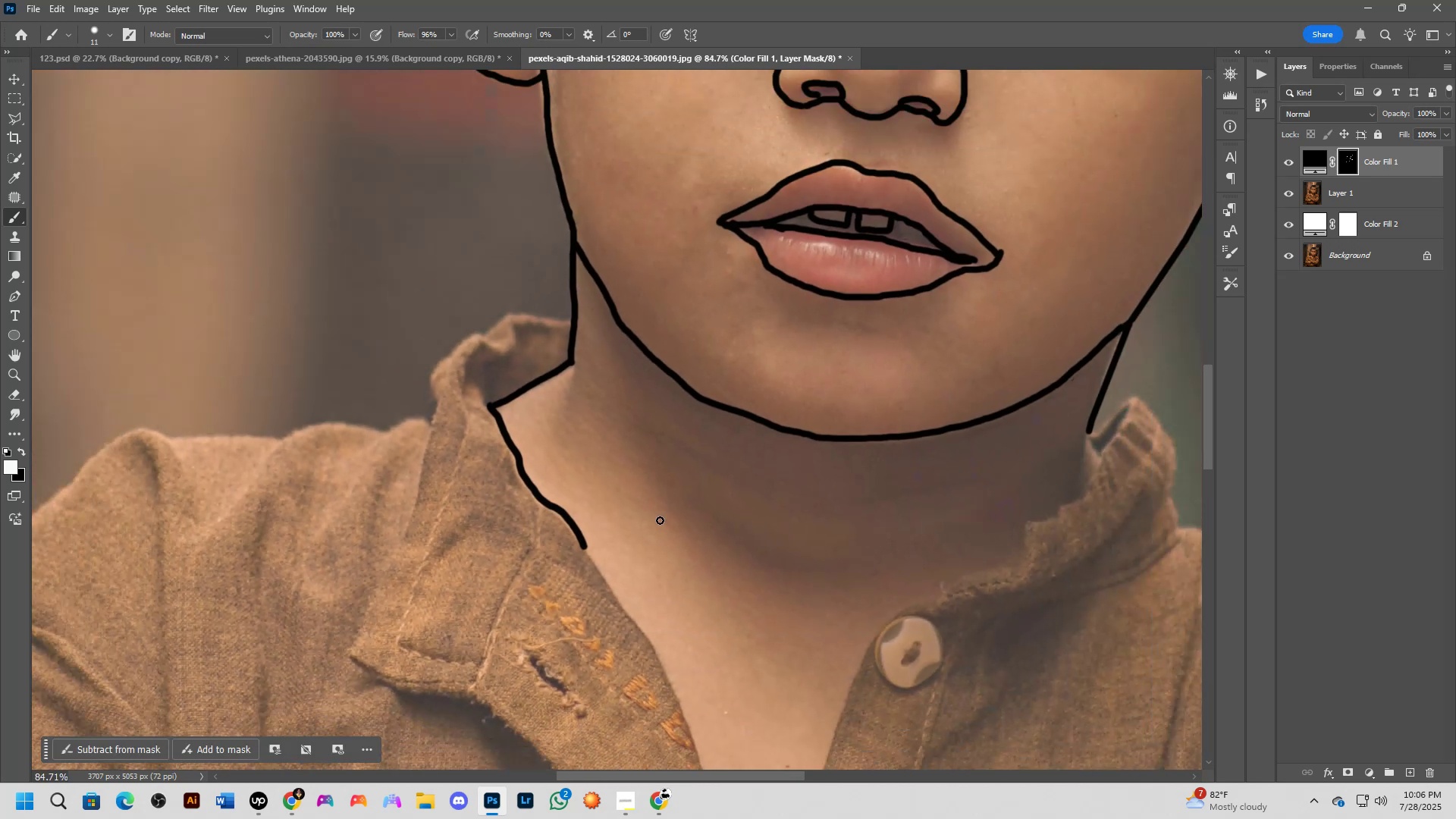 
hold_key(key=Space, duration=0.6)
 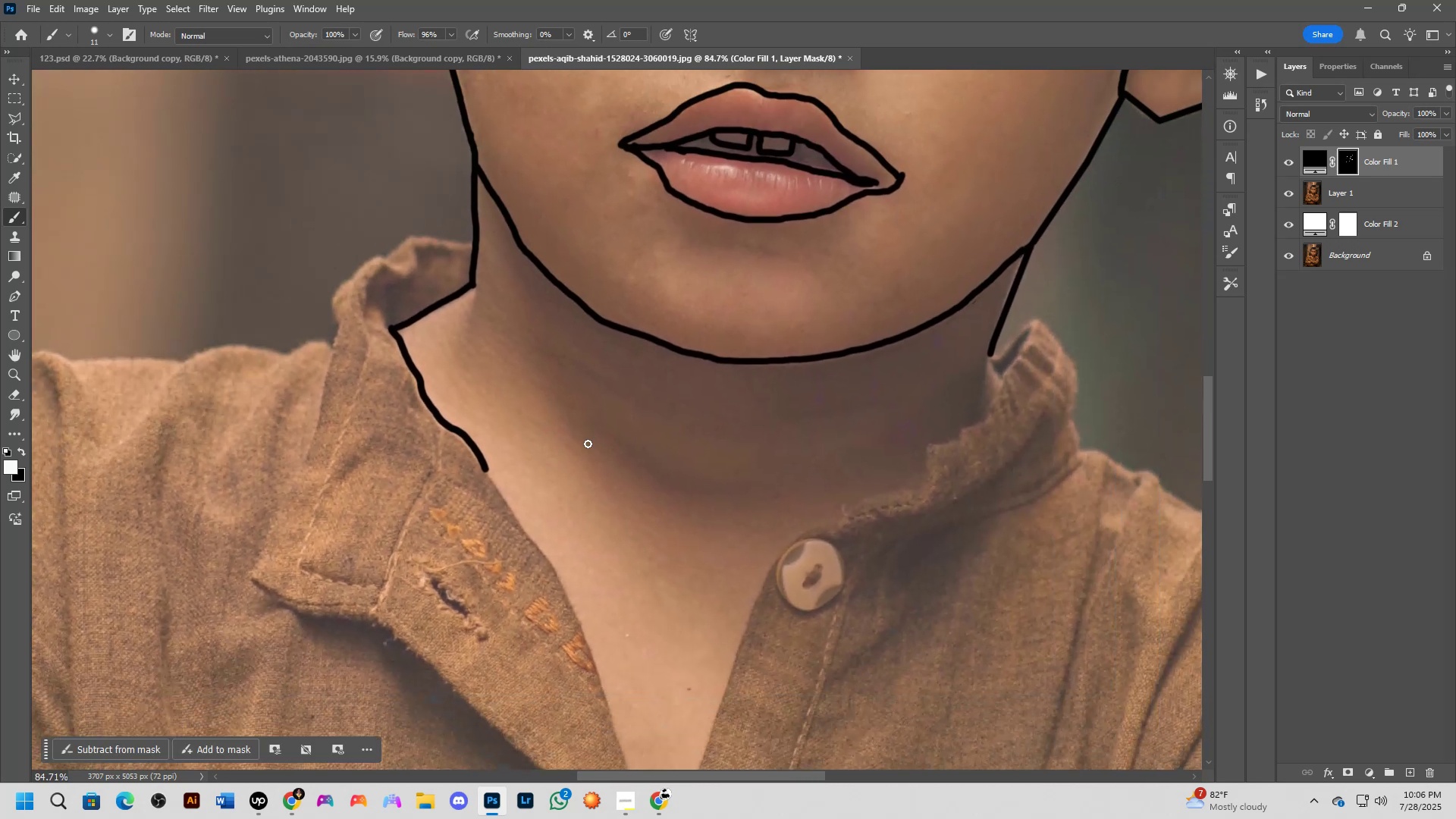 
left_click_drag(start_coordinate=[686, 516], to_coordinate=[588, 439])
 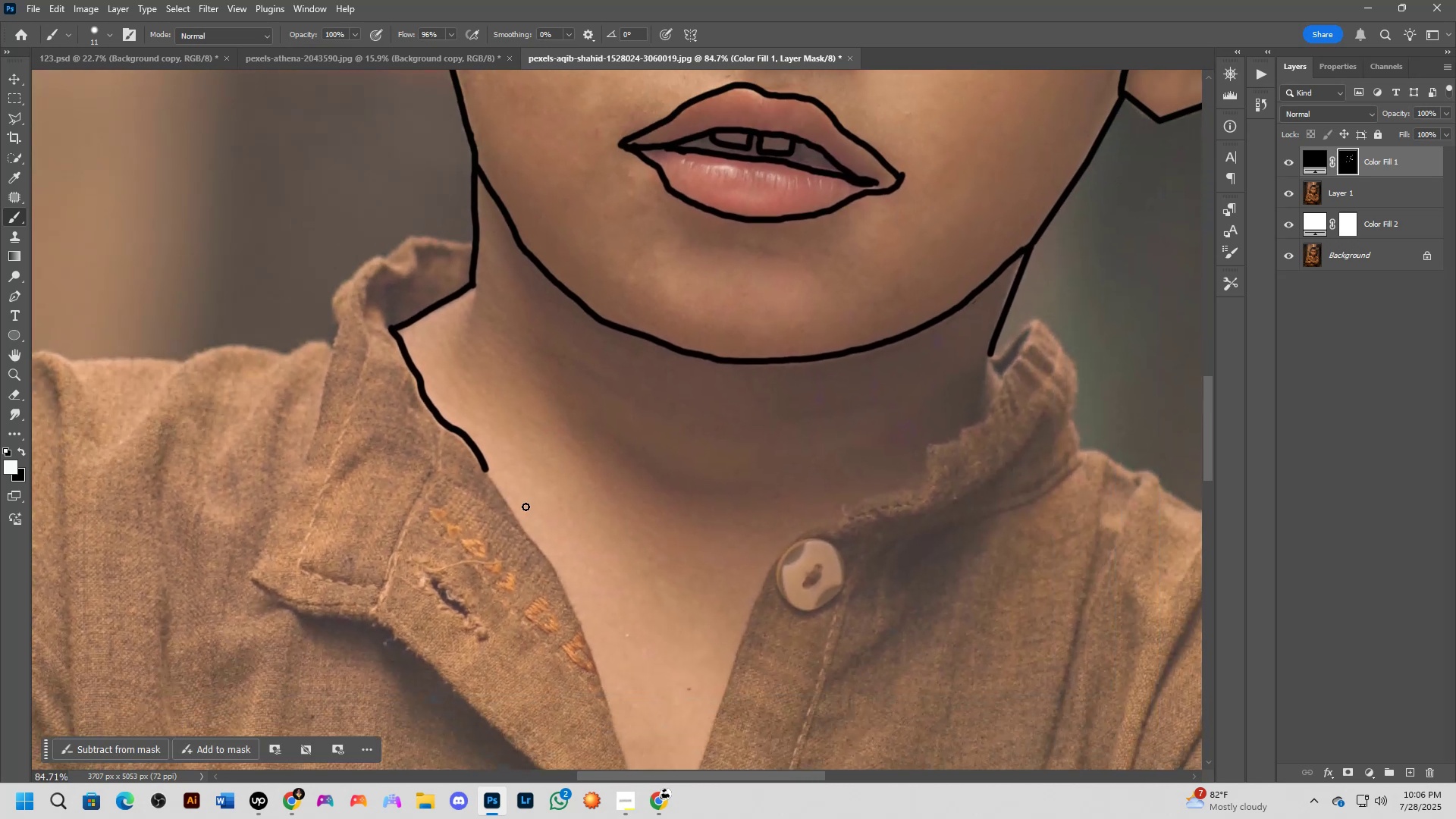 
mouse_move([524, 814])
 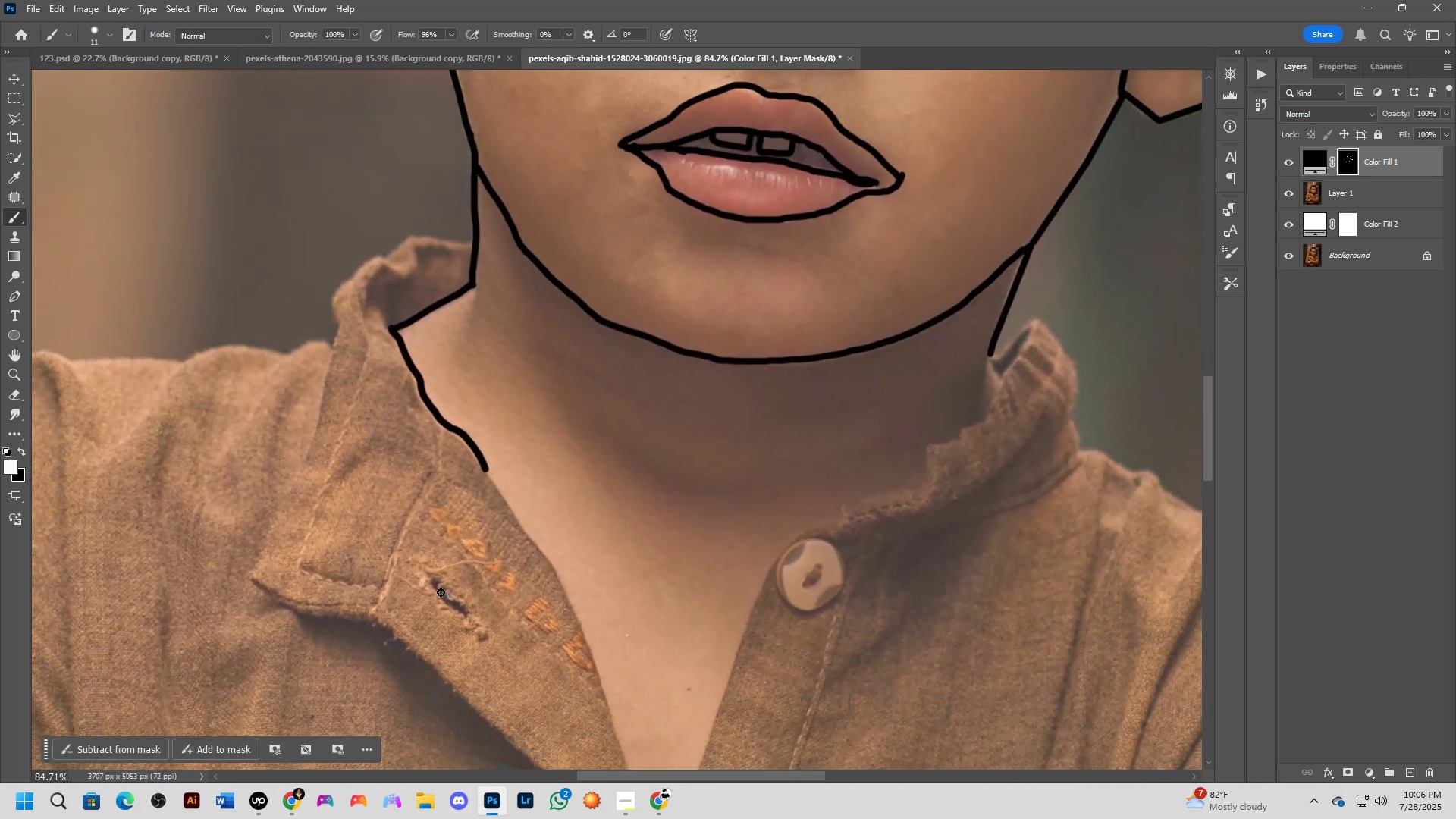 
hold_key(key=Space, duration=0.45)
 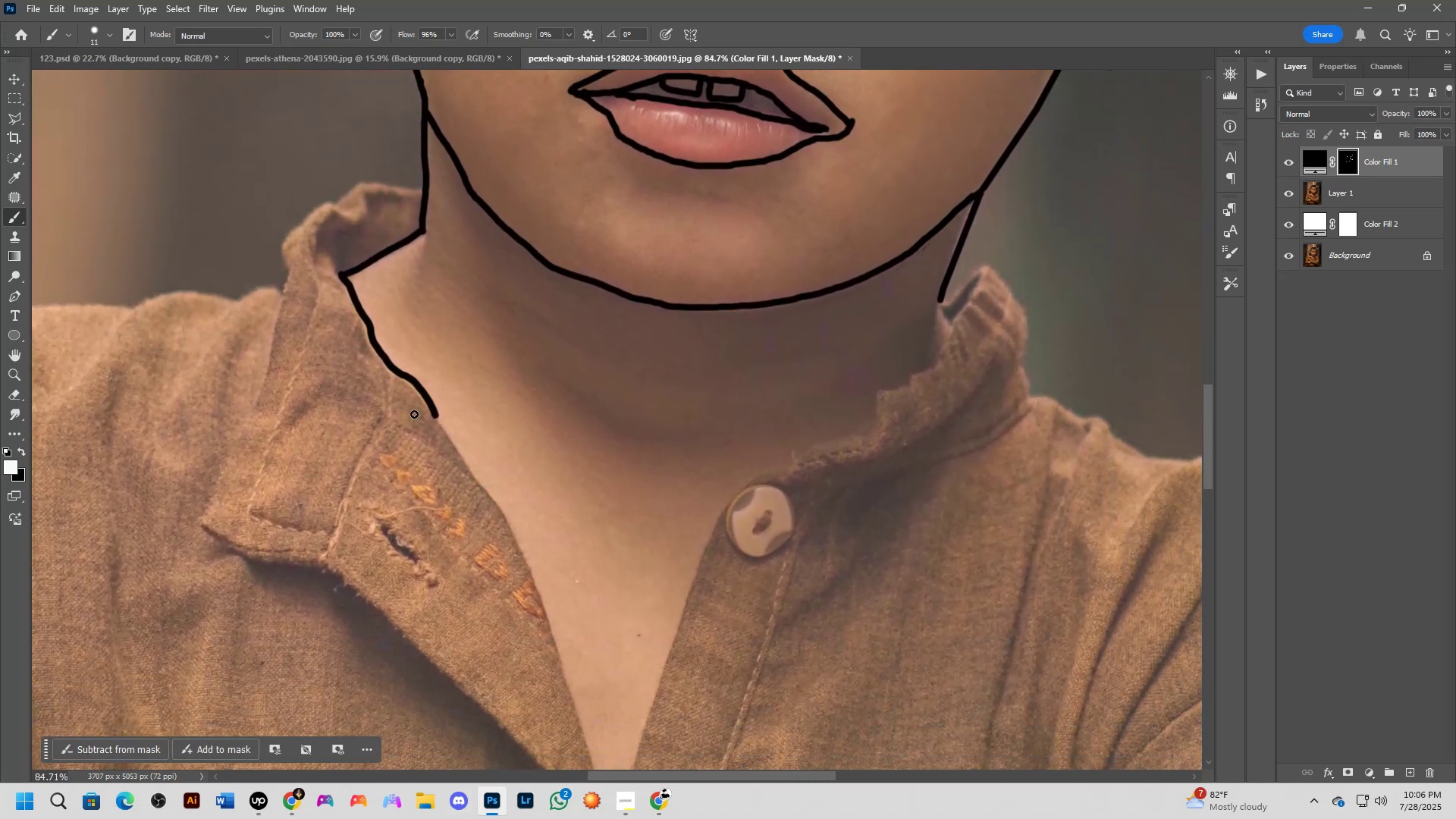 
left_click_drag(start_coordinate=[539, 545], to_coordinate=[489, 491])
 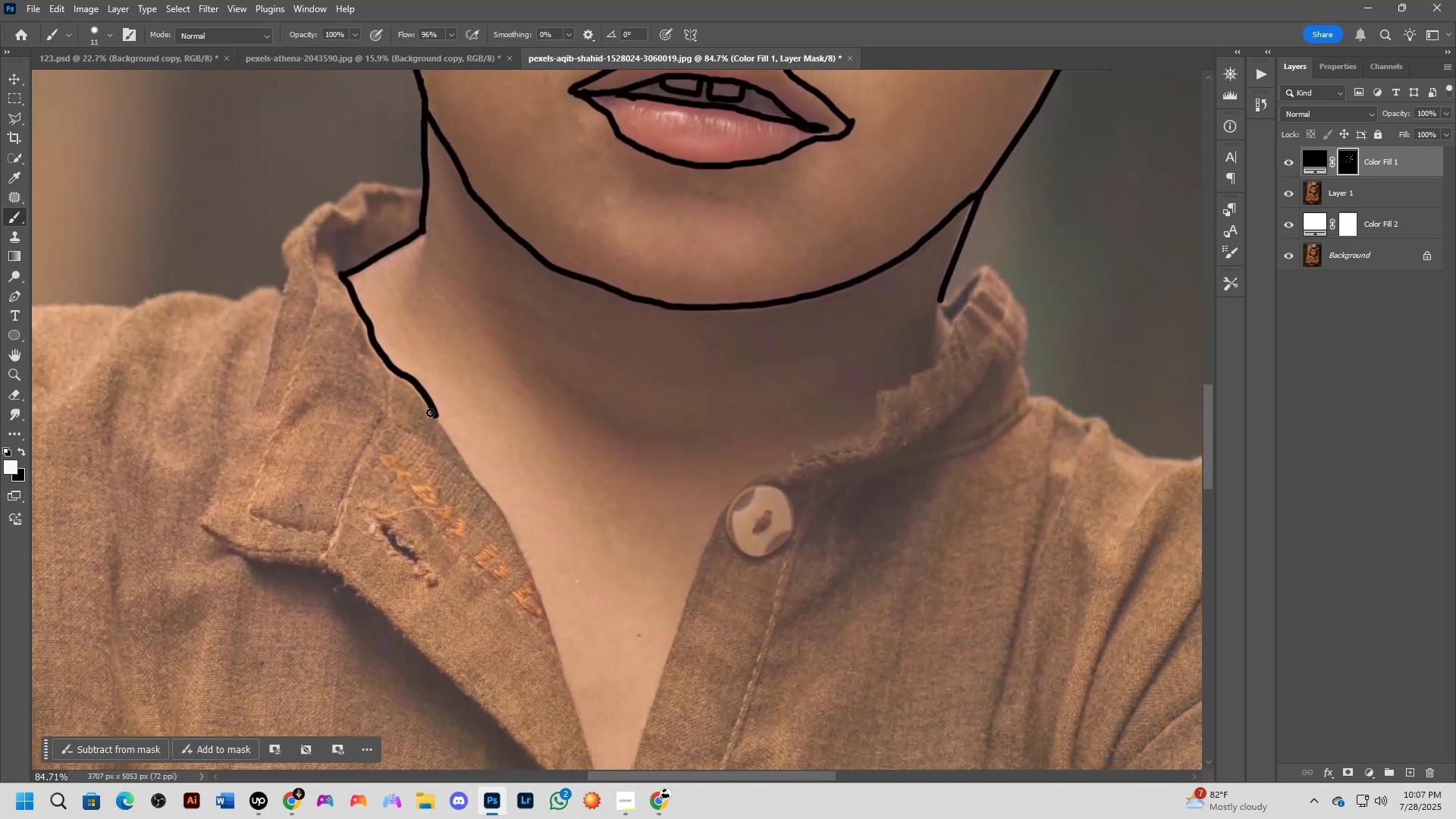 
left_click_drag(start_coordinate=[435, 414], to_coordinate=[586, 736])
 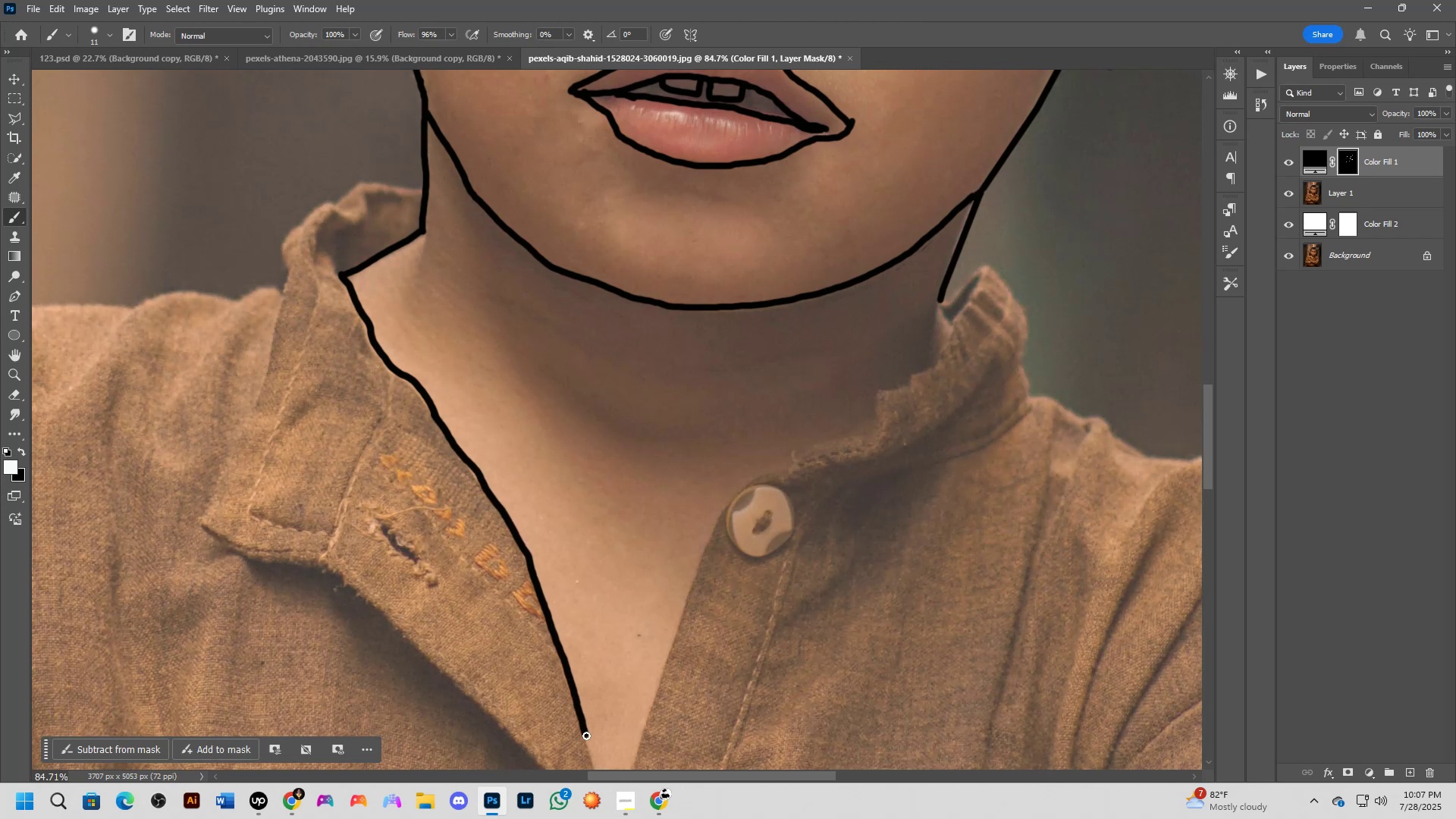 
hold_key(key=Space, duration=0.65)
 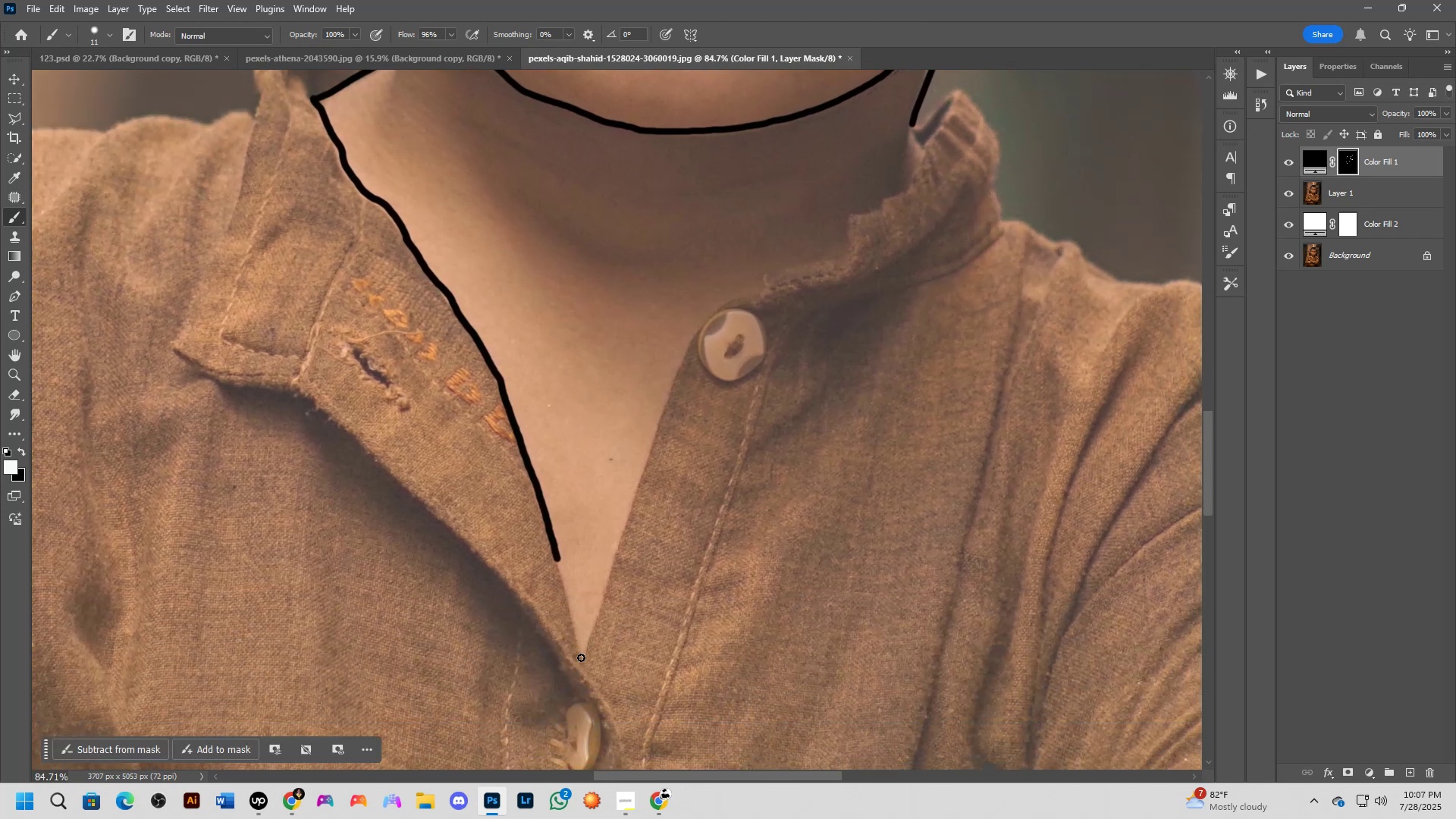 
left_click_drag(start_coordinate=[613, 608], to_coordinate=[585, 432])
 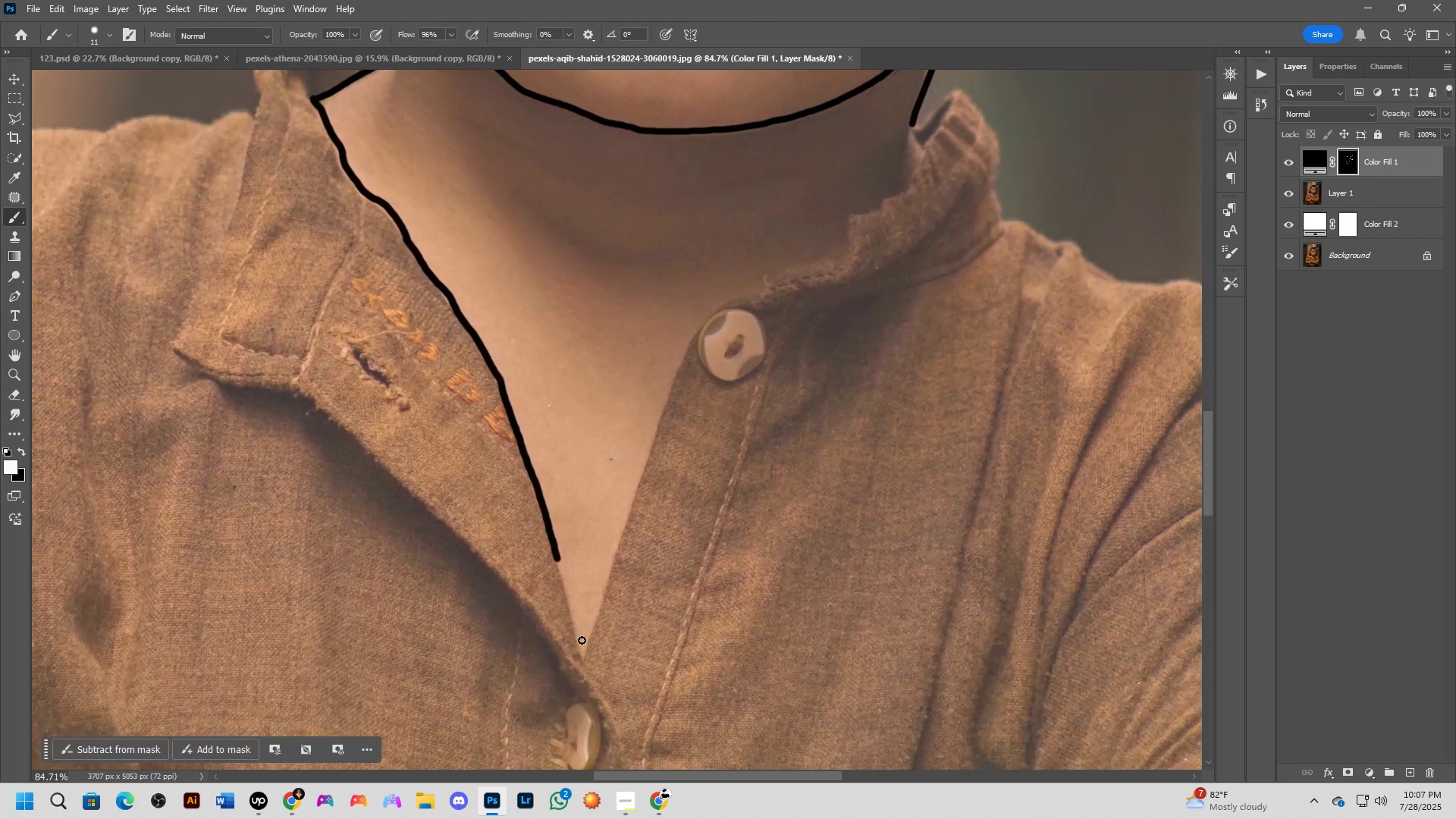 
hold_key(key=ShiftLeft, duration=0.86)
left_click([582, 660])
 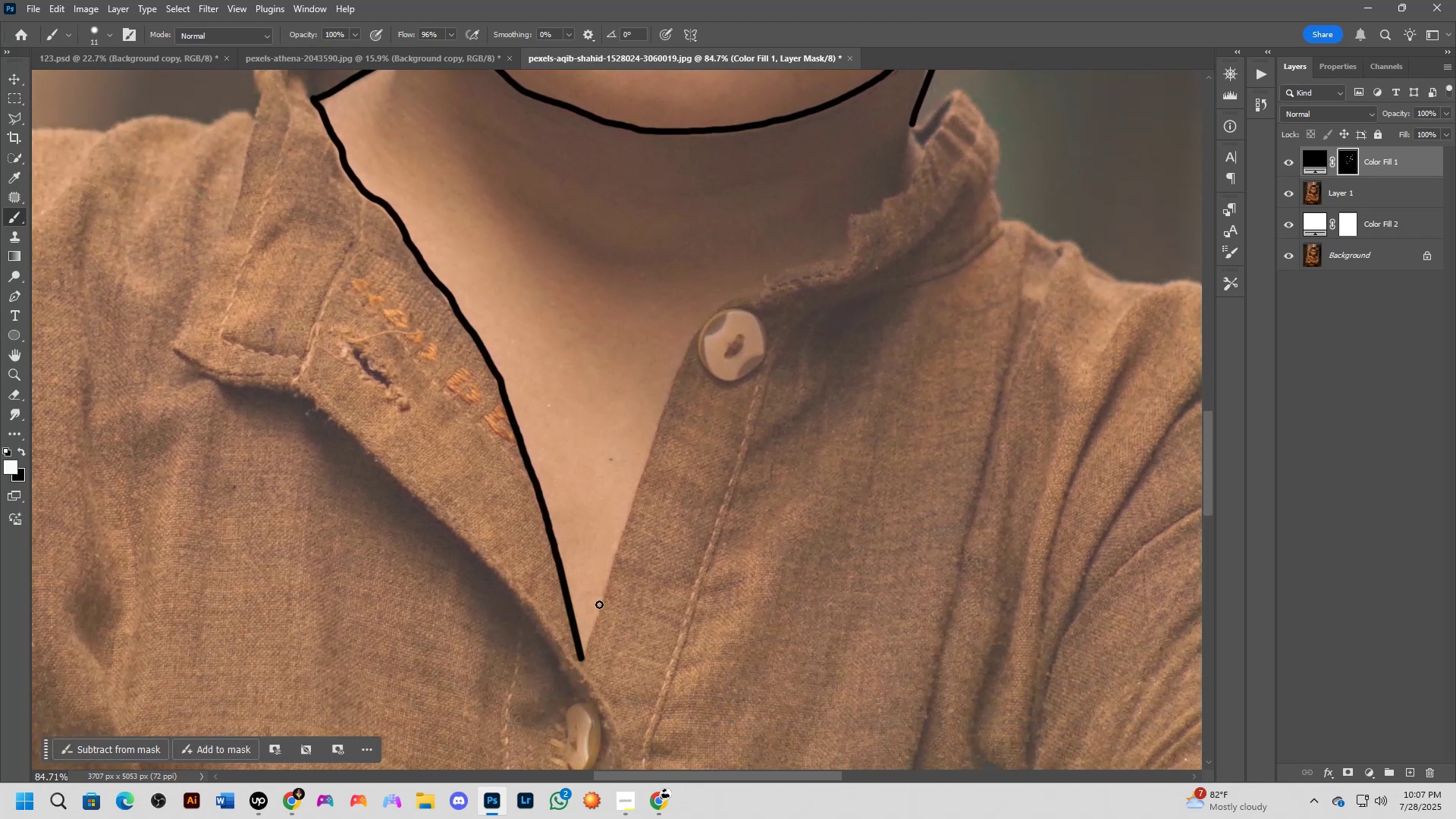 
hold_key(key=ShiftLeft, duration=1.5)
 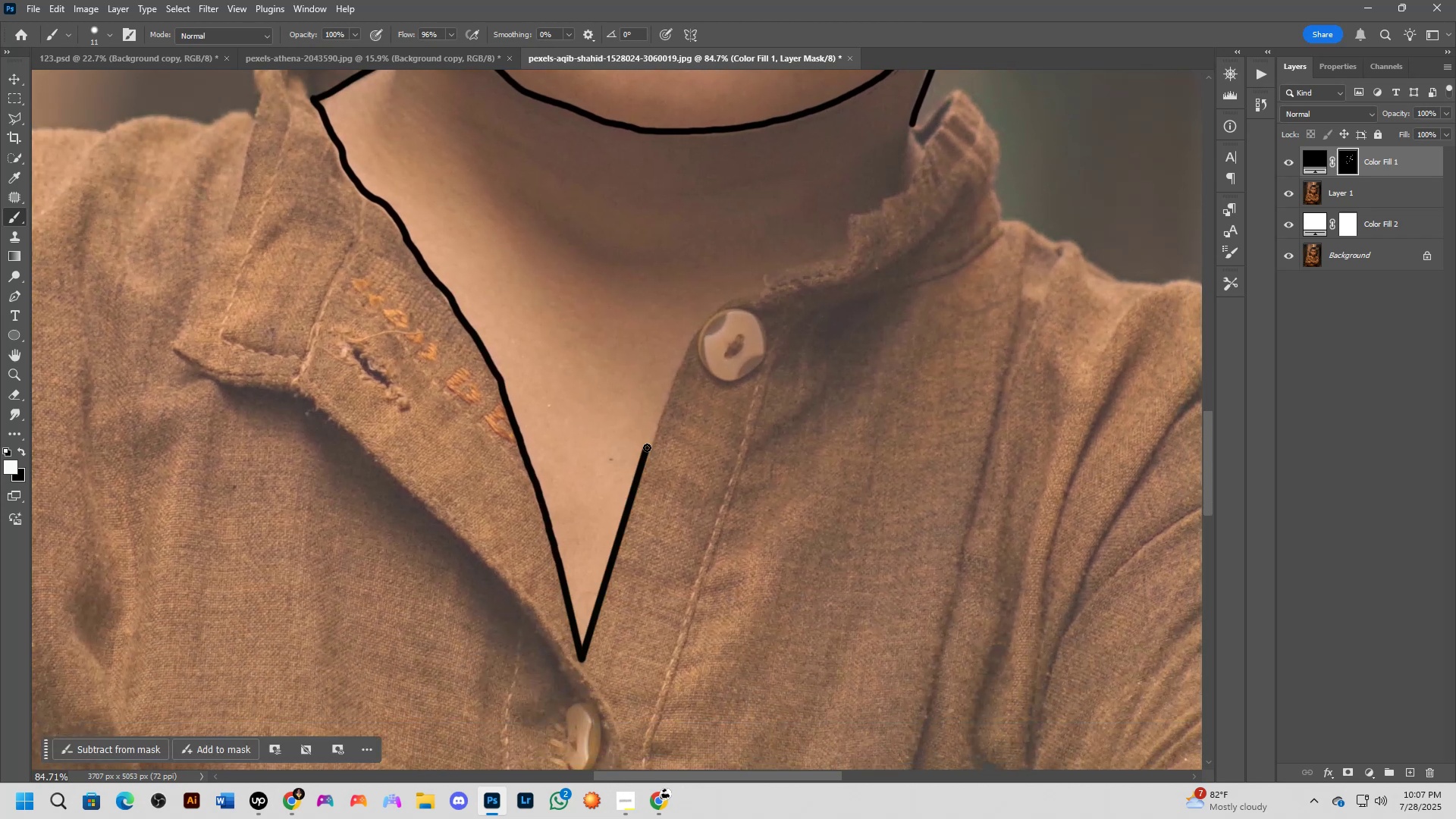 
left_click([647, 447])
 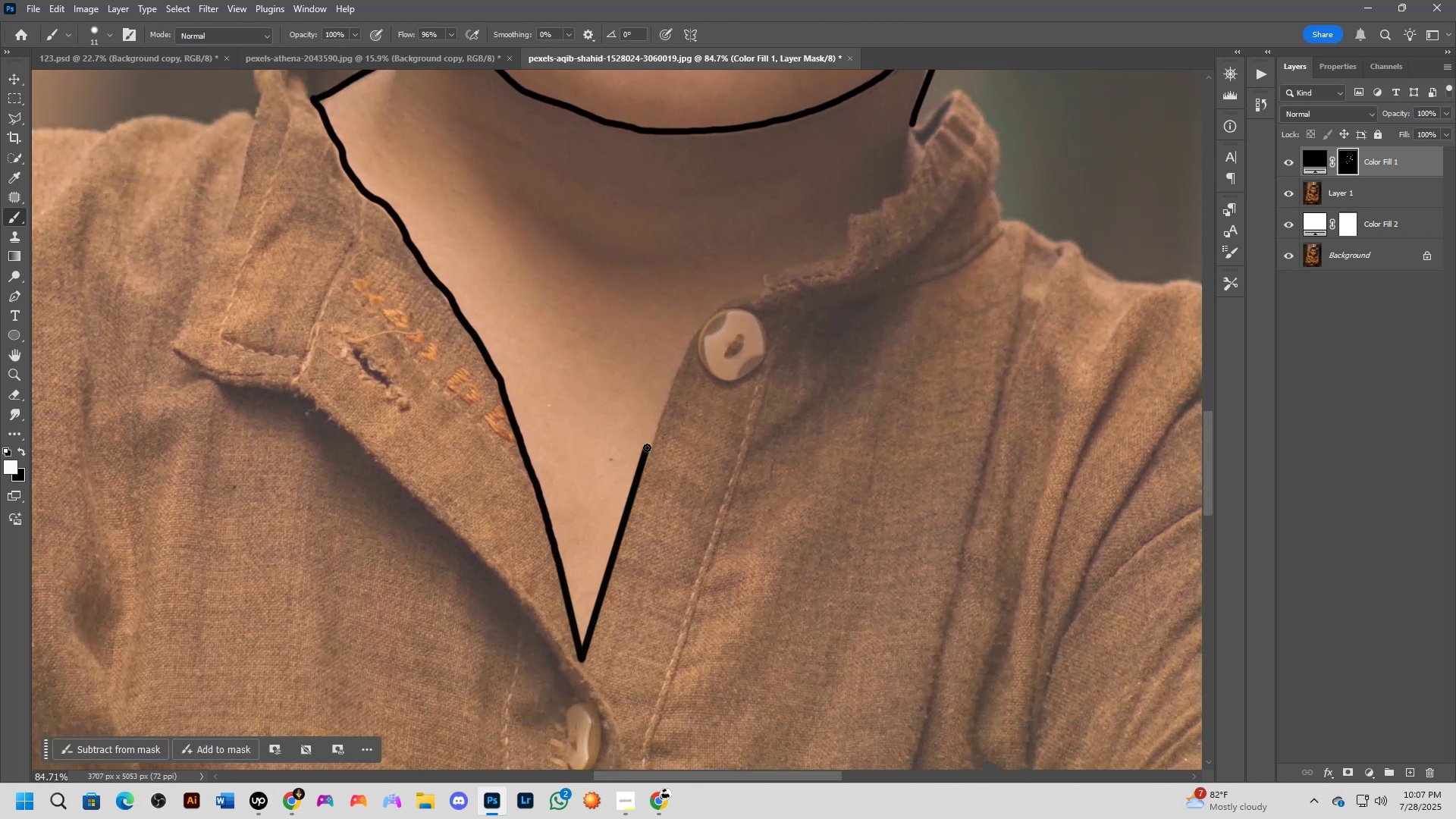 
key(Shift+ShiftLeft)
 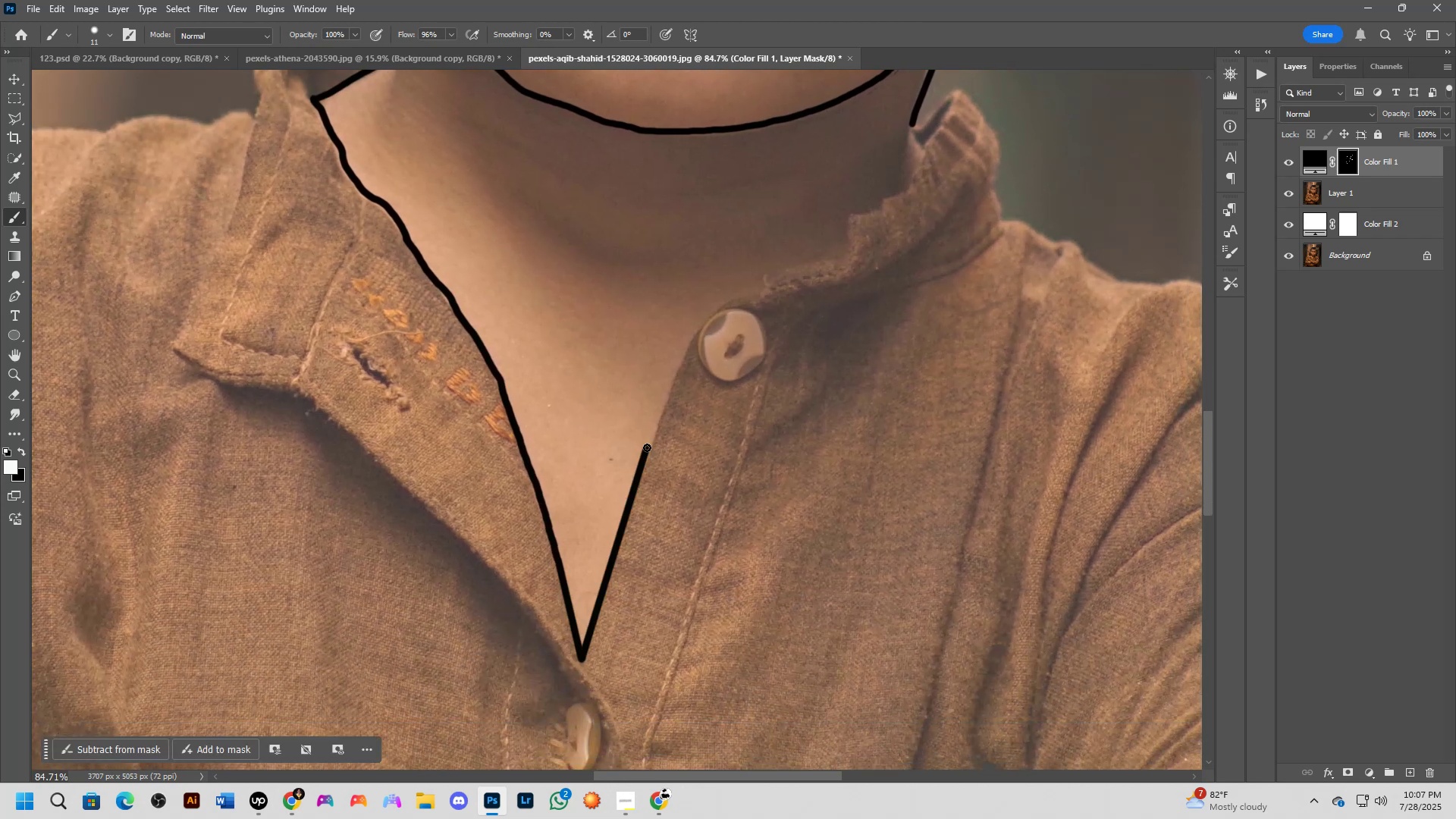 
key(Shift+ShiftLeft)
 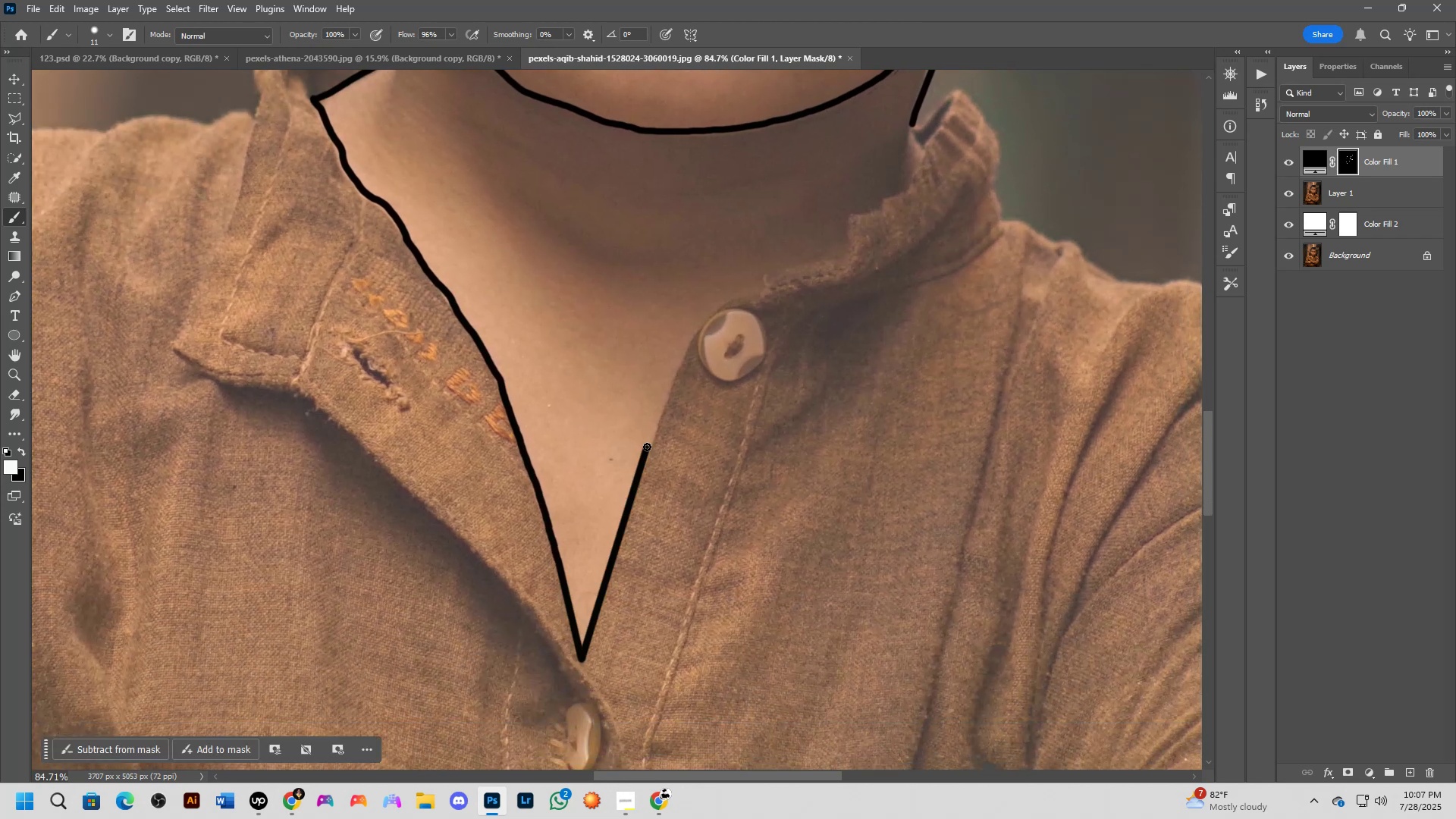 
key(Shift+ShiftLeft)
 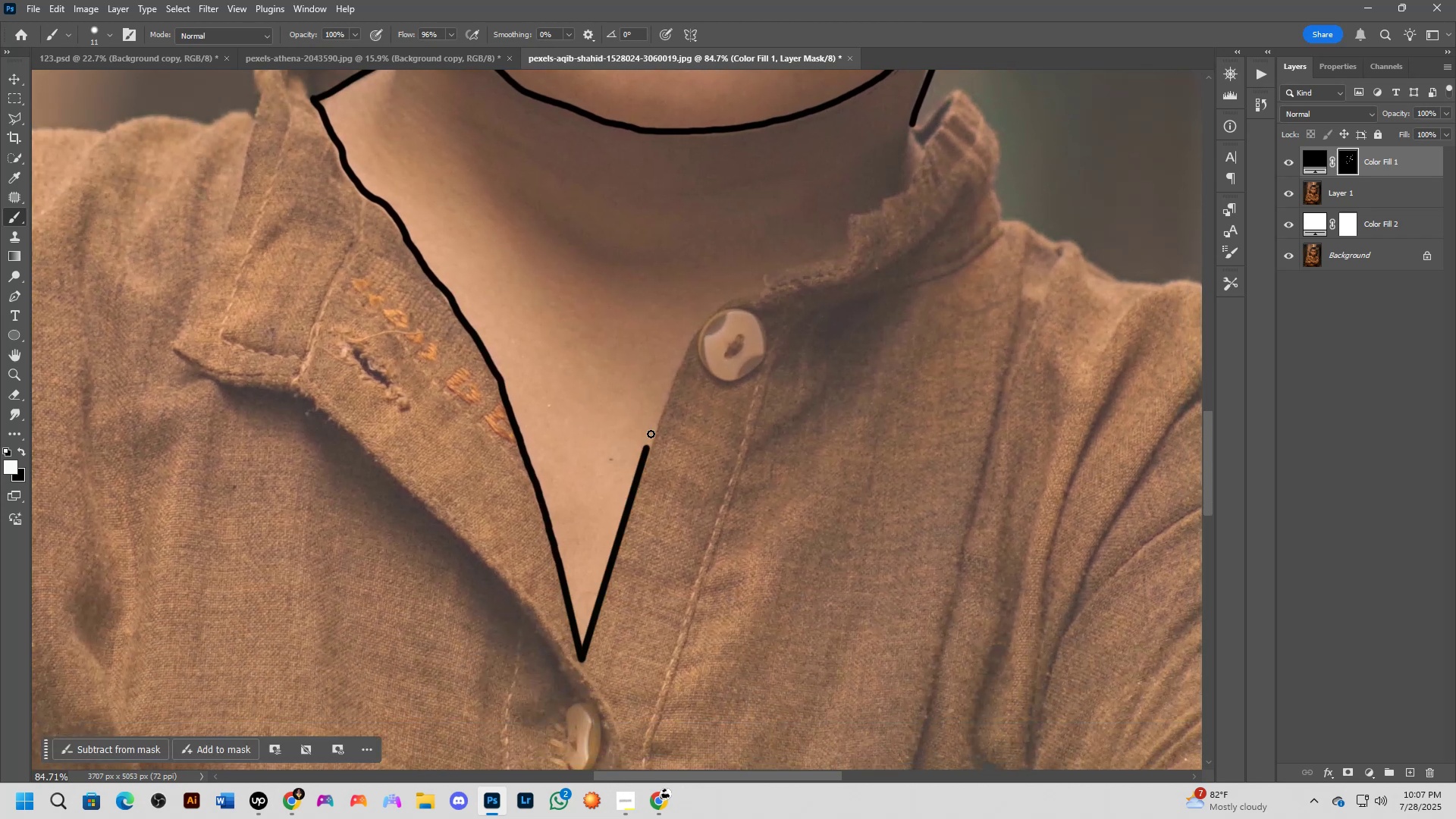 
key(Shift+ShiftLeft)
 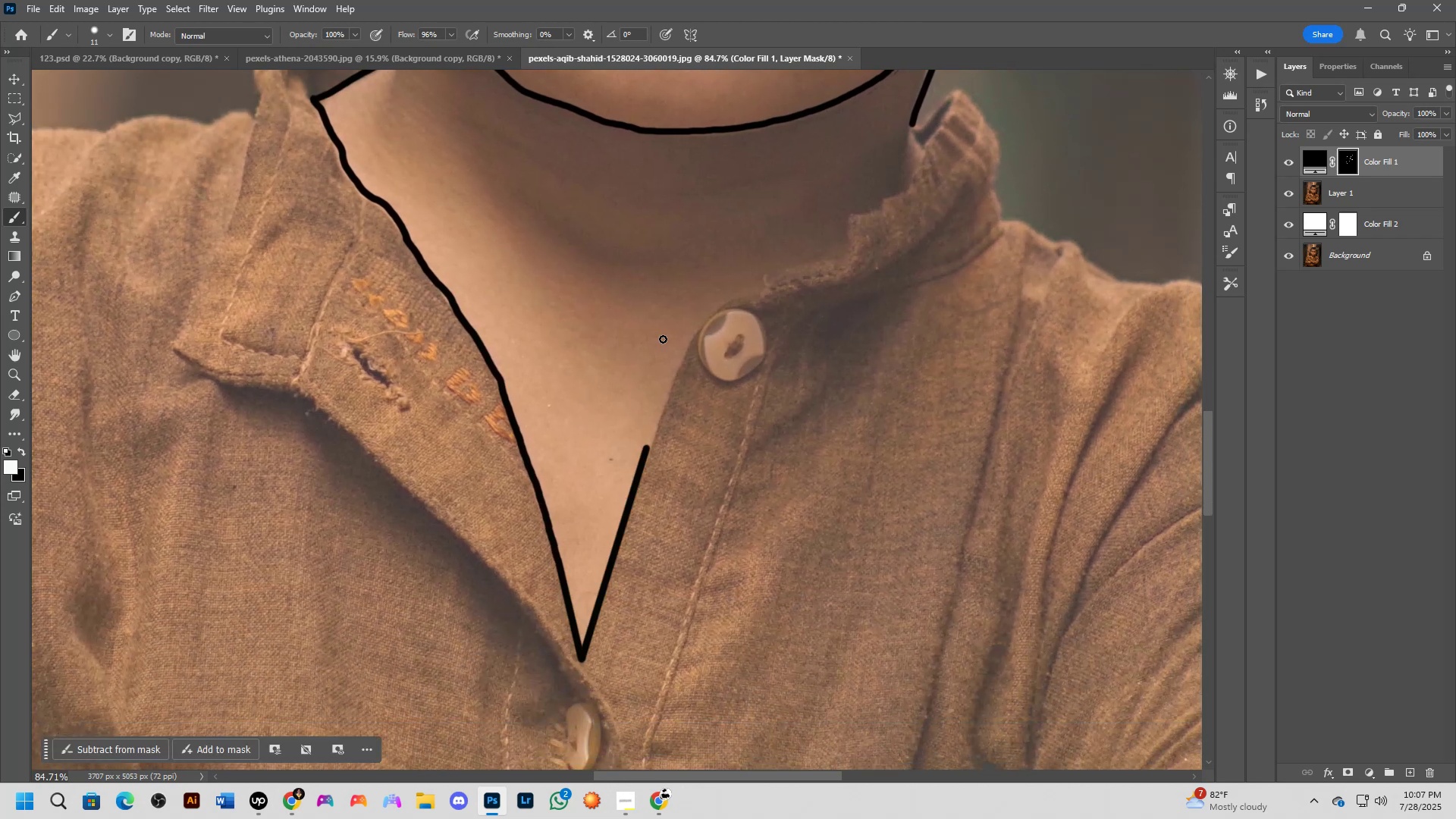 
hold_key(key=Space, duration=0.52)
 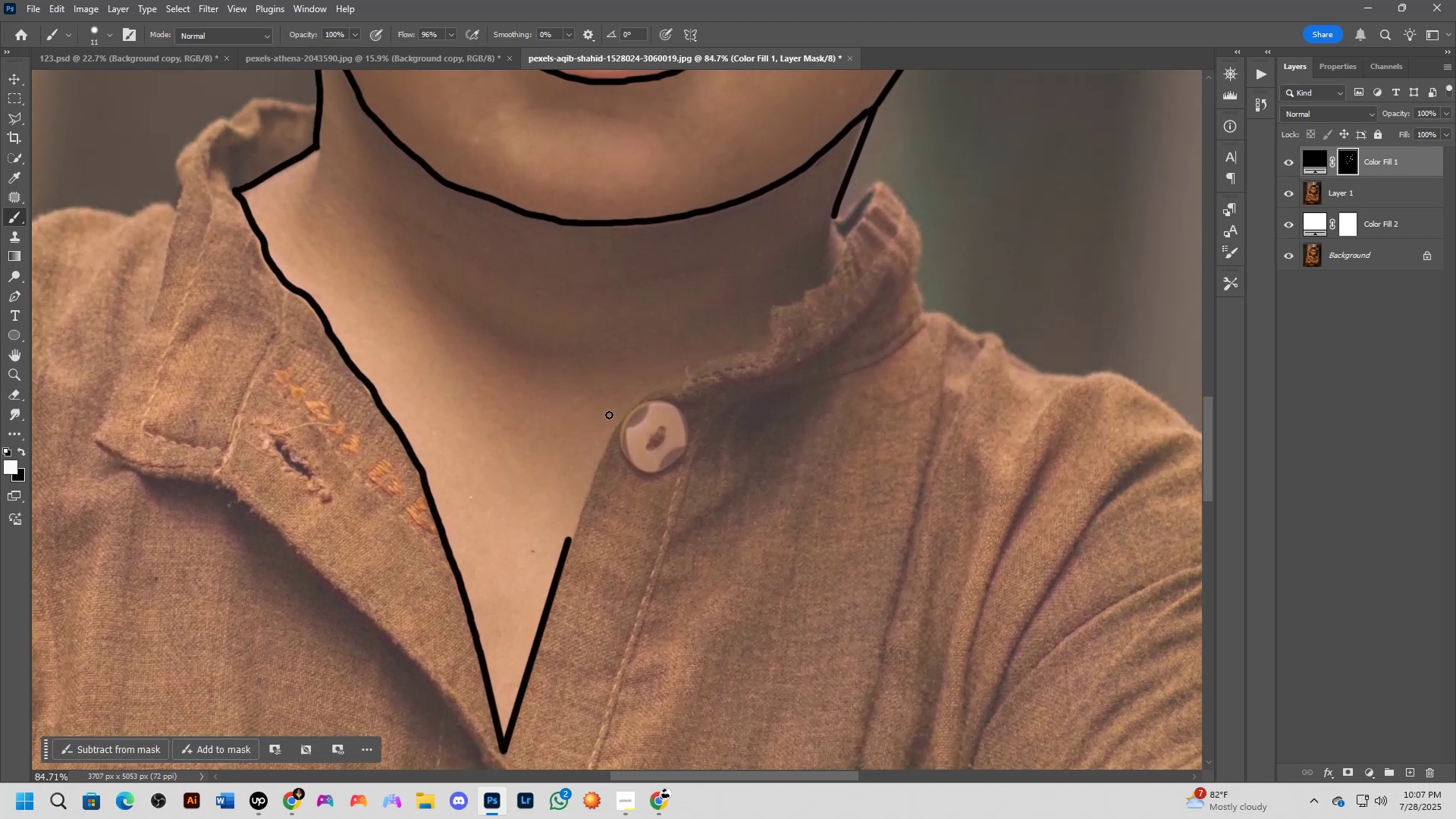 
left_click_drag(start_coordinate=[657, 338], to_coordinate=[579, 430])
 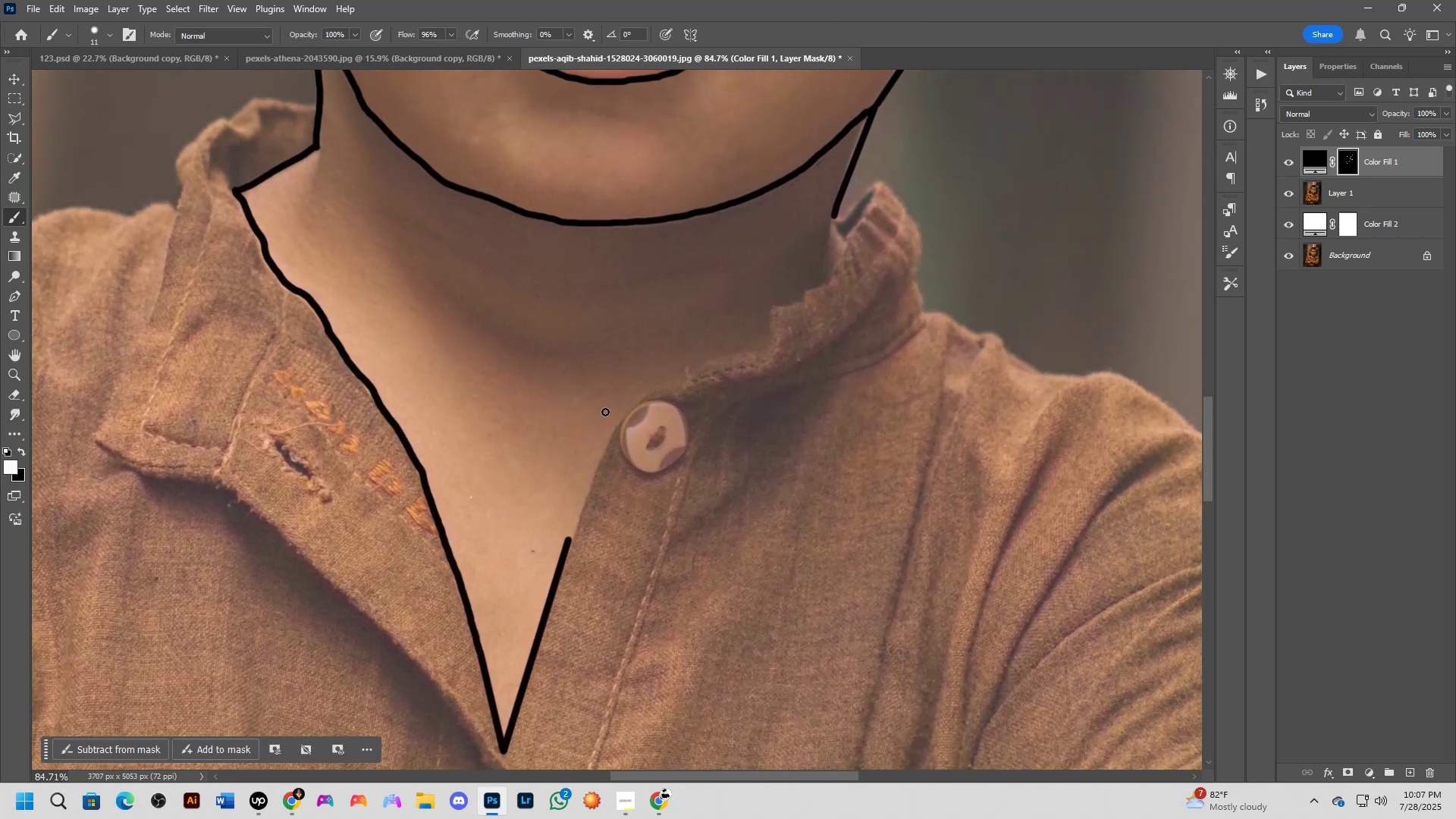 
hold_key(key=ShiftLeft, duration=1.52)
 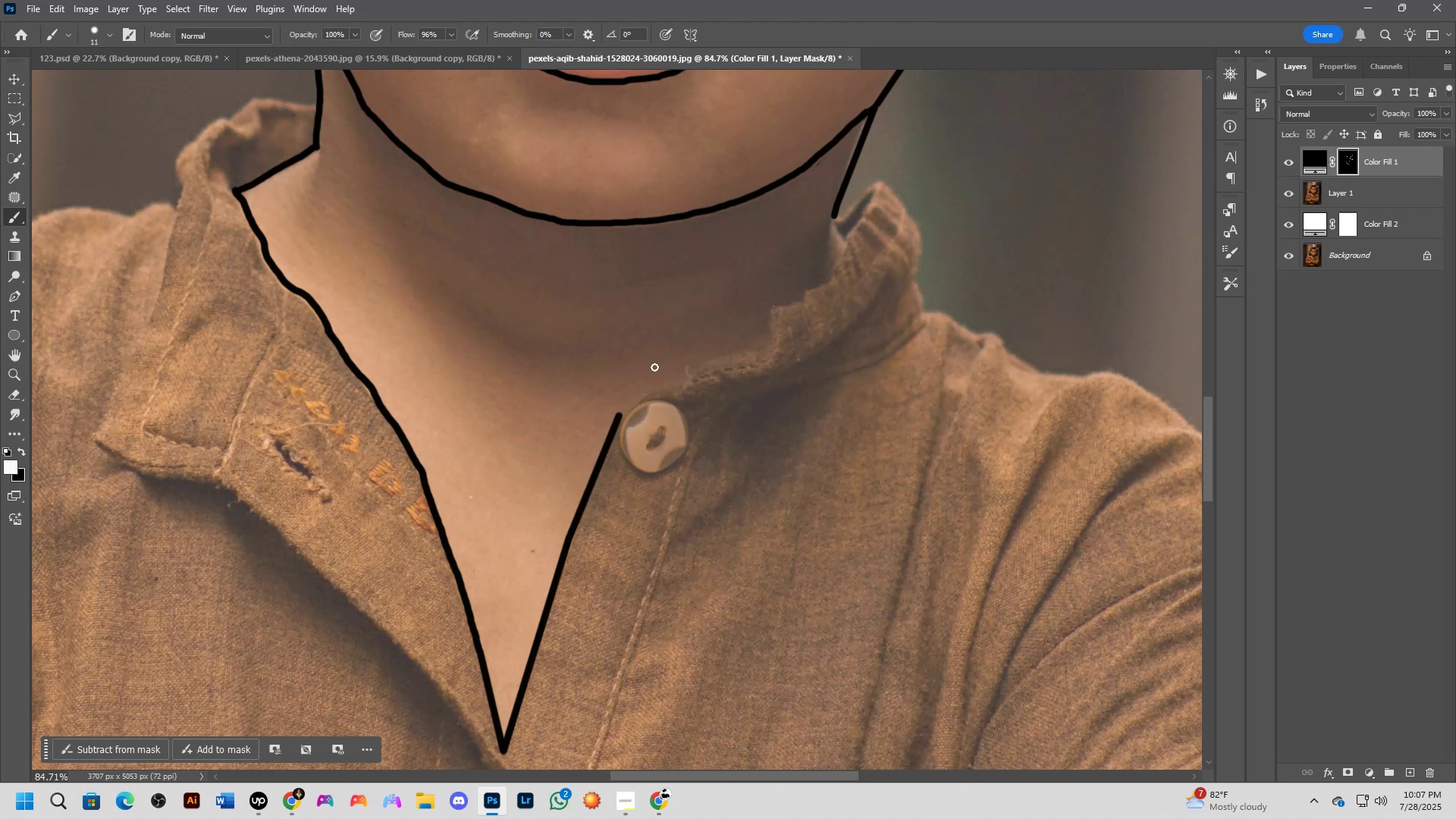 
hold_key(key=ShiftLeft, duration=0.33)
left_click([620, 415])
 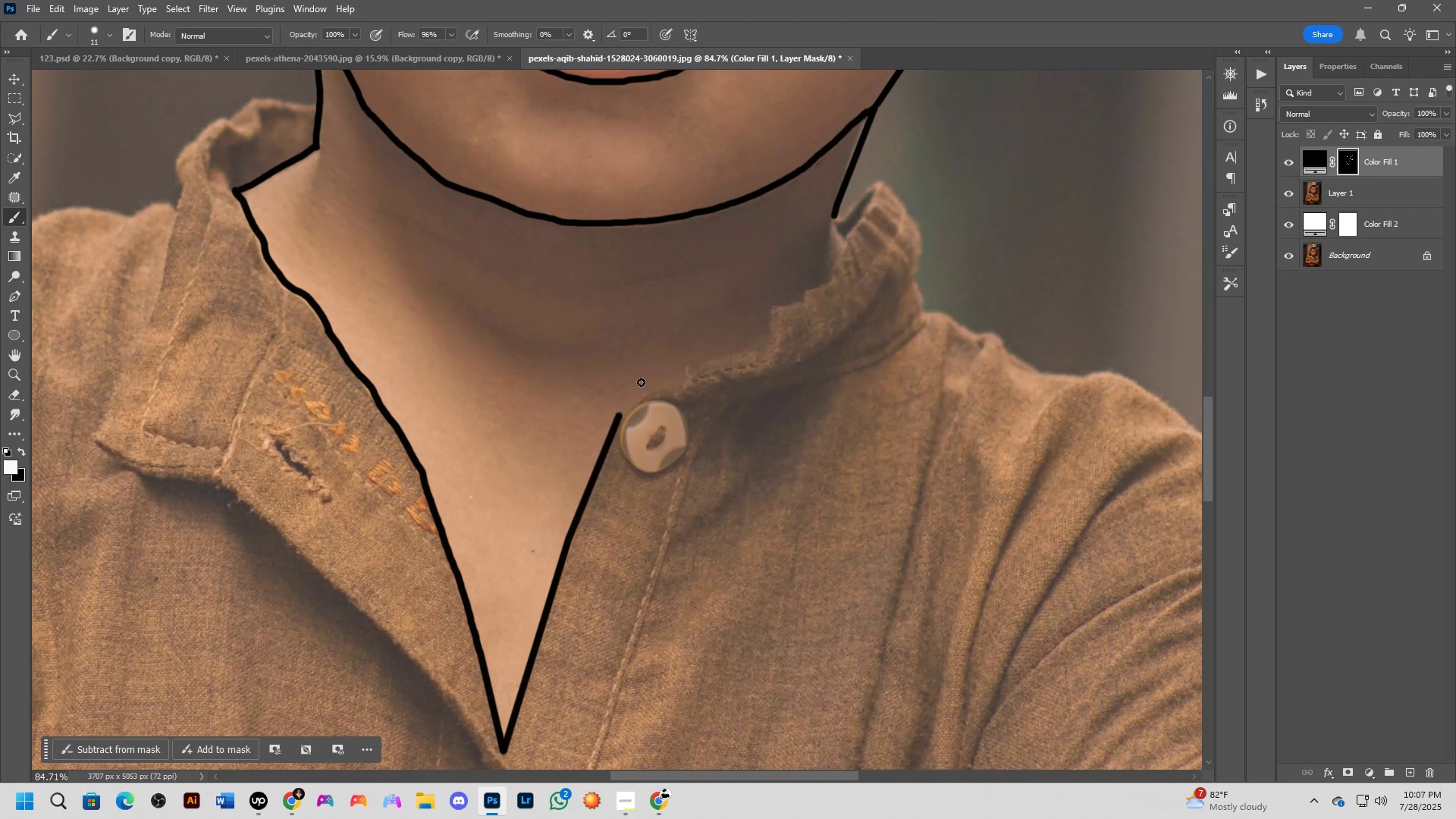 
hold_key(key=Space, duration=0.49)
 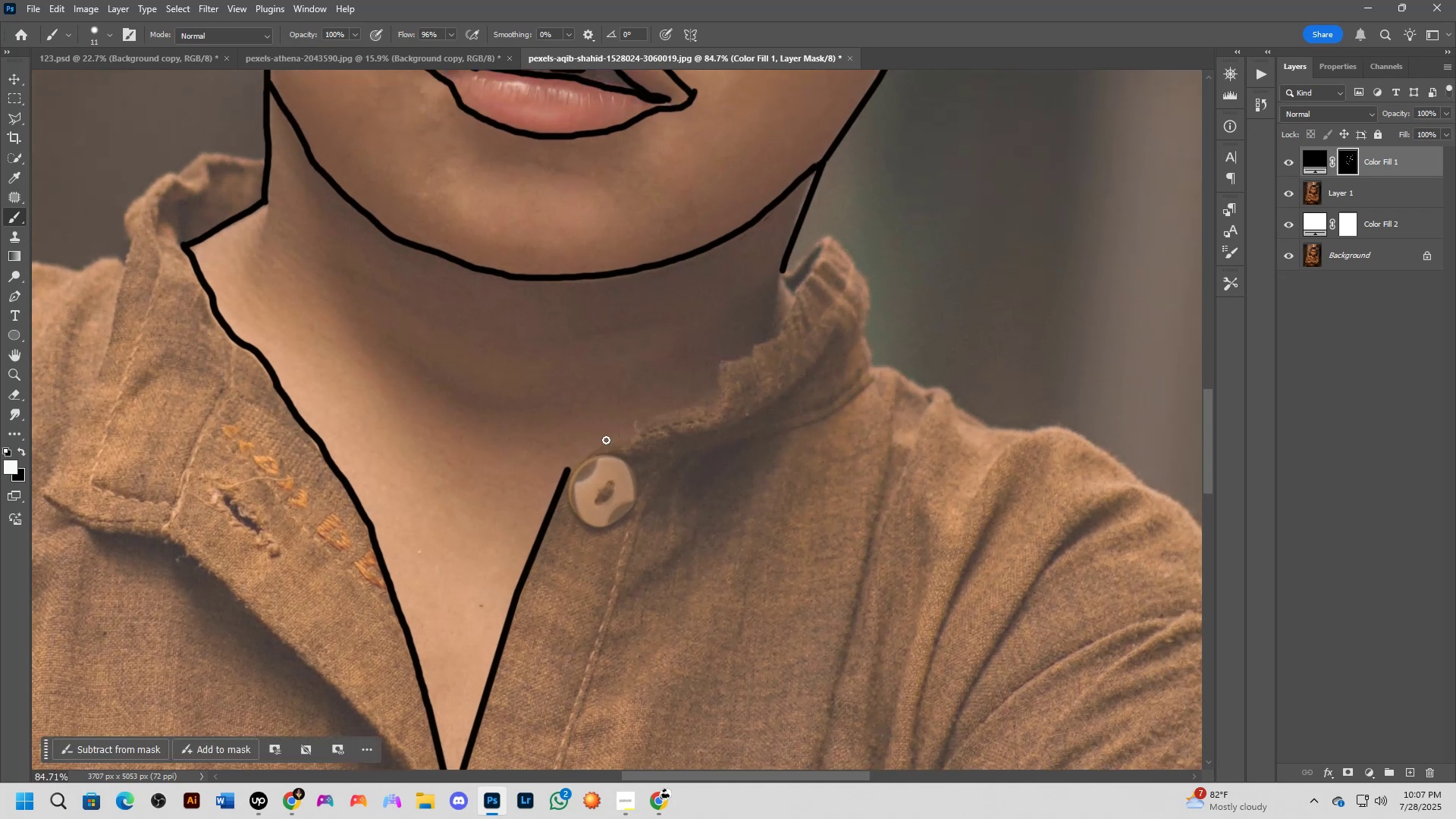 
left_click_drag(start_coordinate=[653, 369], to_coordinate=[601, 423])
 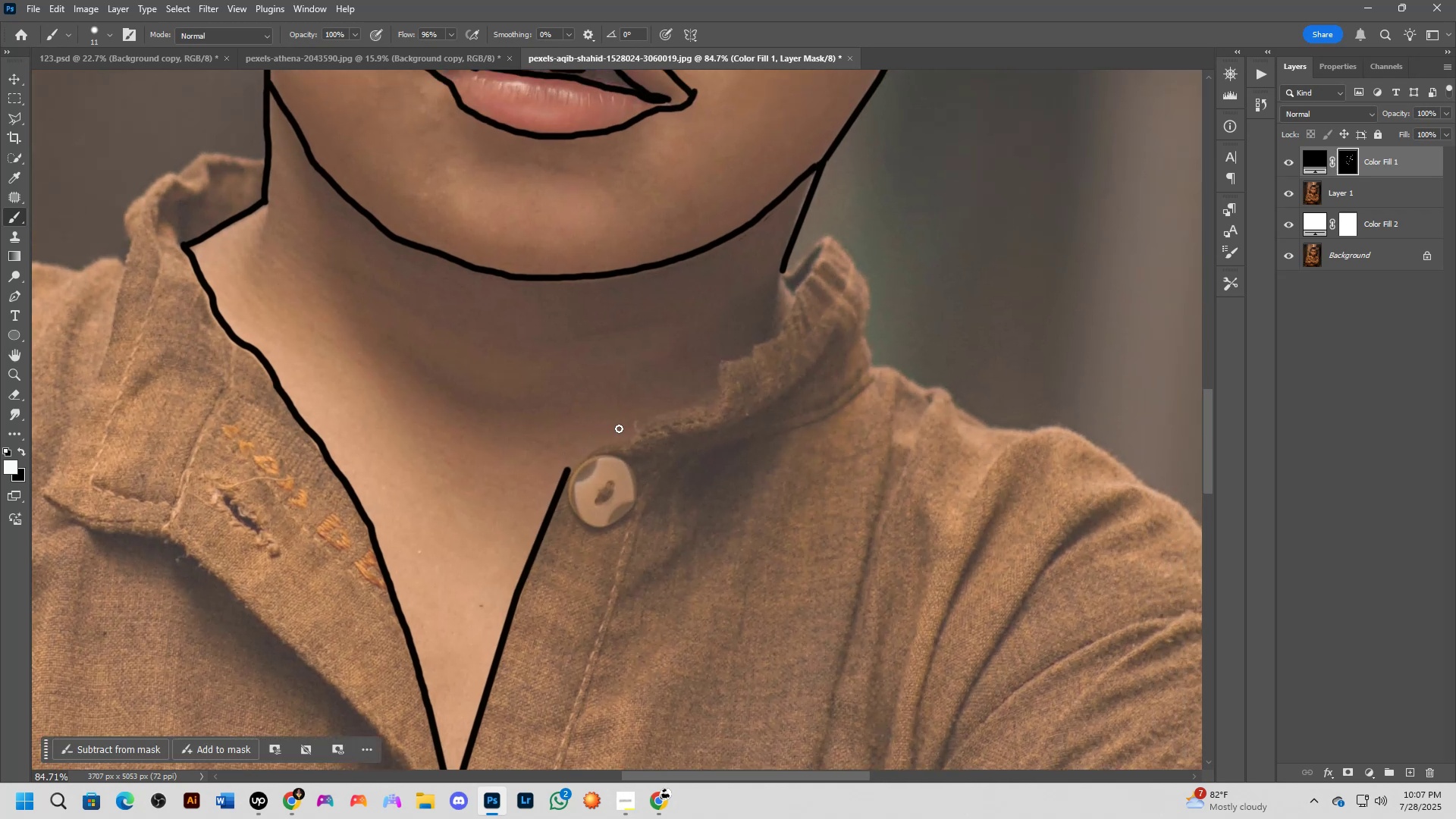 
hold_key(key=ShiftLeft, duration=0.65)
left_click([603, 444])
 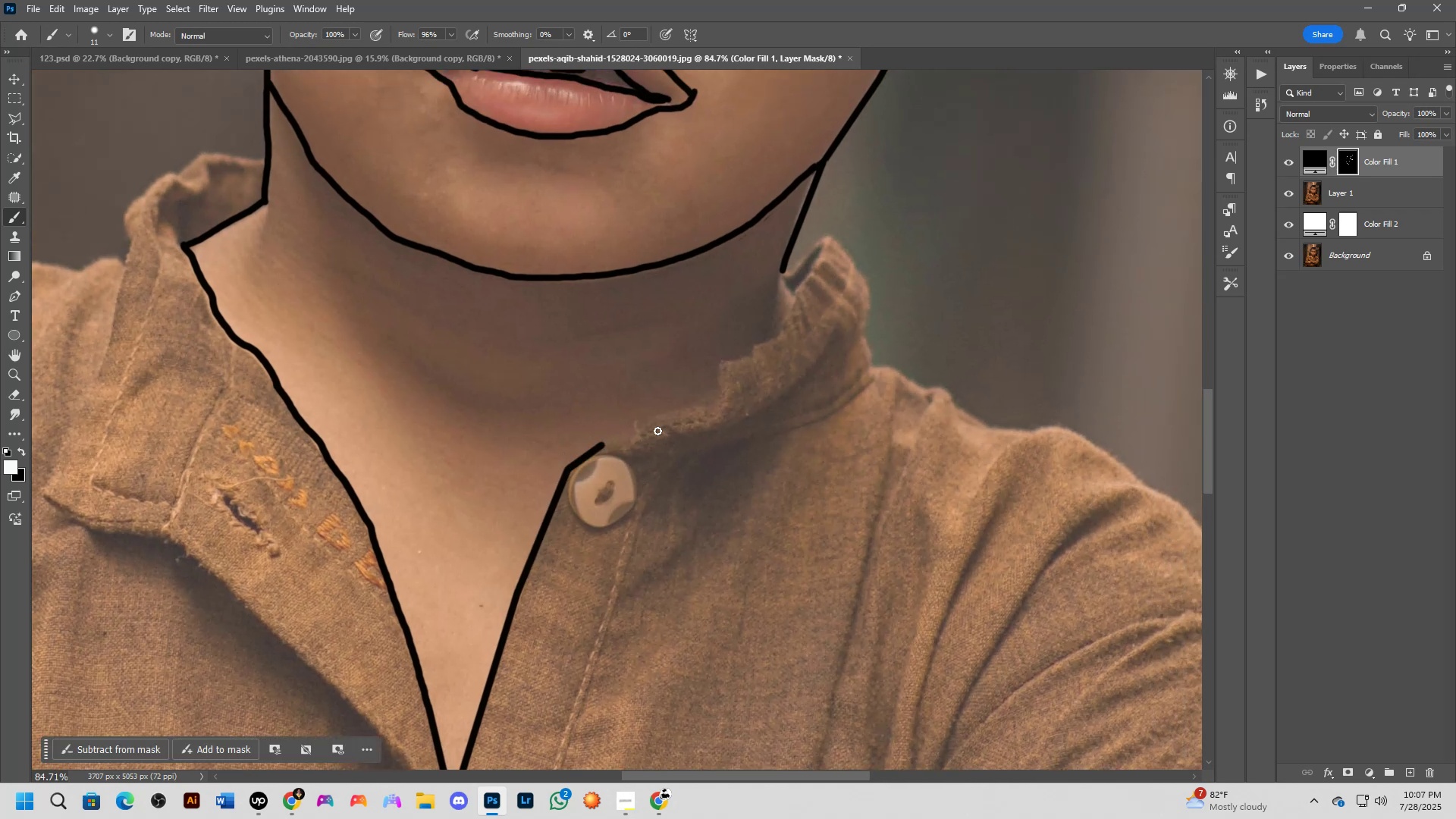 
hold_key(key=ShiftLeft, duration=0.88)
left_click([642, 431])
 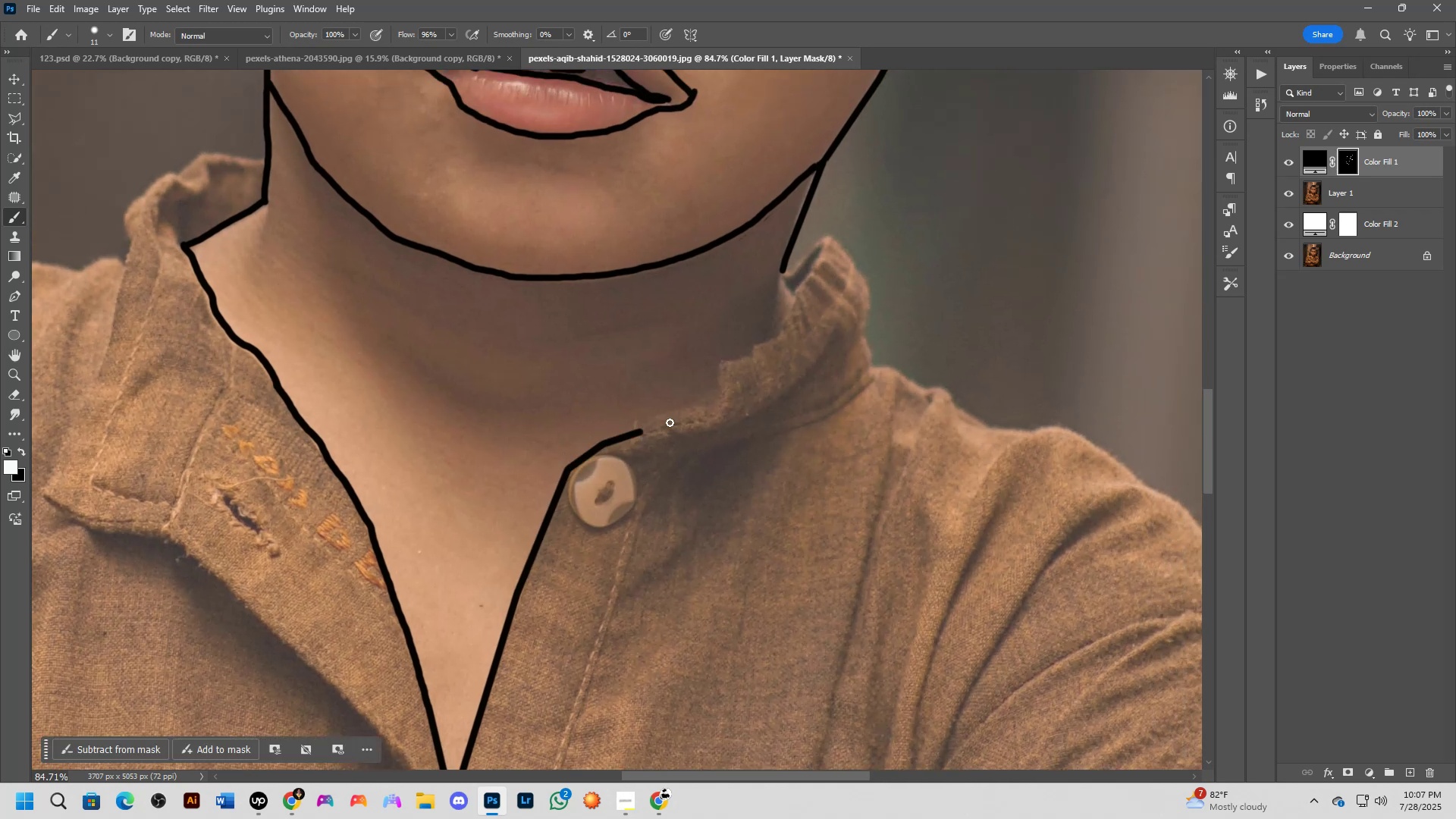 
hold_key(key=Space, duration=0.63)
 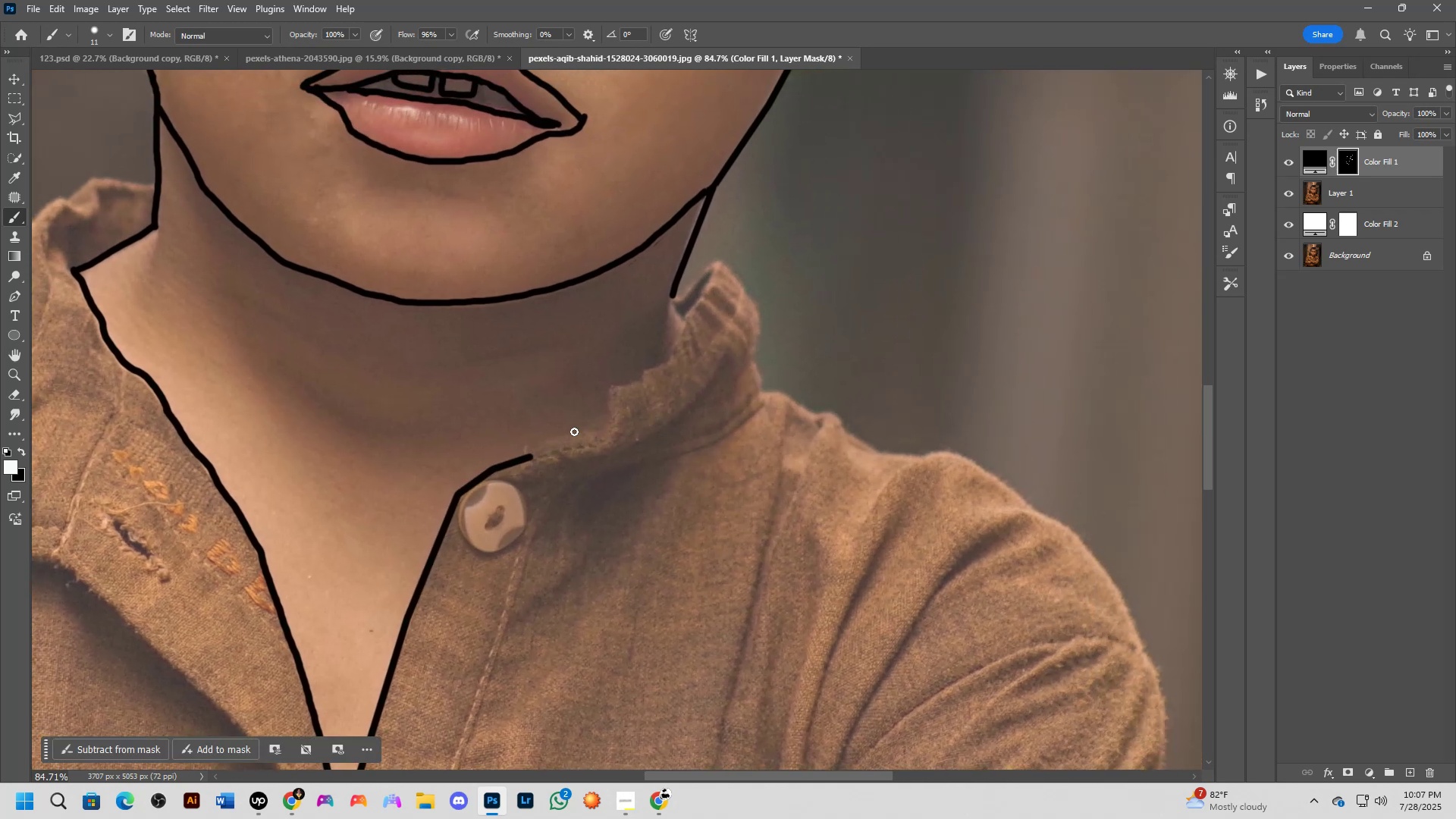 
left_click_drag(start_coordinate=[688, 422], to_coordinate=[578, 447])
 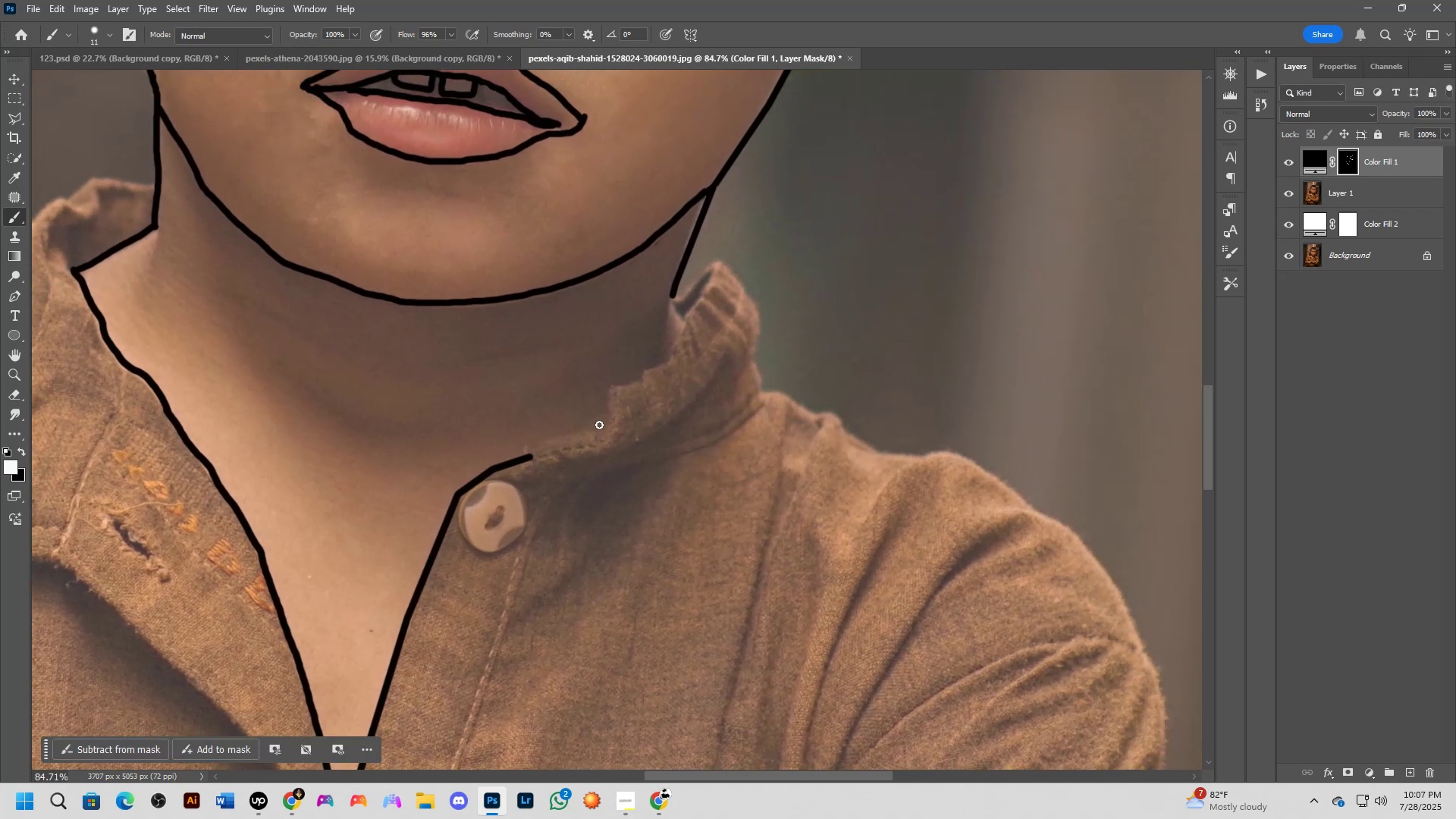 
hold_key(key=ShiftLeft, duration=0.5)
left_click([602, 439])
 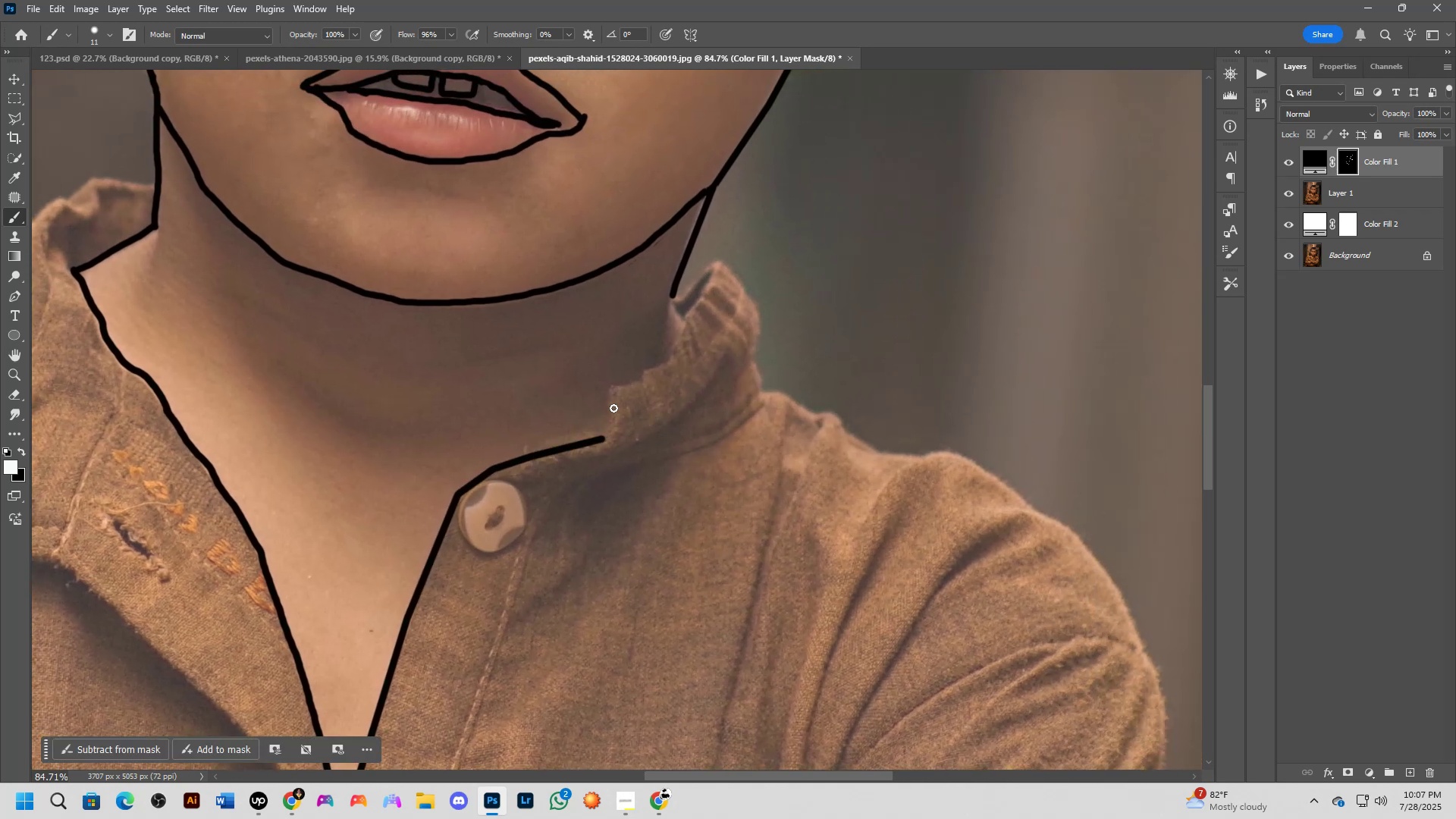 
hold_key(key=ShiftLeft, duration=0.57)
 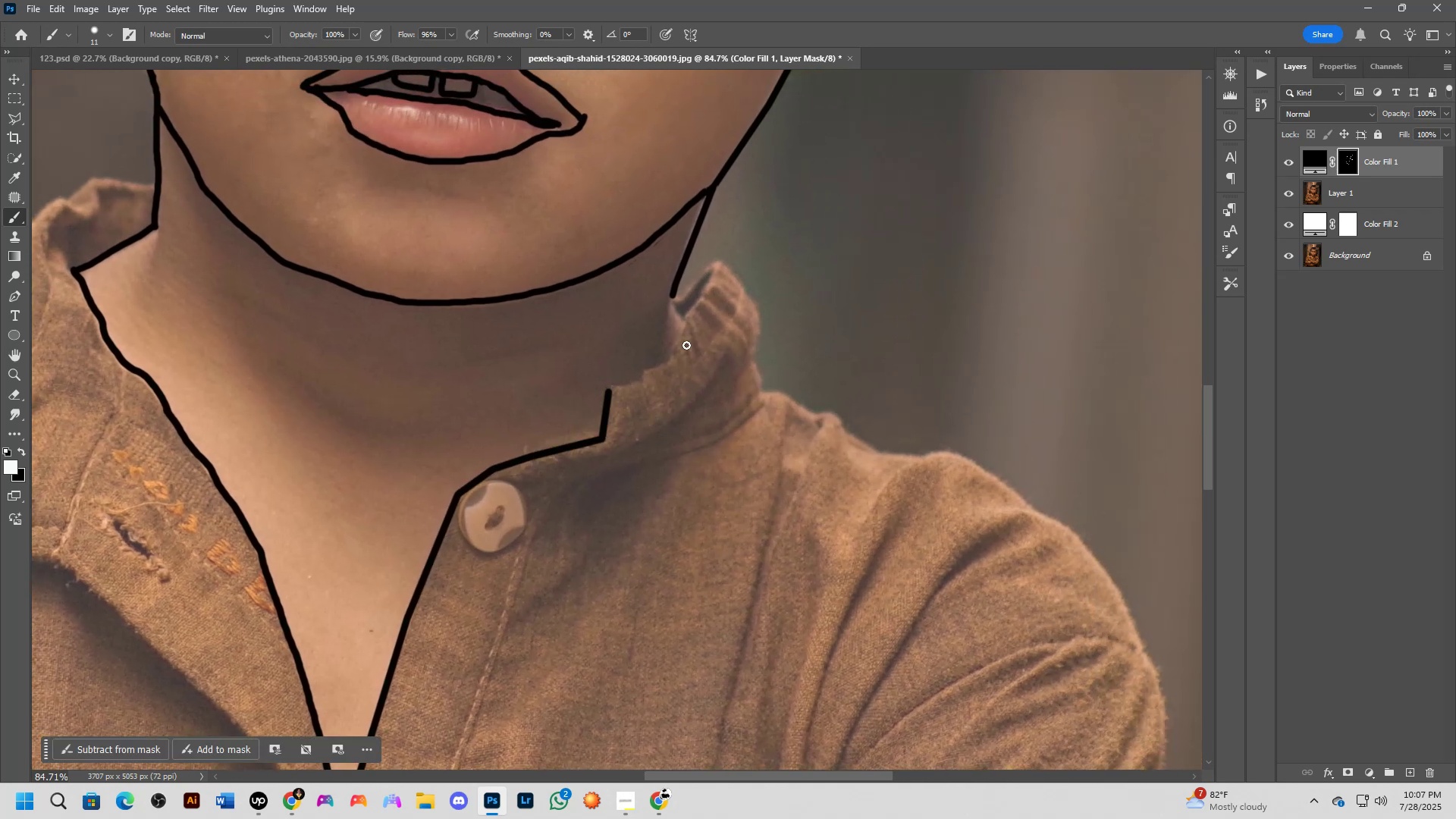 
hold_key(key=Space, duration=0.41)
 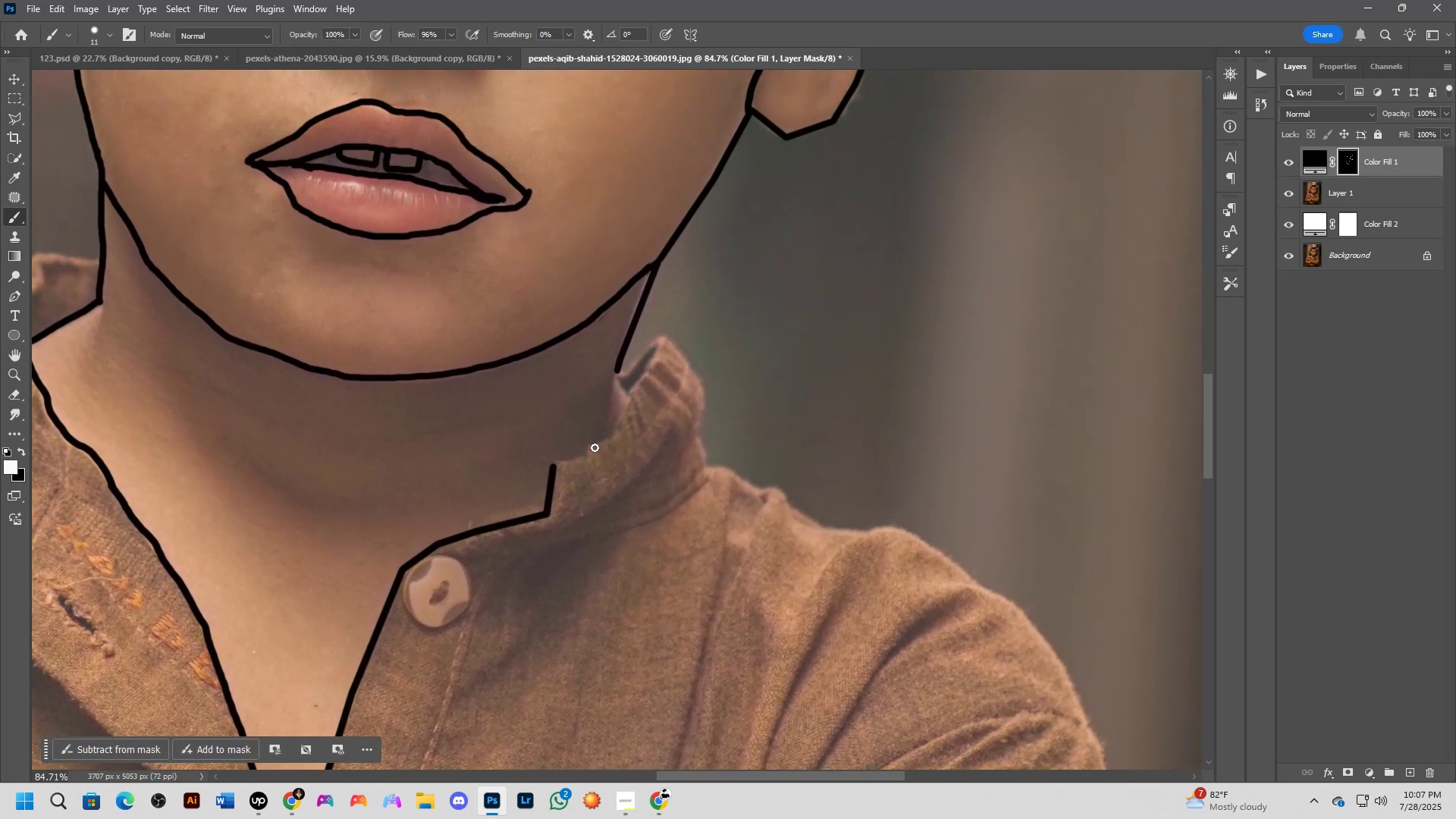 
left_click_drag(start_coordinate=[672, 359], to_coordinate=[617, 435])
 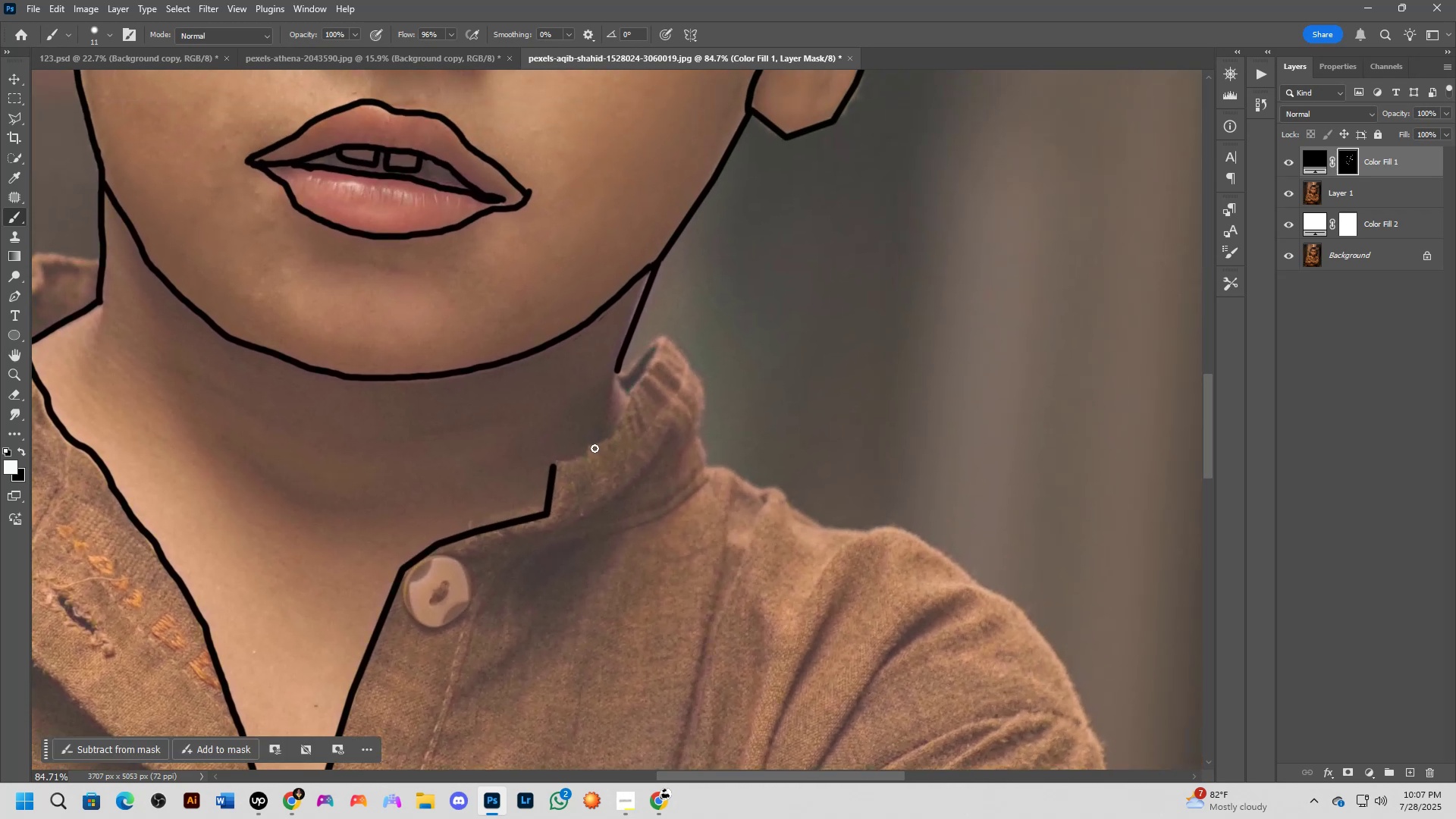 
hold_key(key=ShiftLeft, duration=1.12)
 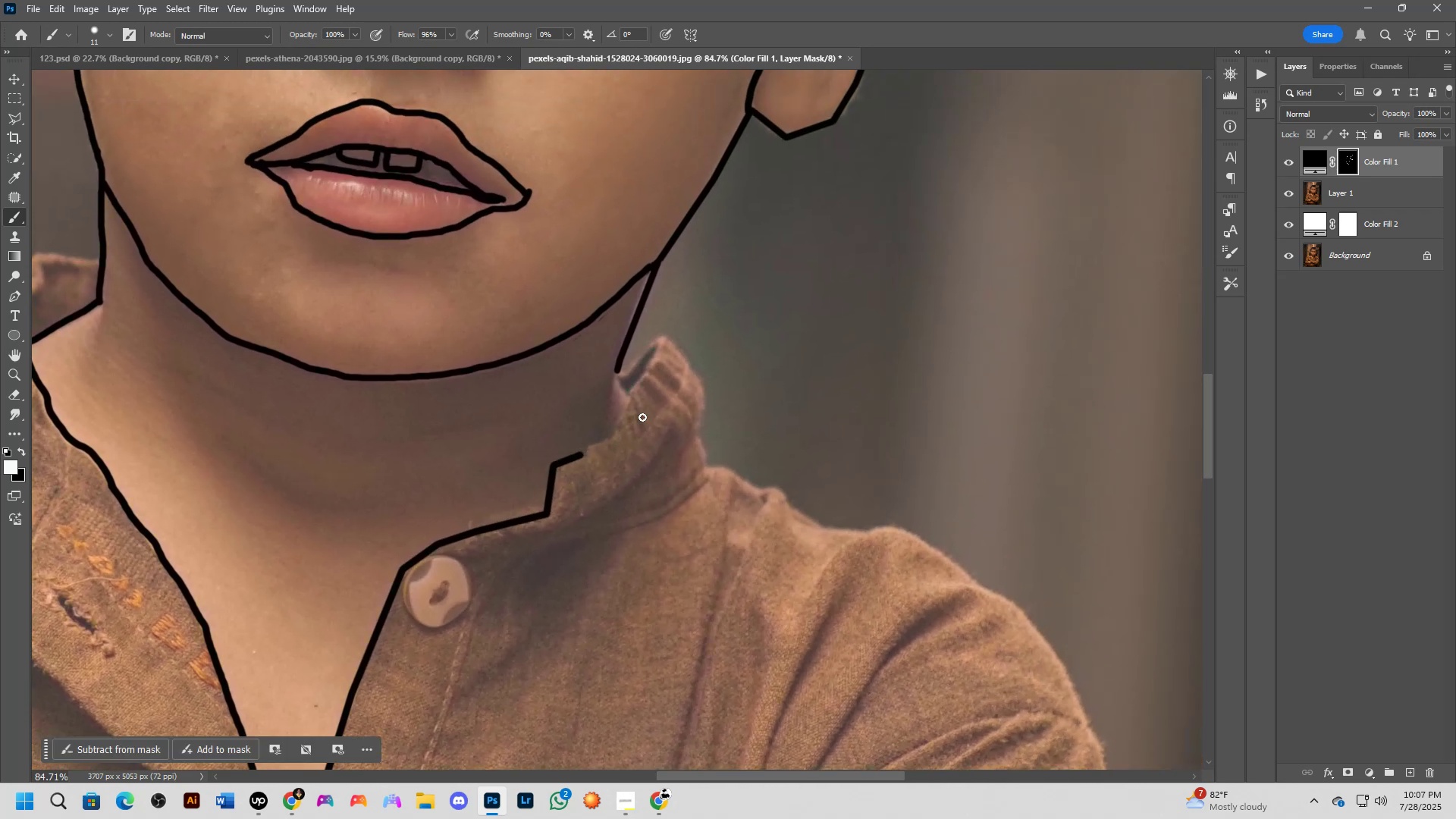 
hold_key(key=Space, duration=0.43)
 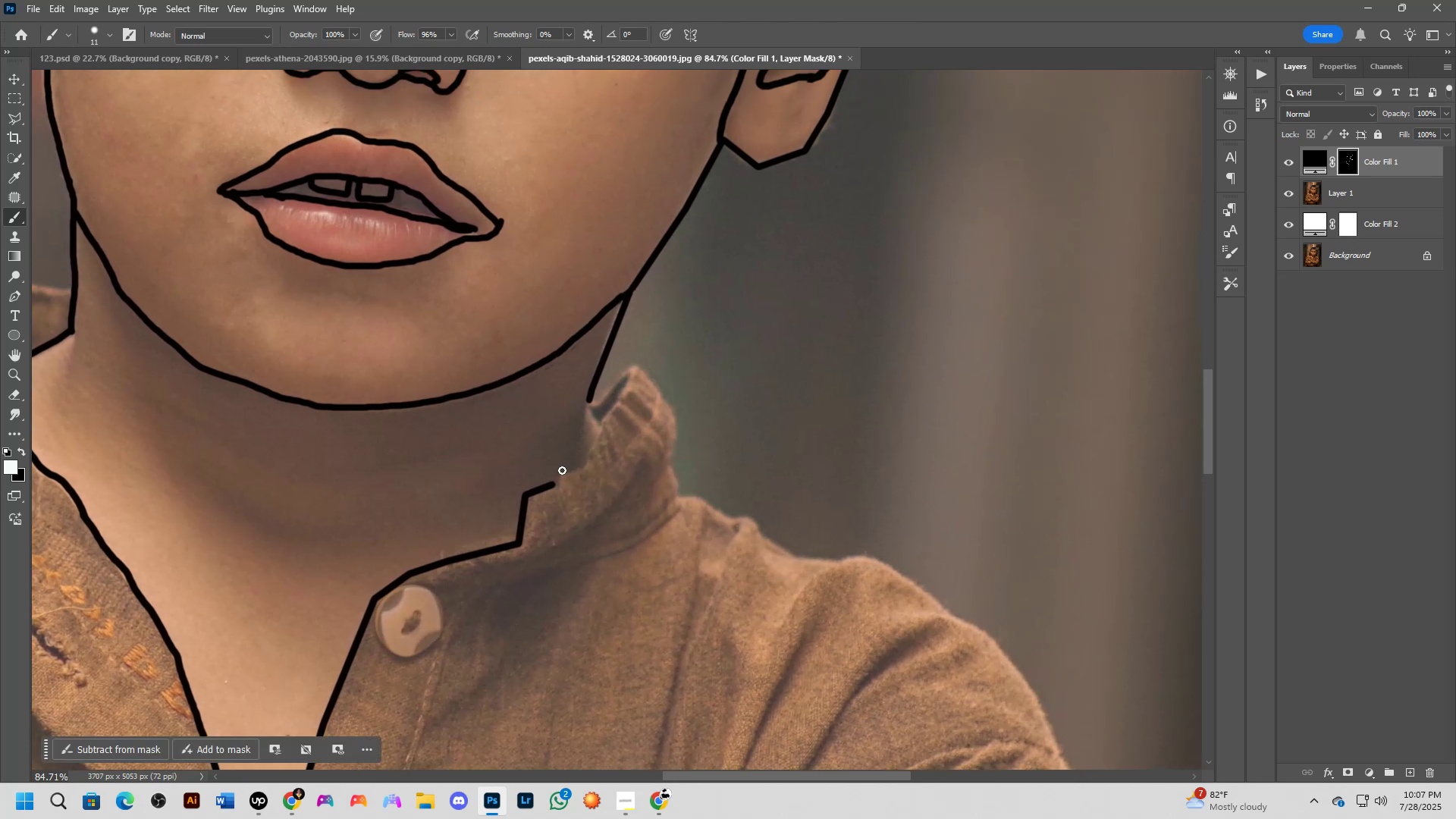 
left_click_drag(start_coordinate=[625, 418], to_coordinate=[597, 447])
 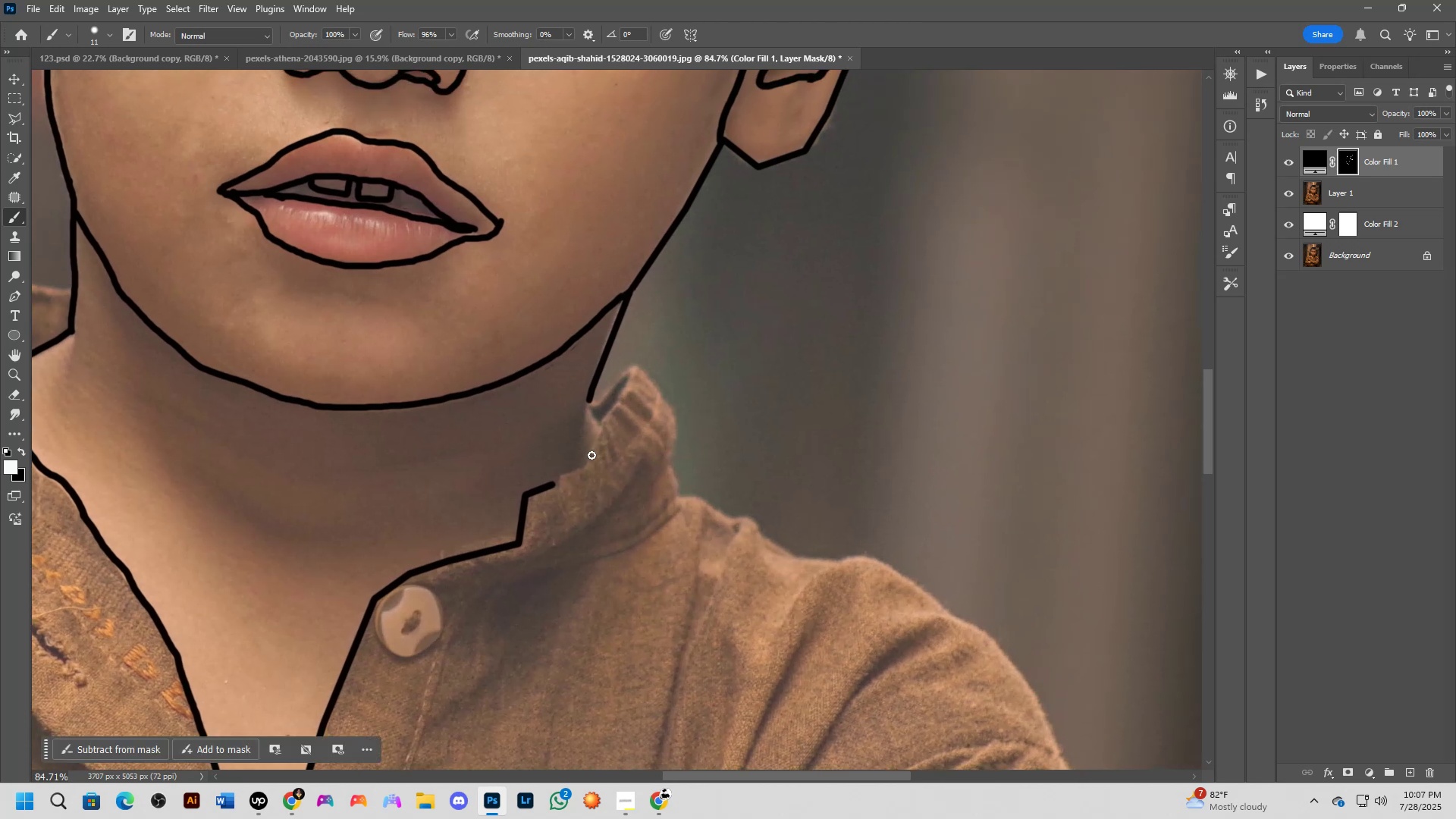 
hold_key(key=ShiftLeft, duration=0.53)
left_click([560, 469])
 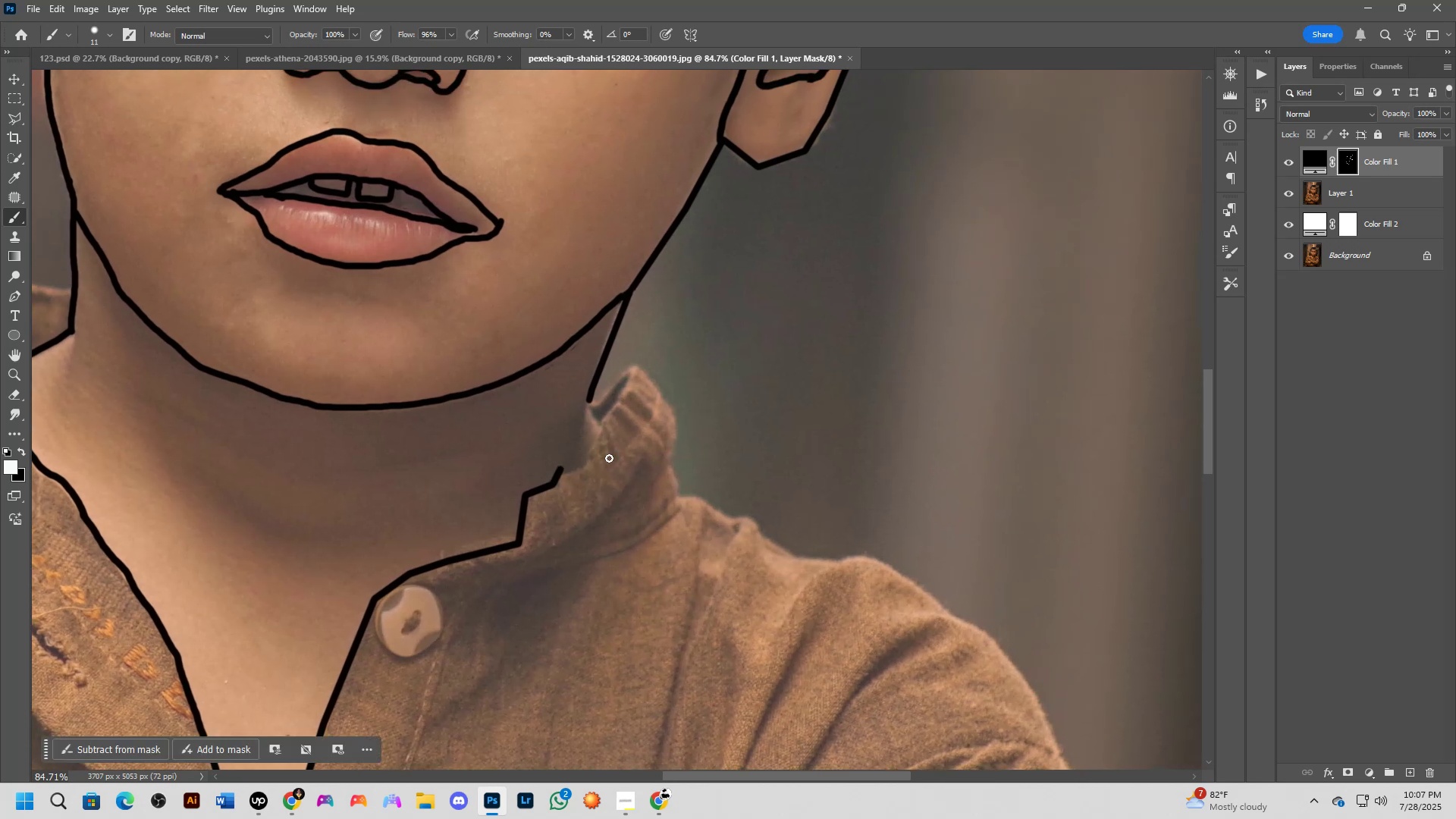 
hold_key(key=ShiftLeft, duration=0.59)
left_click([588, 460])
 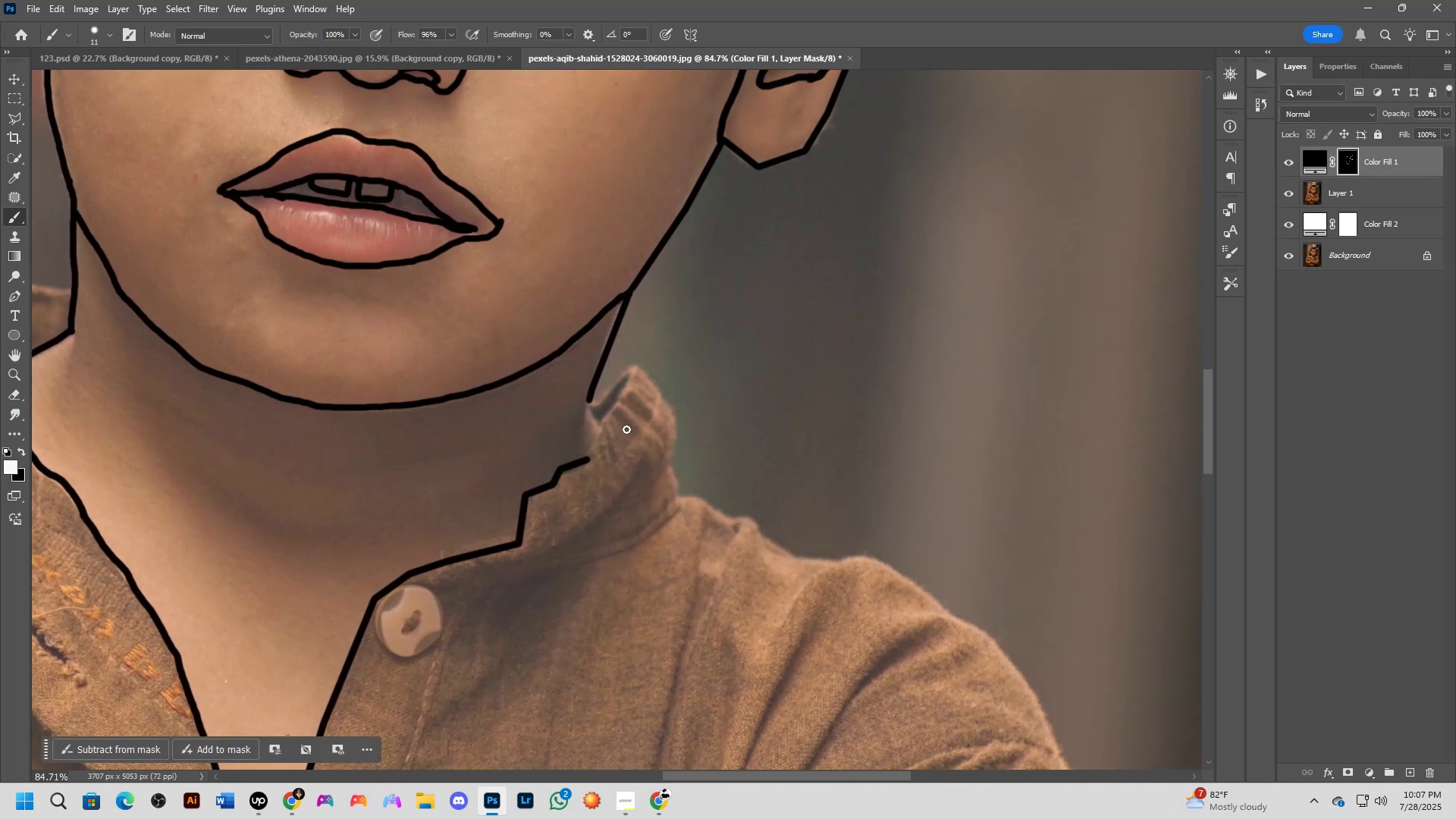 
left_click_drag(start_coordinate=[628, 417], to_coordinate=[615, 447])
 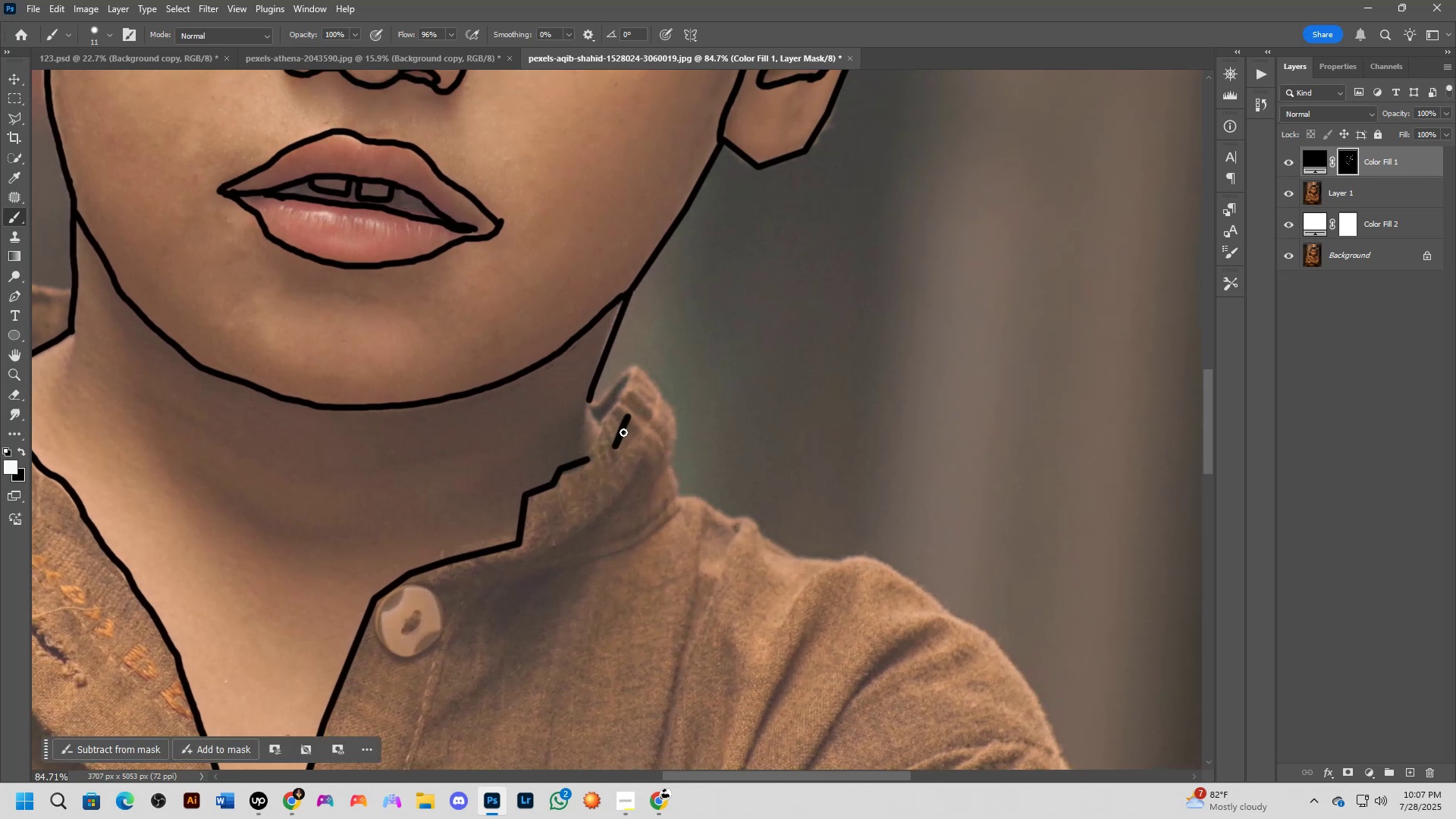 
key(Control+Z)
 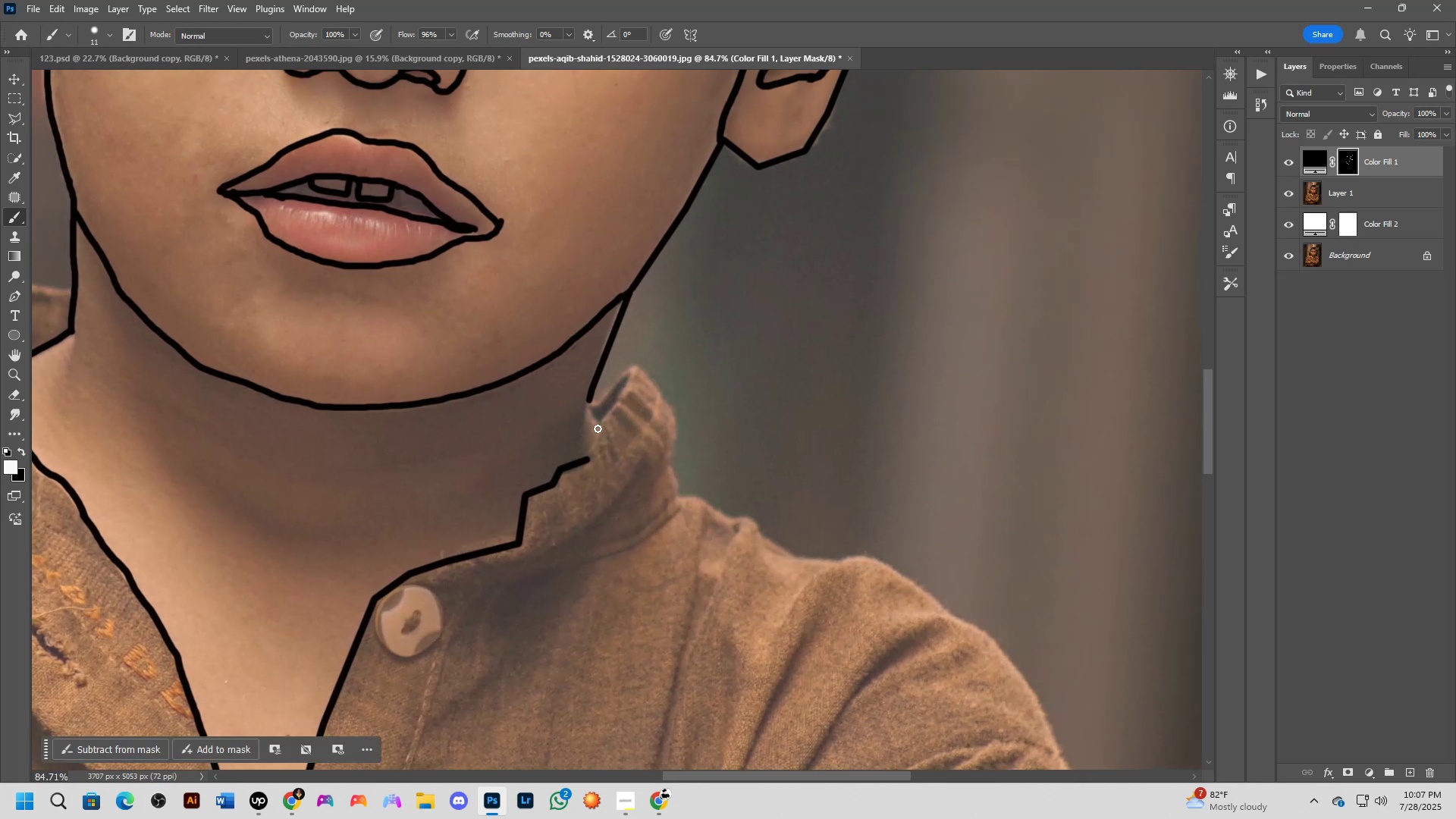 
hold_key(key=ShiftLeft, duration=1.07)
 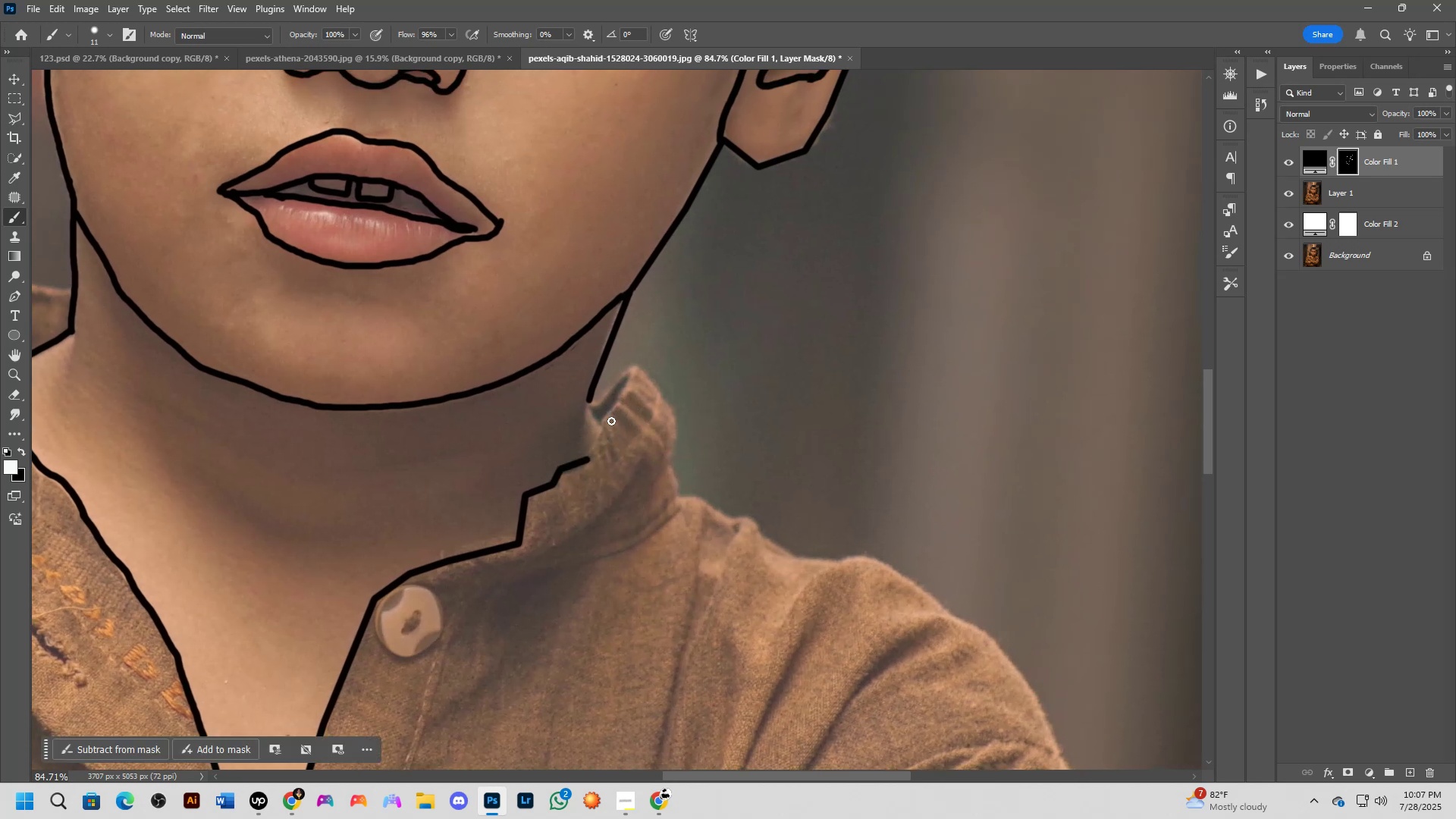 
hold_key(key=ShiftLeft, duration=0.73)
left_click([606, 425])
 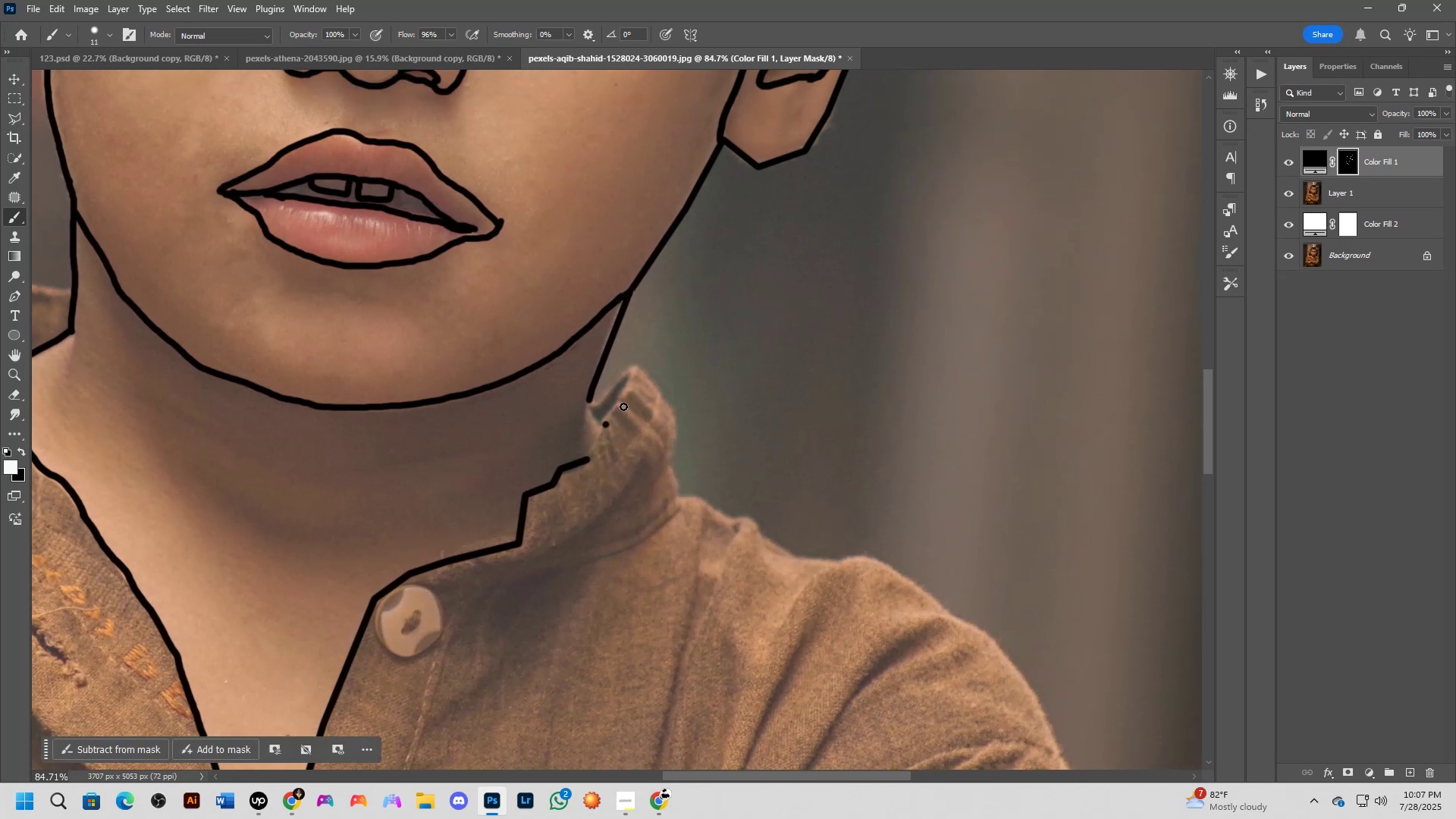 
key(Control+Z)
 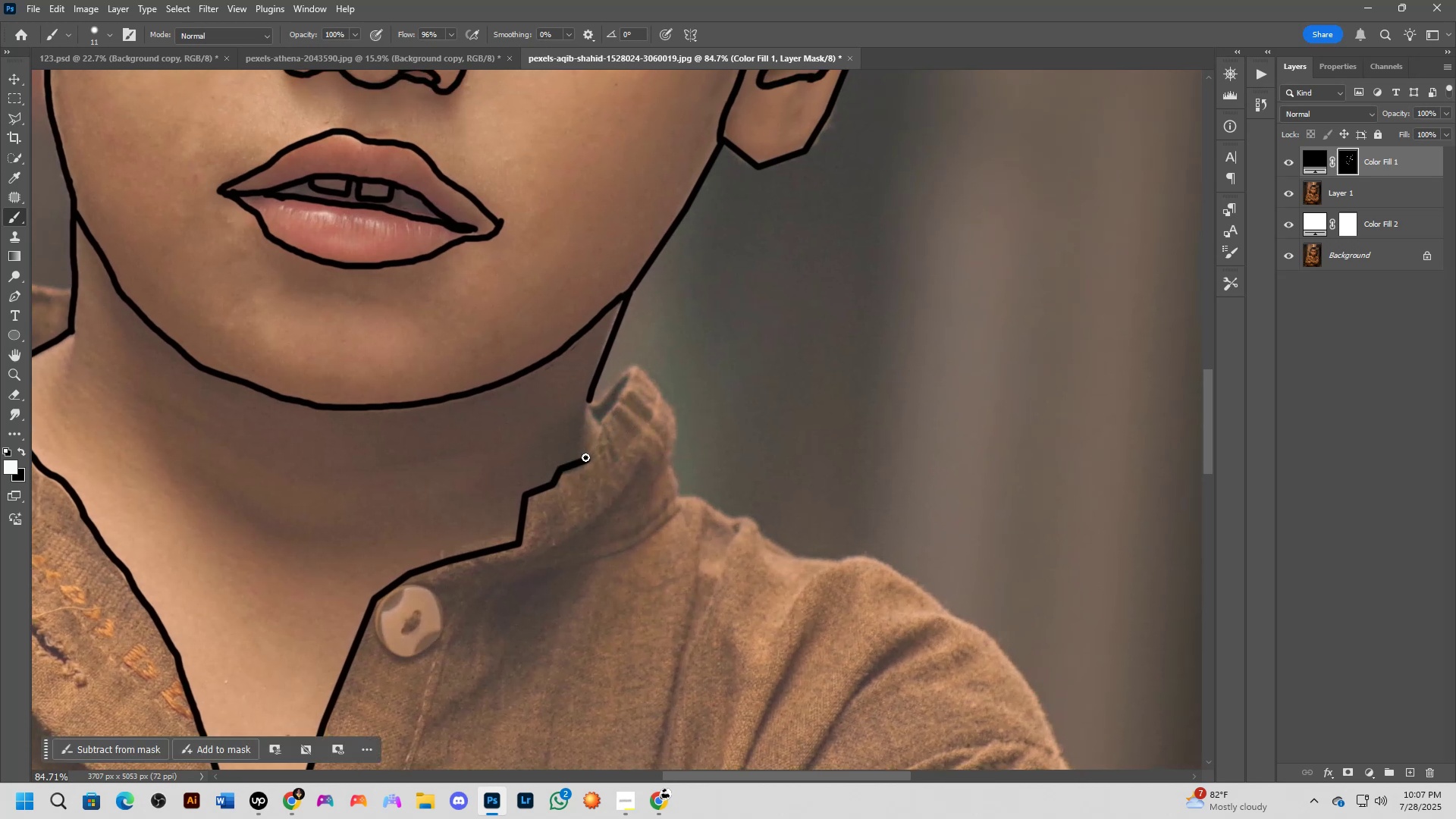 
left_click_drag(start_coordinate=[585, 457], to_coordinate=[587, 396])
 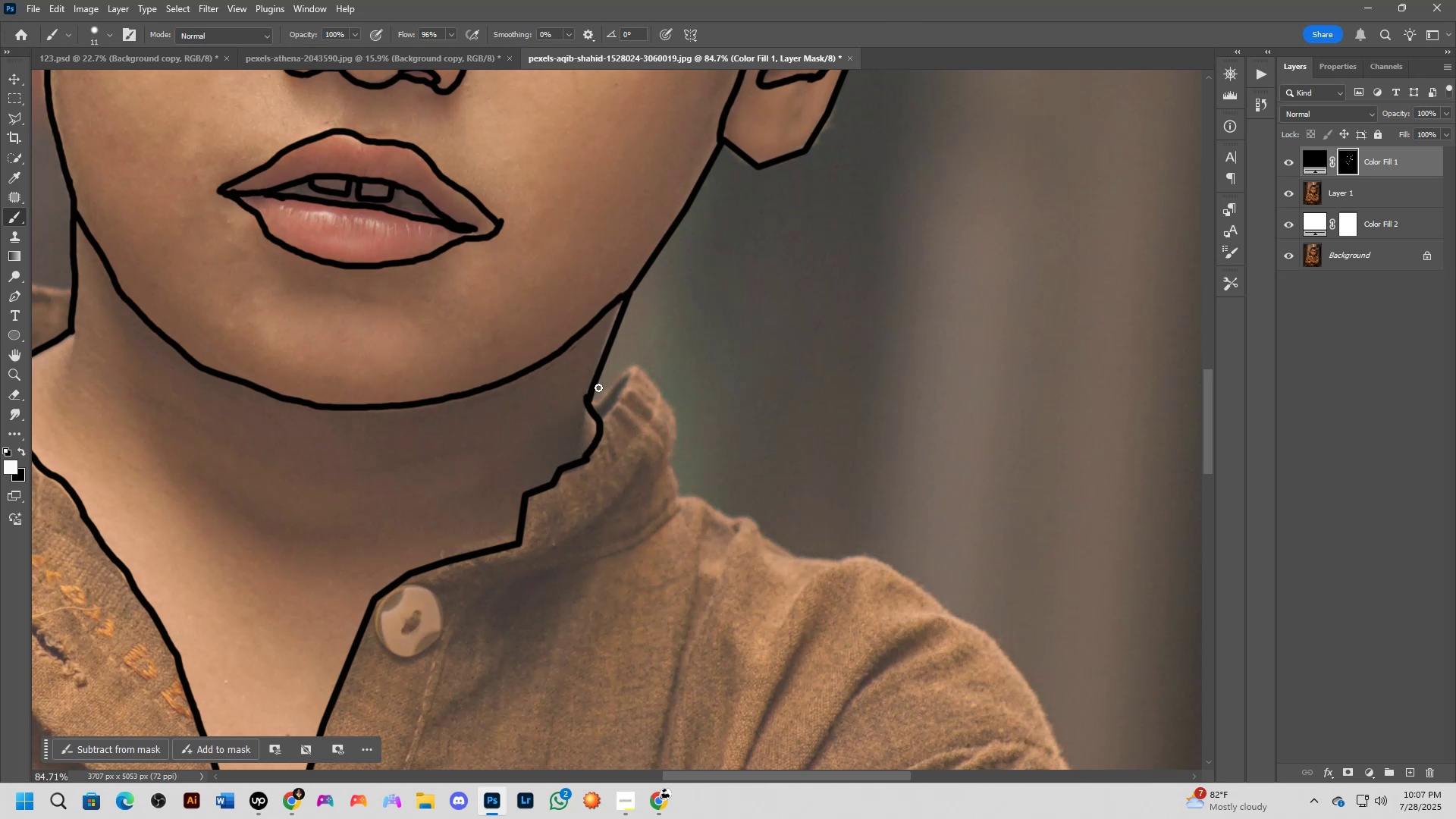 
hold_key(key=Space, duration=0.48)
 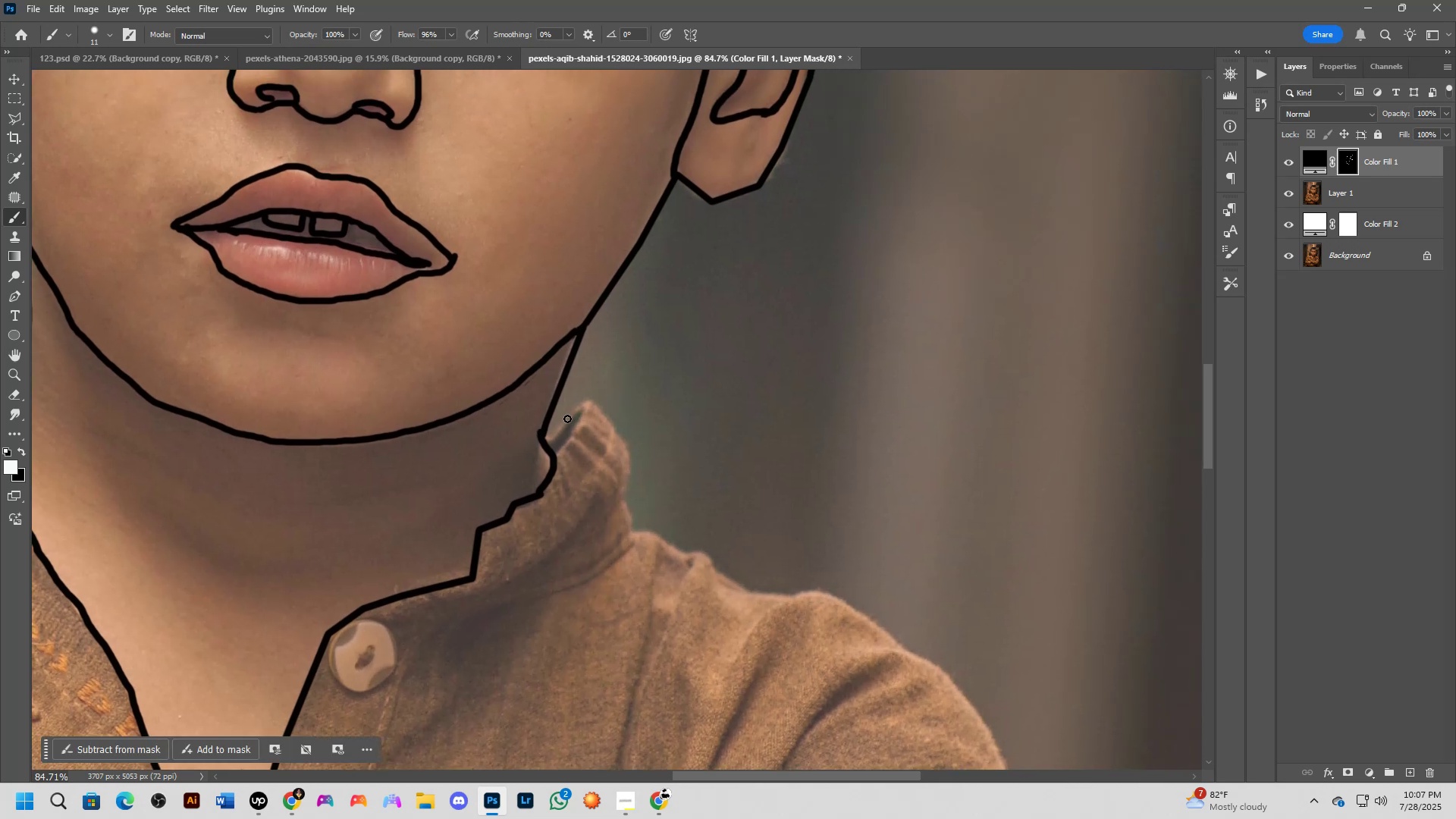 
left_click_drag(start_coordinate=[661, 358], to_coordinate=[615, 393])
 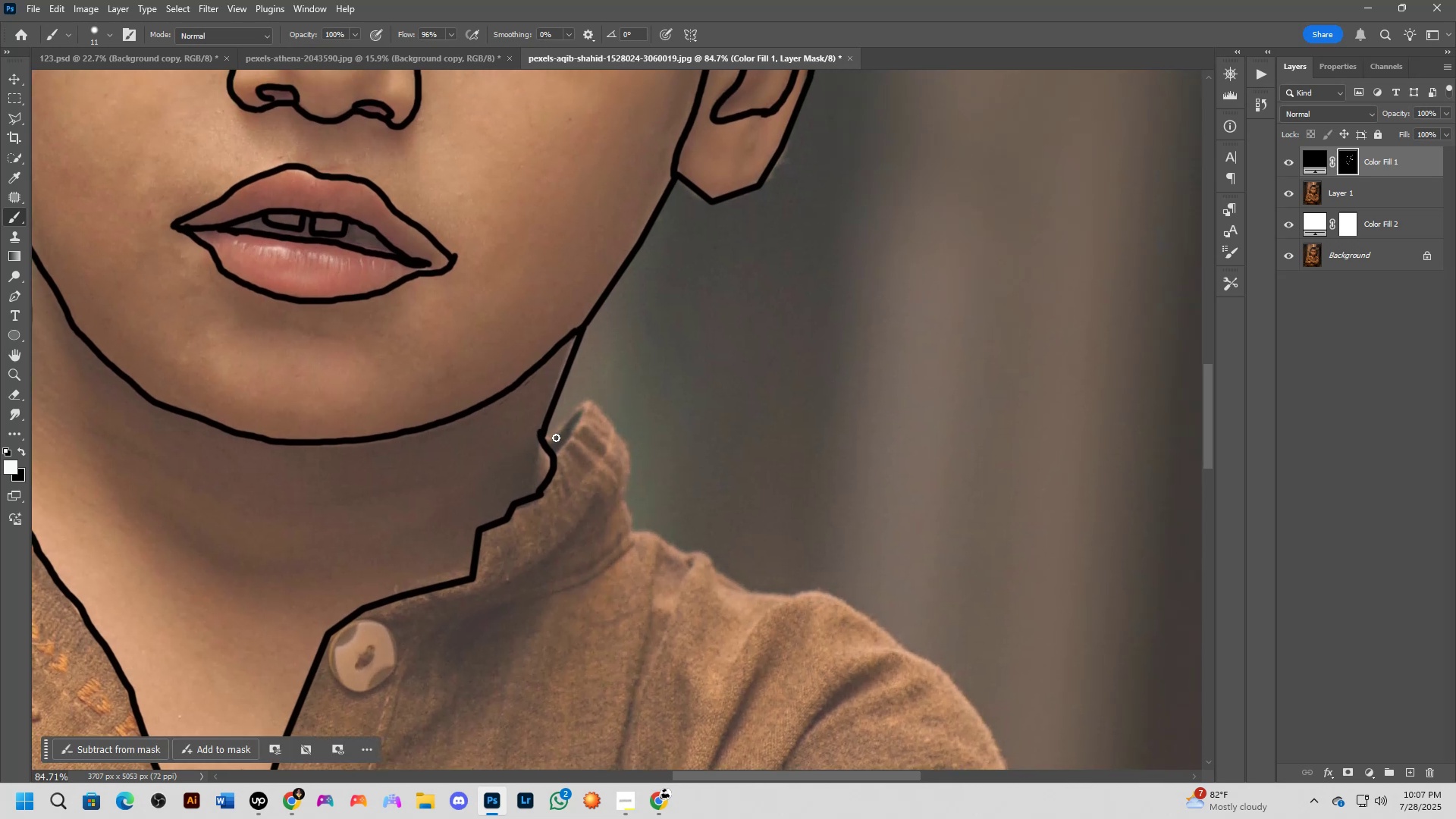 
left_click_drag(start_coordinate=[547, 442], to_coordinate=[584, 415])
 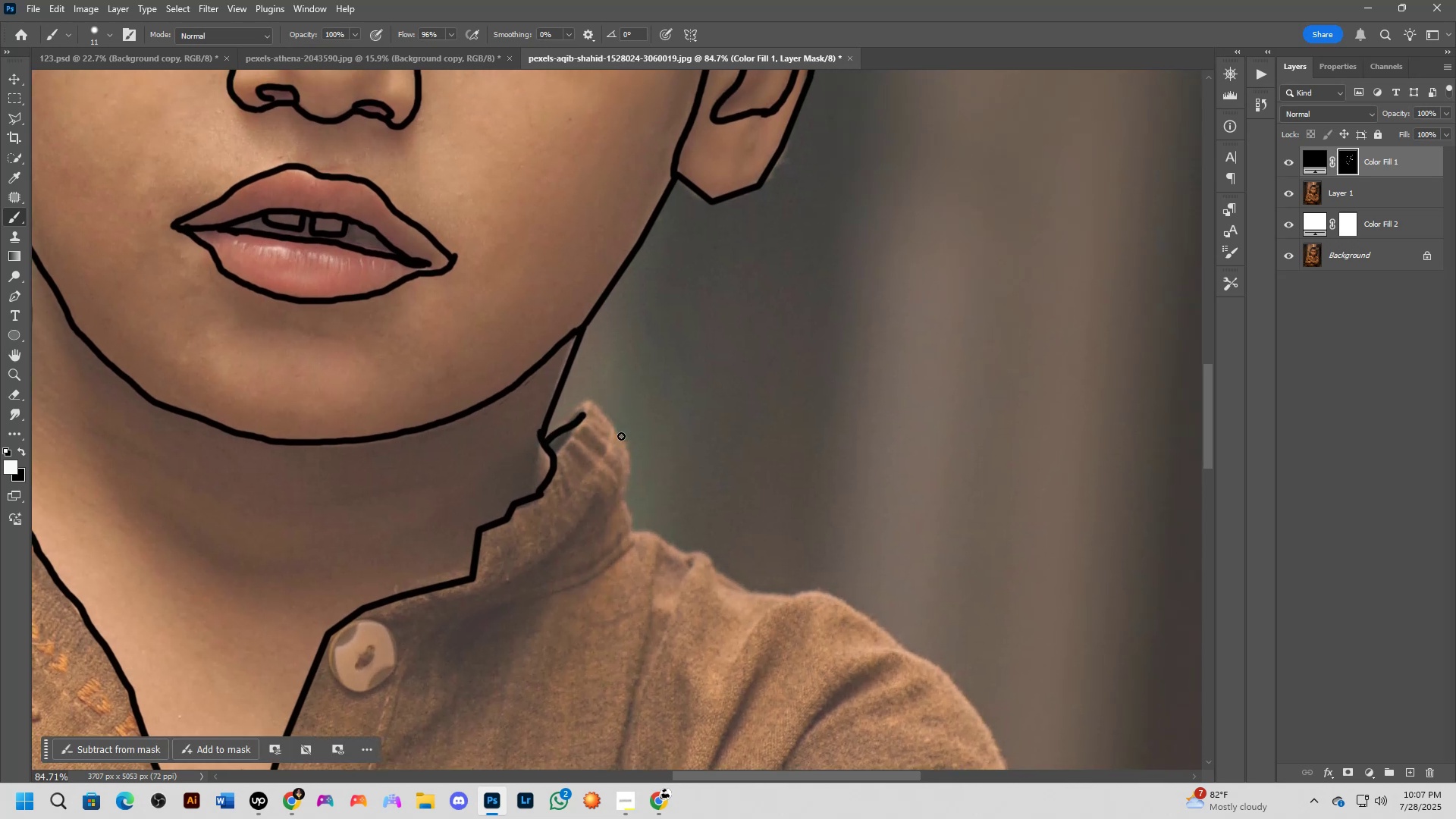 
key(Control+Z)
 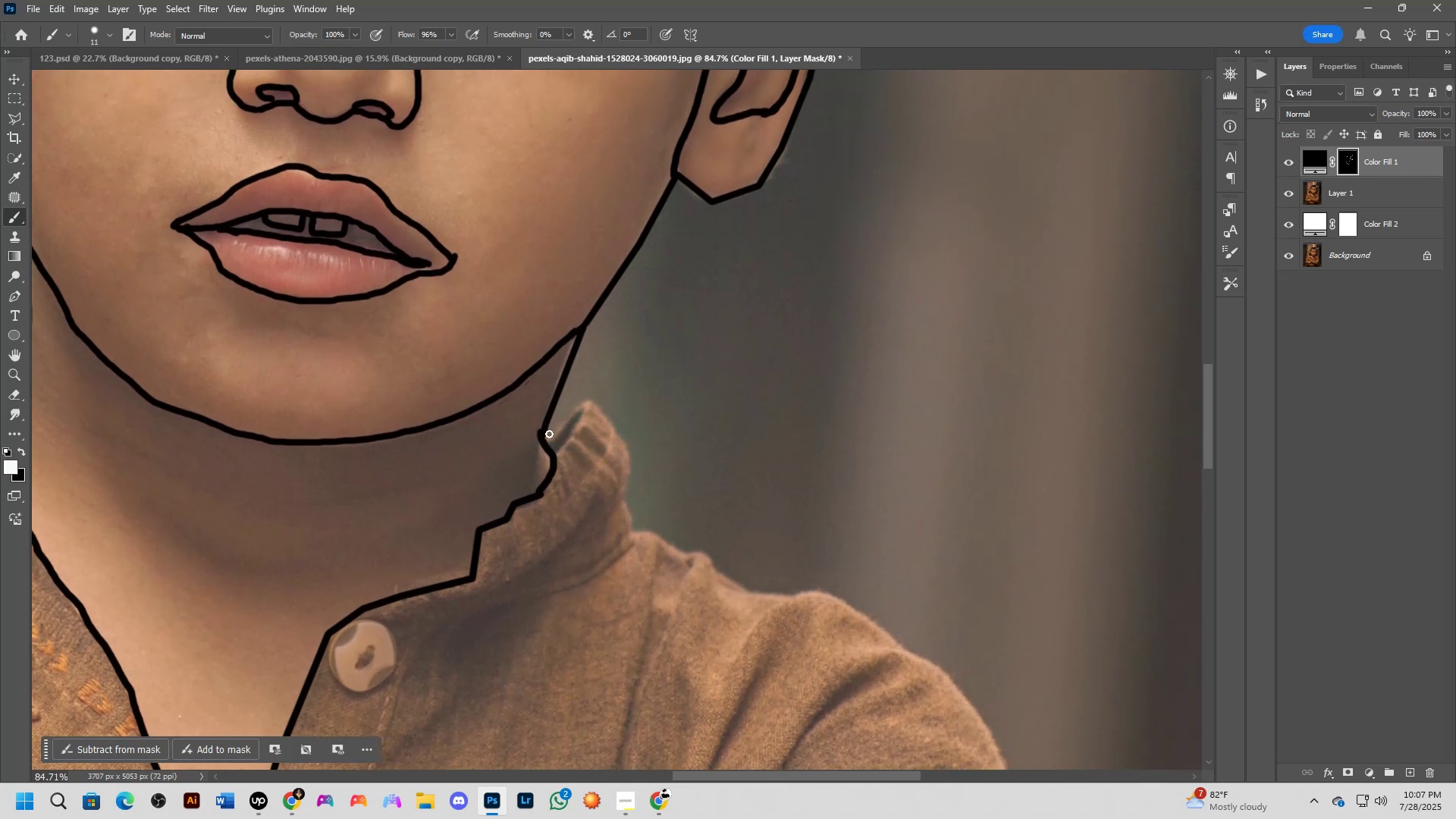 
left_click_drag(start_coordinate=[549, 435], to_coordinate=[956, 685])
 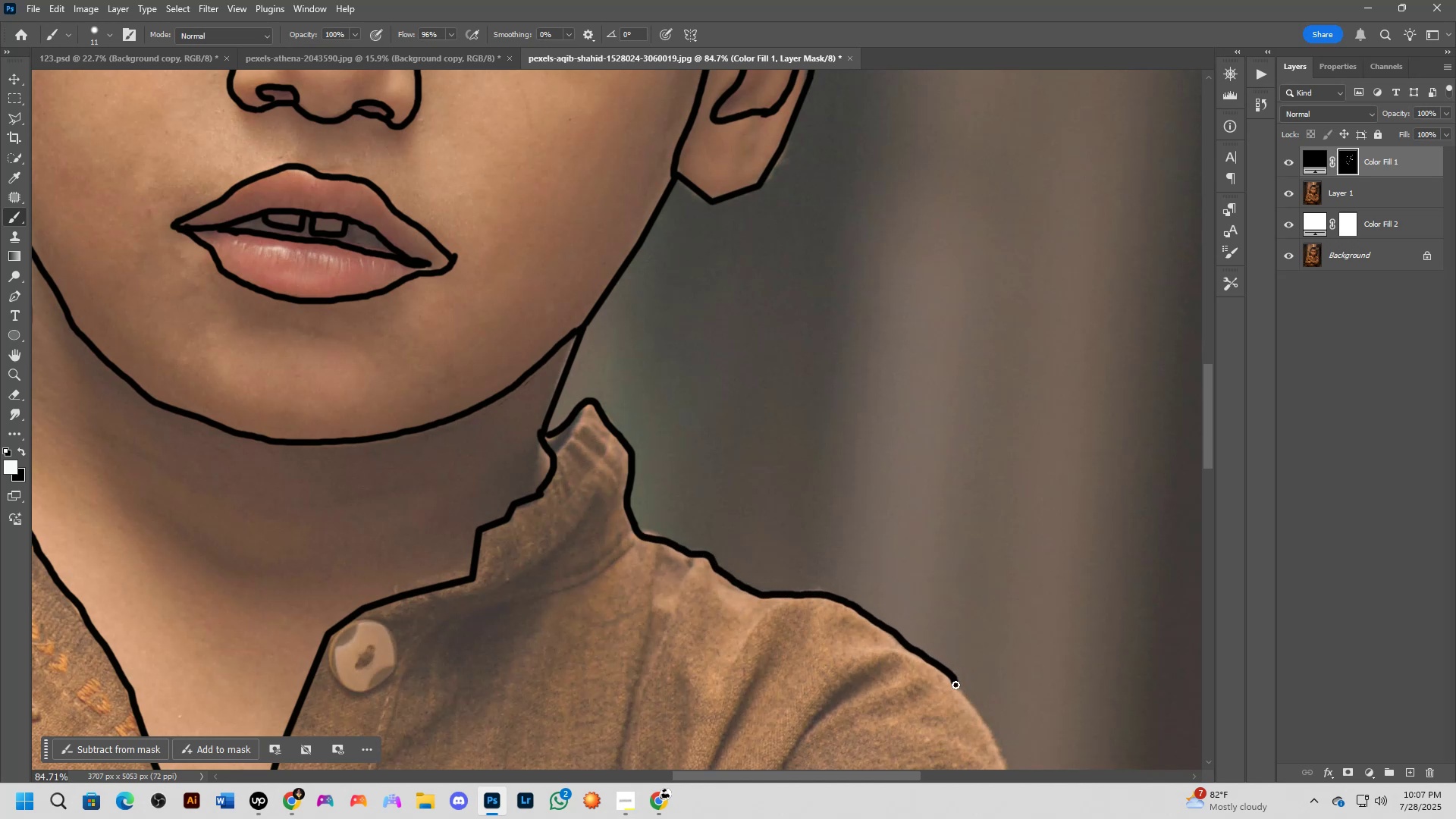 
hold_key(key=Space, duration=0.84)
 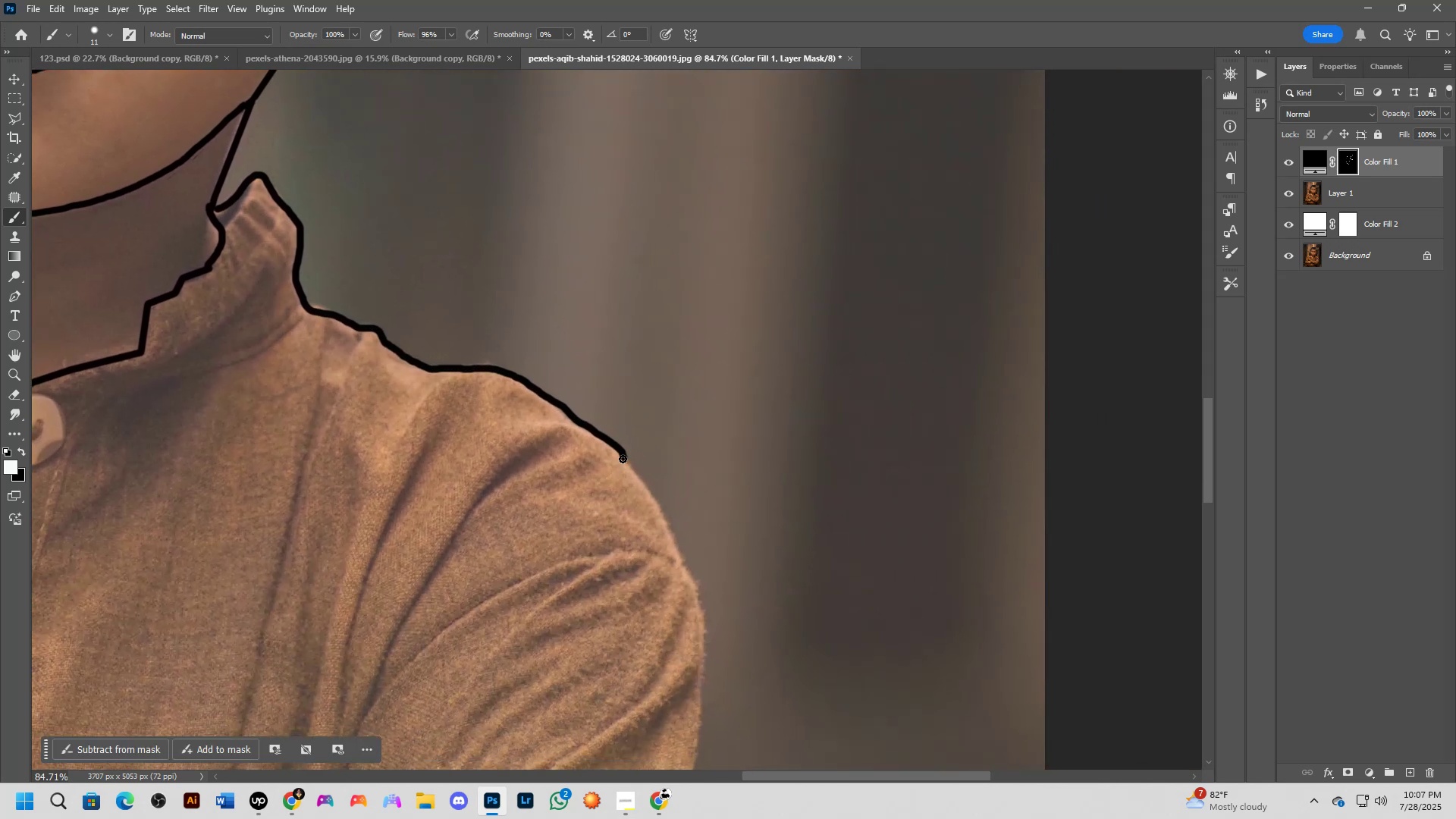 
left_click_drag(start_coordinate=[993, 597], to_coordinate=[661, 371])
 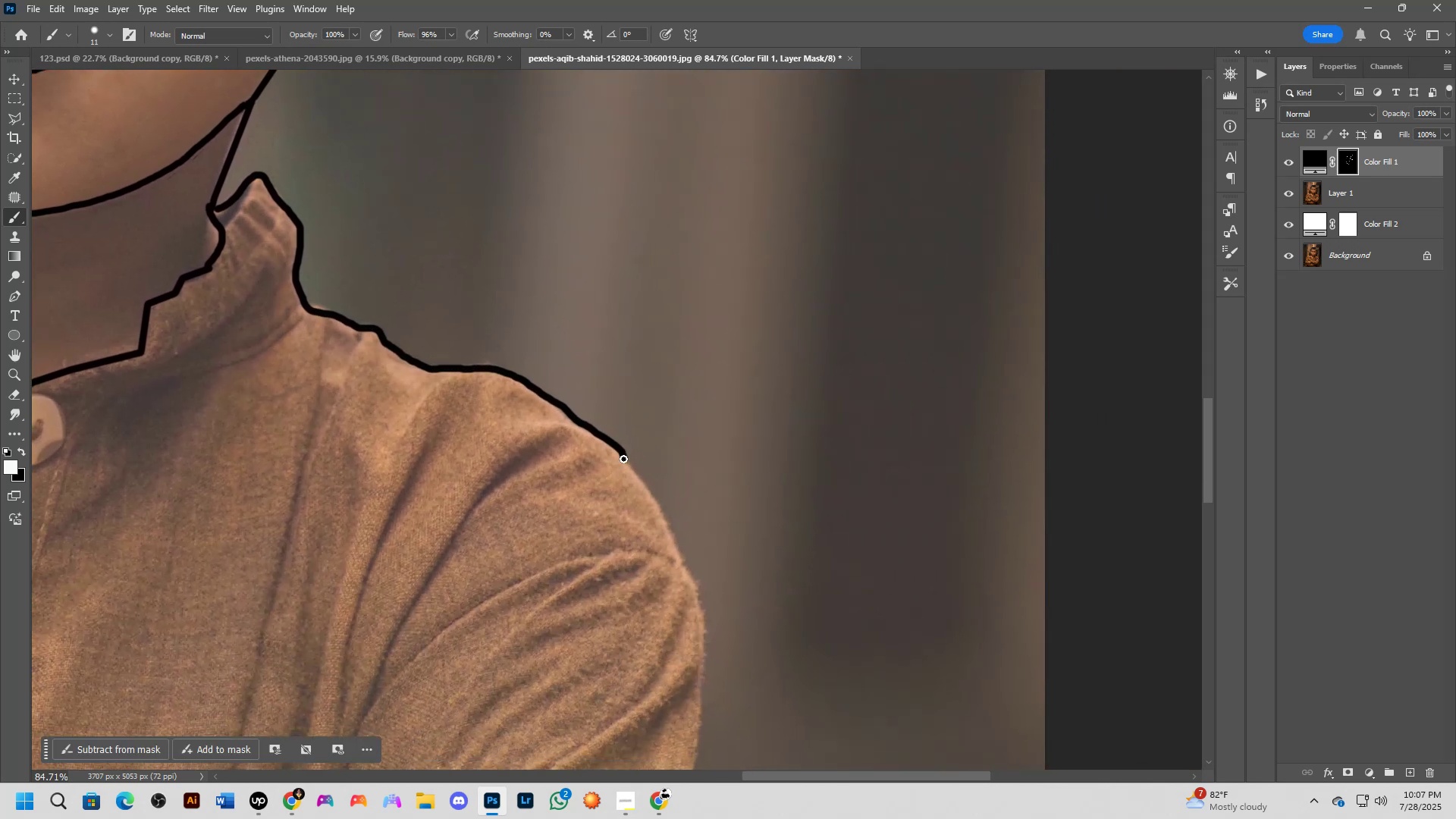 
left_click_drag(start_coordinate=[626, 463], to_coordinate=[699, 774])
 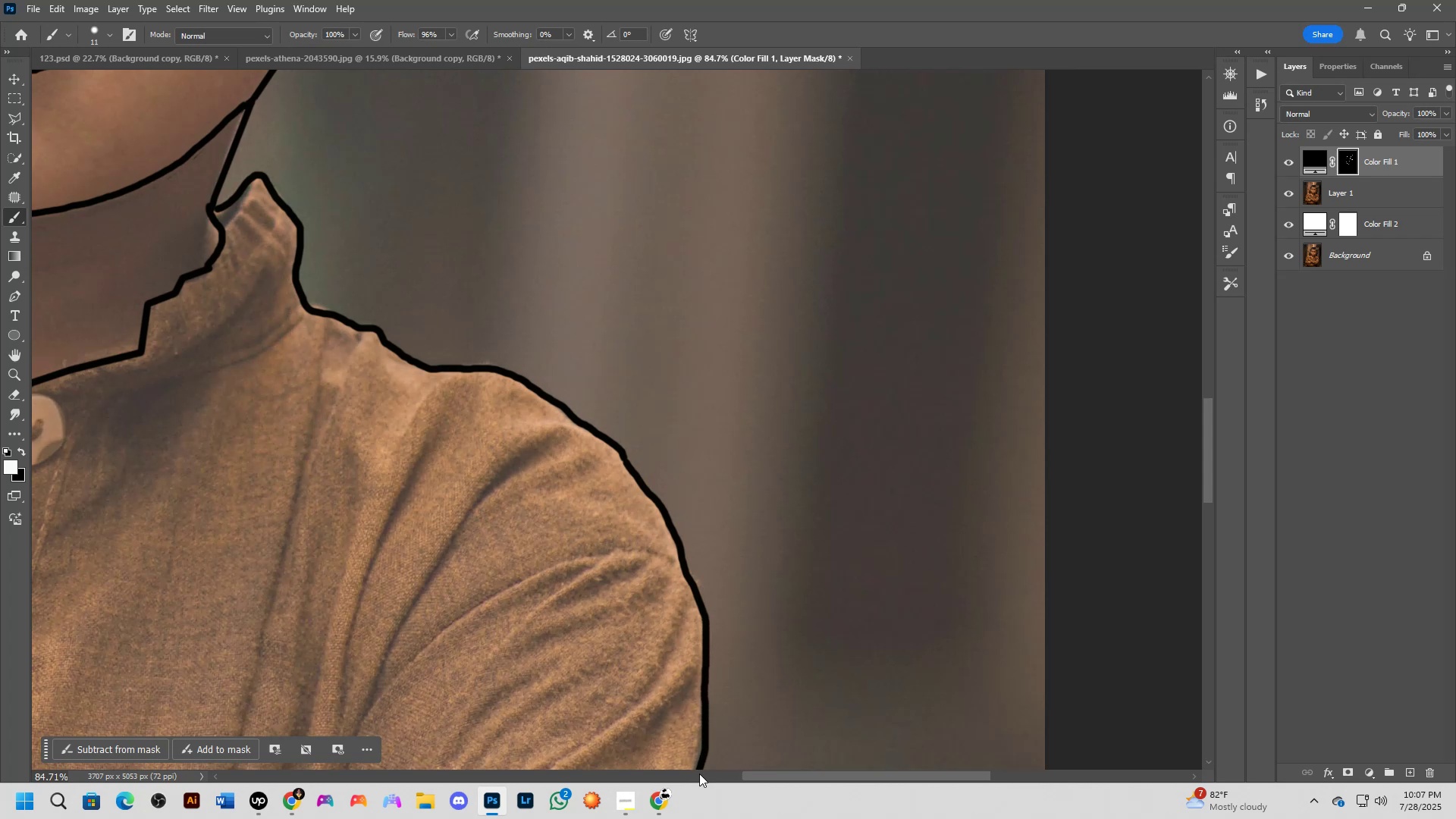 
hold_key(key=Space, duration=0.72)
 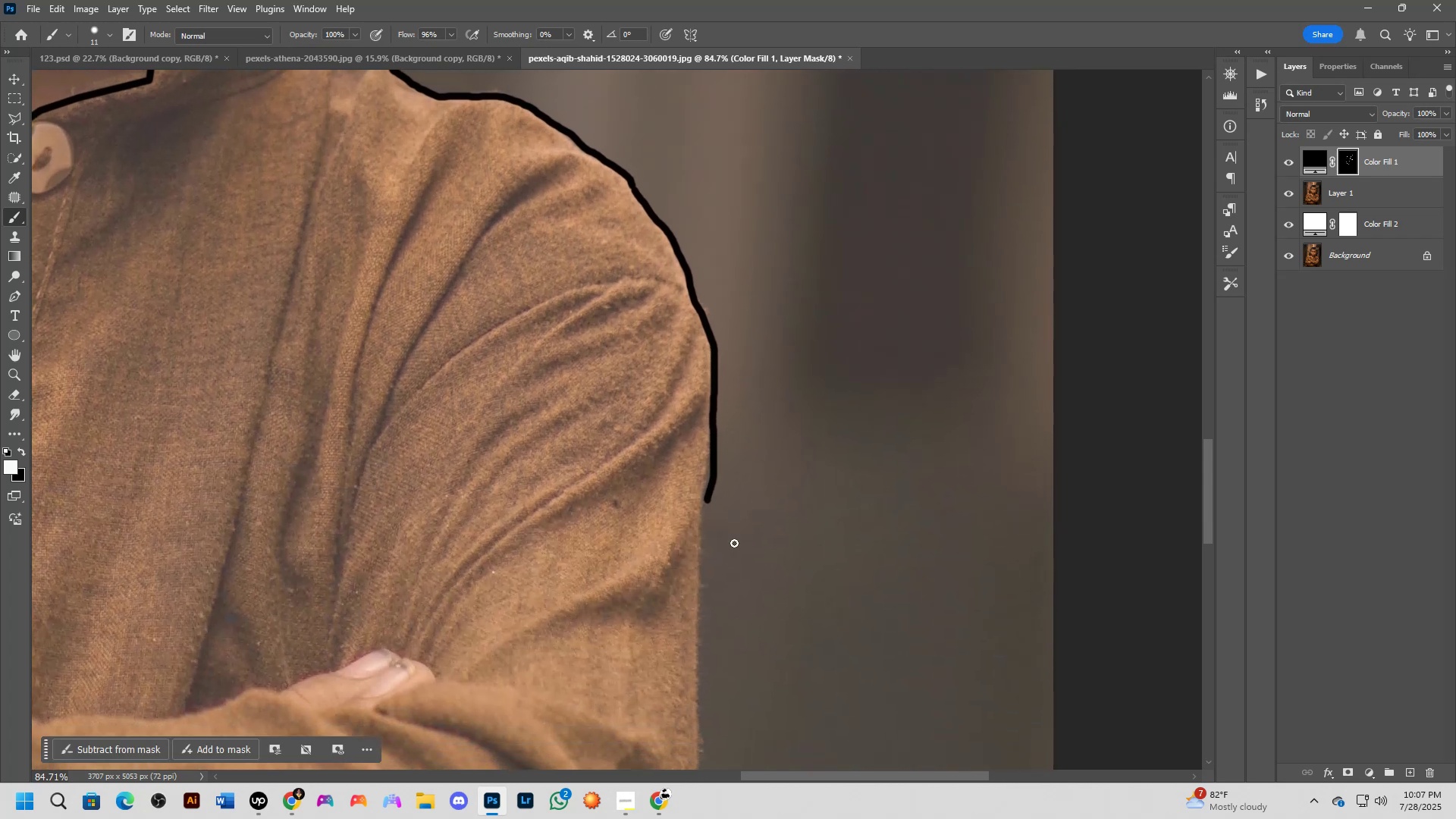 
left_click_drag(start_coordinate=[780, 615], to_coordinate=[788, 343])
 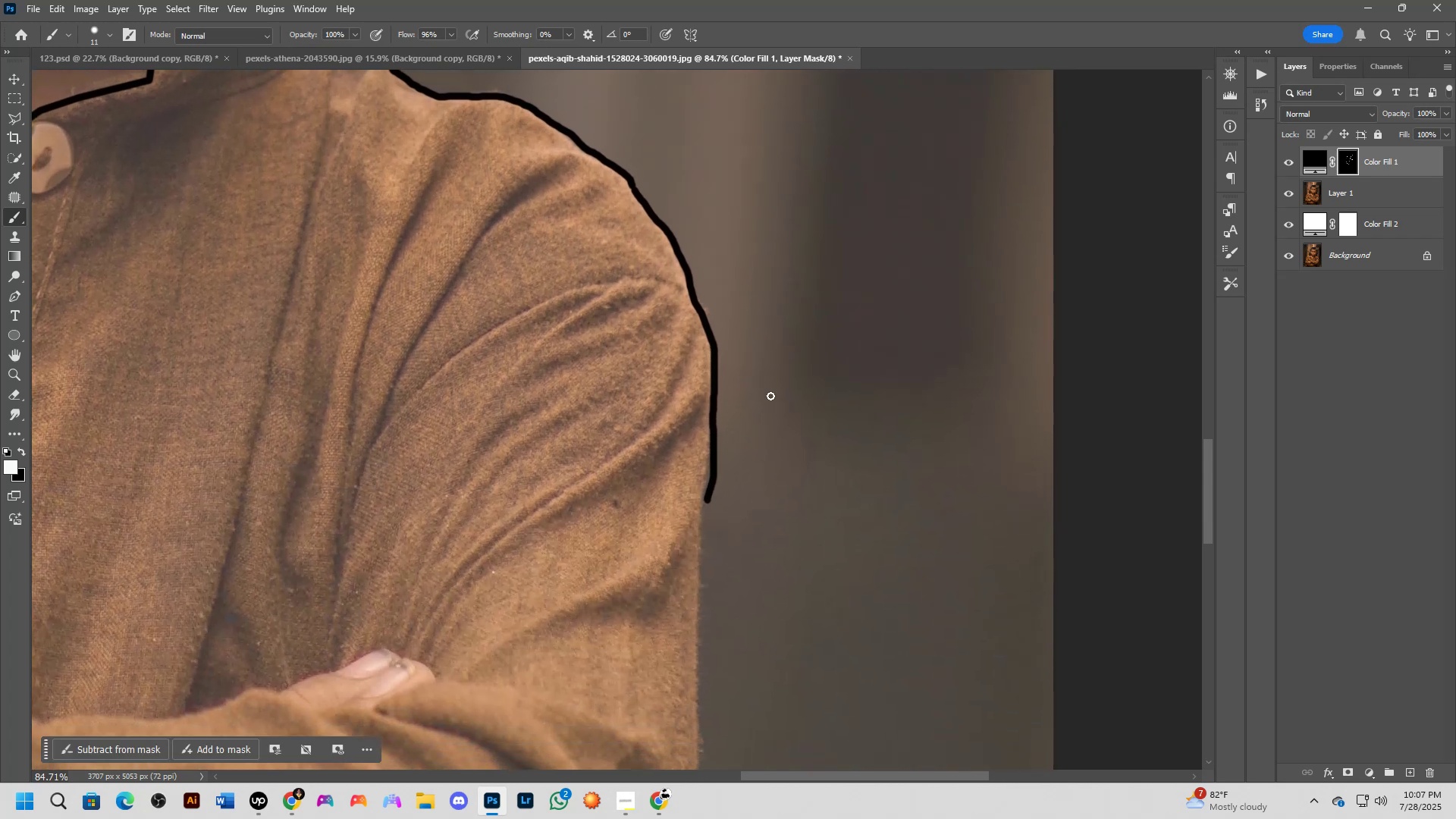 
hold_key(key=Space, duration=0.48)
 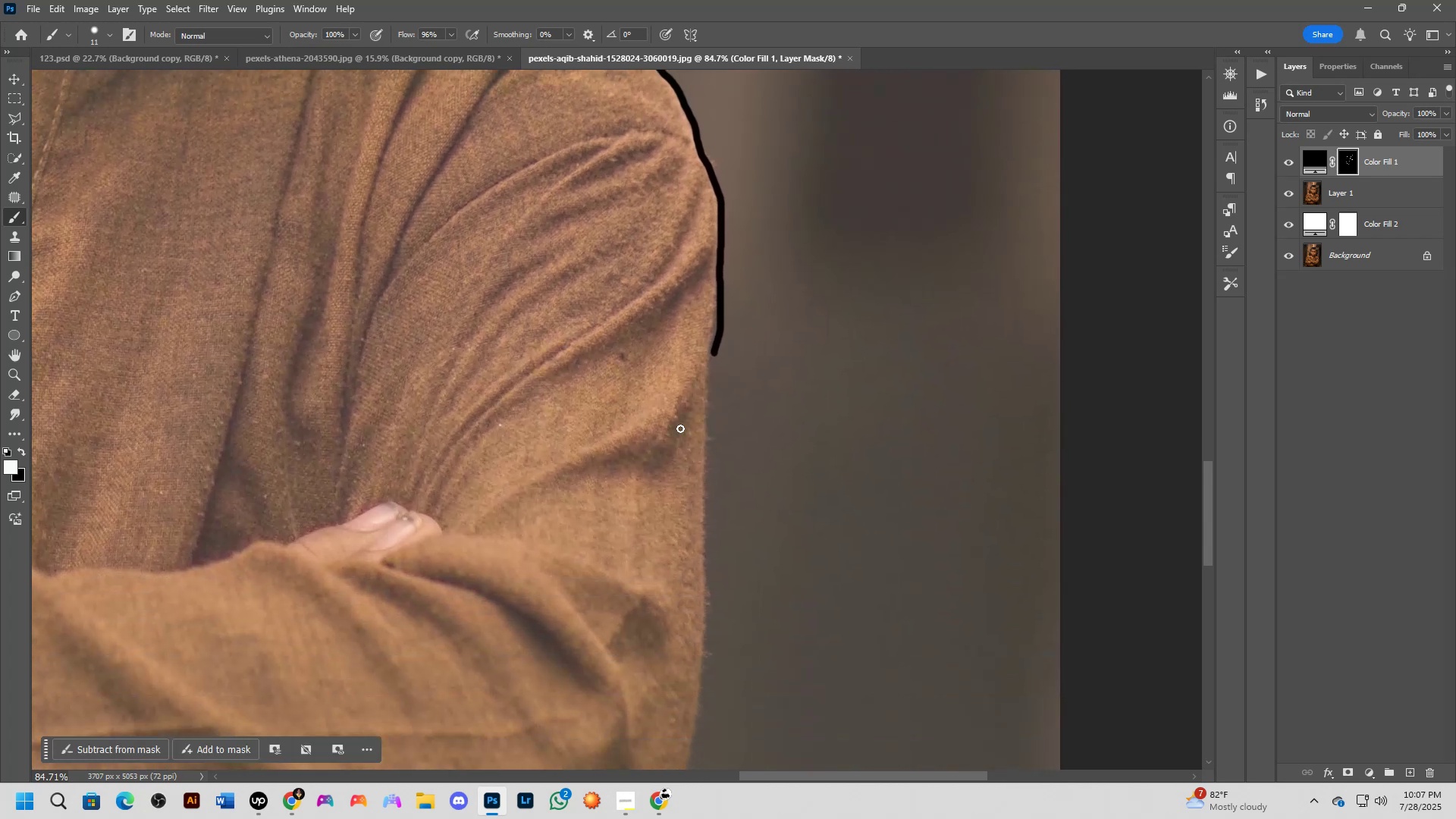 
left_click_drag(start_coordinate=[728, 557], to_coordinate=[735, 410])
 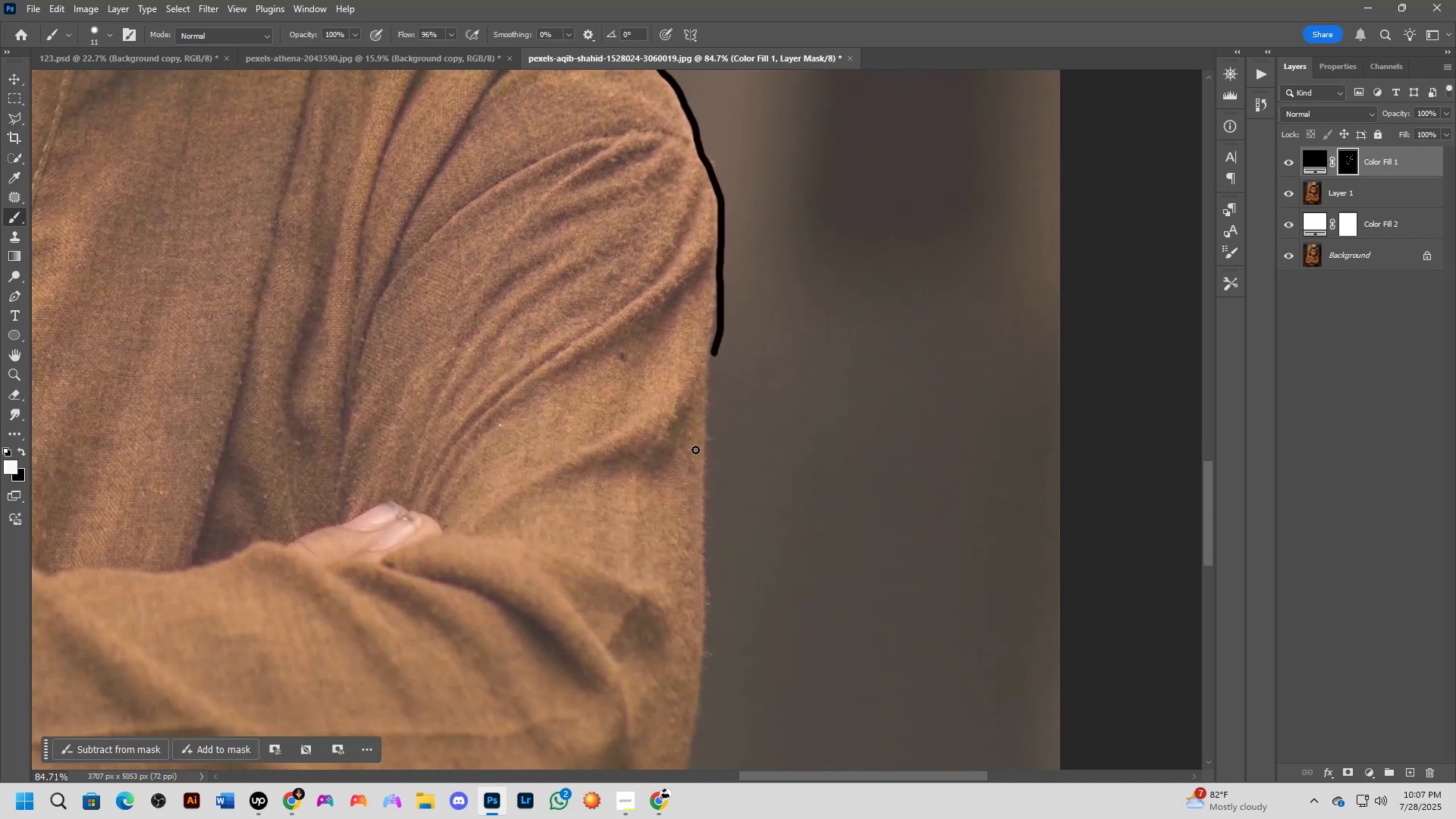 
hold_key(key=ShiftLeft, duration=0.81)
left_click([706, 514])
 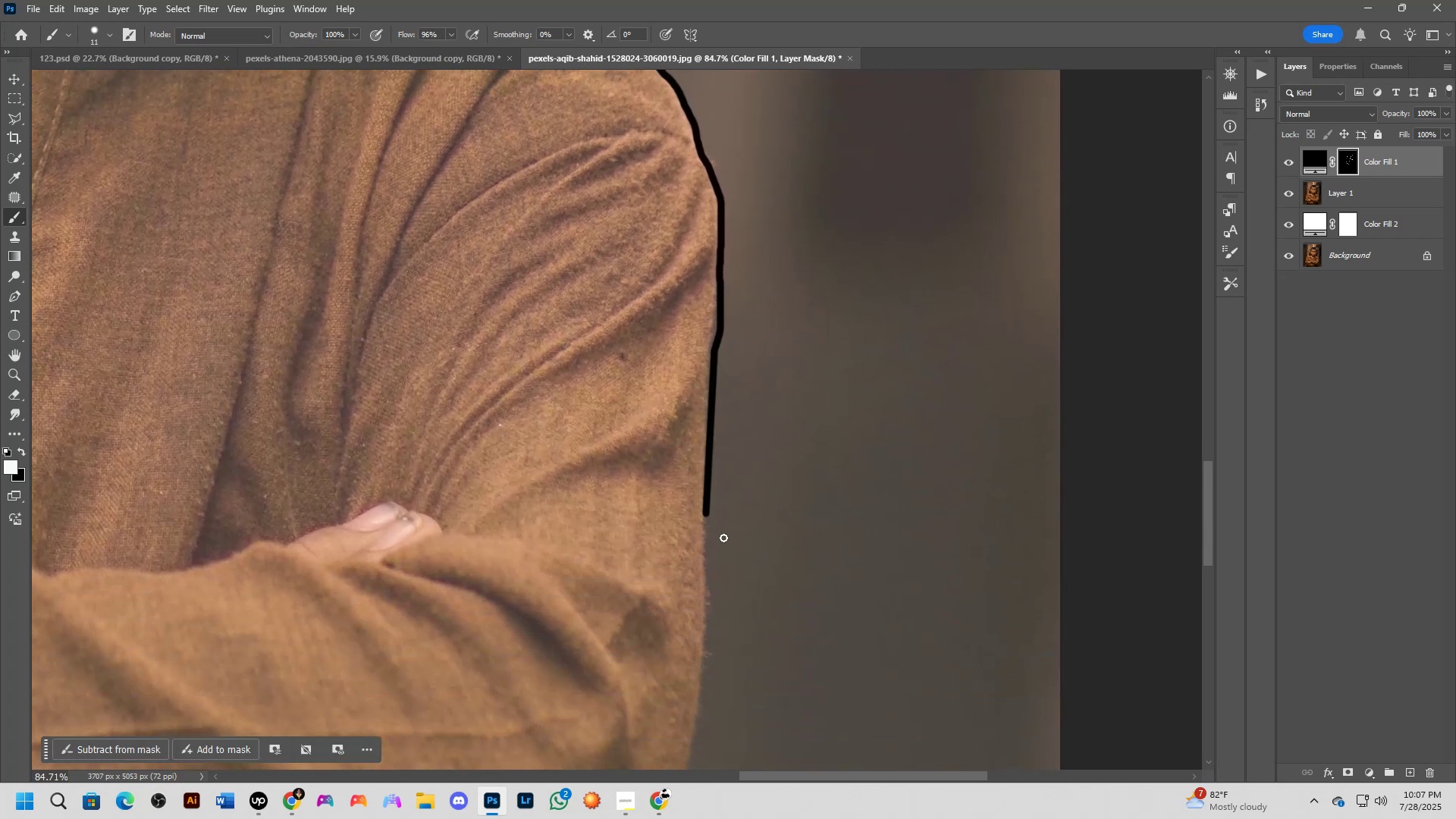 
hold_key(key=Space, duration=0.64)
 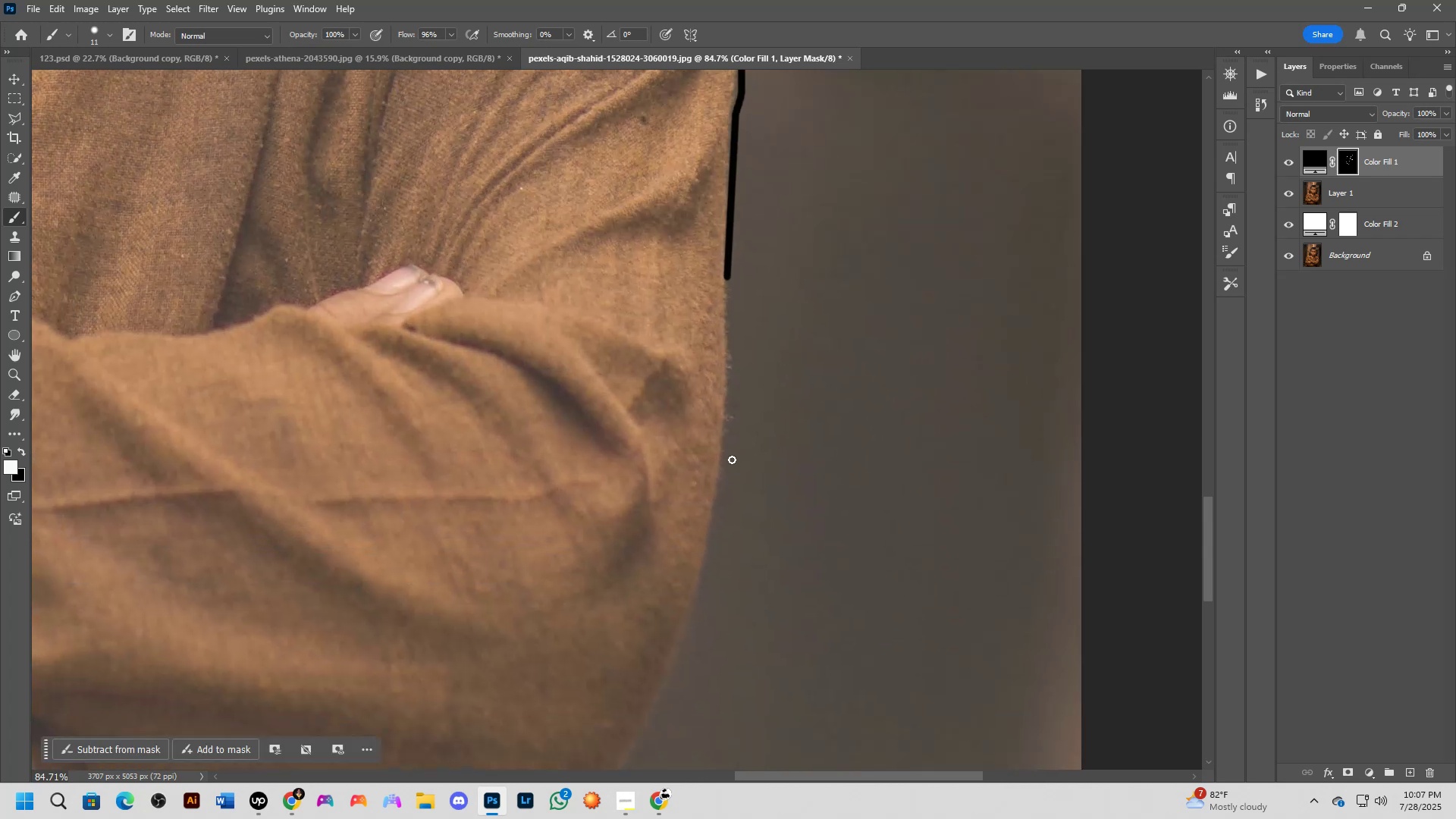 
left_click_drag(start_coordinate=[776, 553], to_coordinate=[797, 316])
 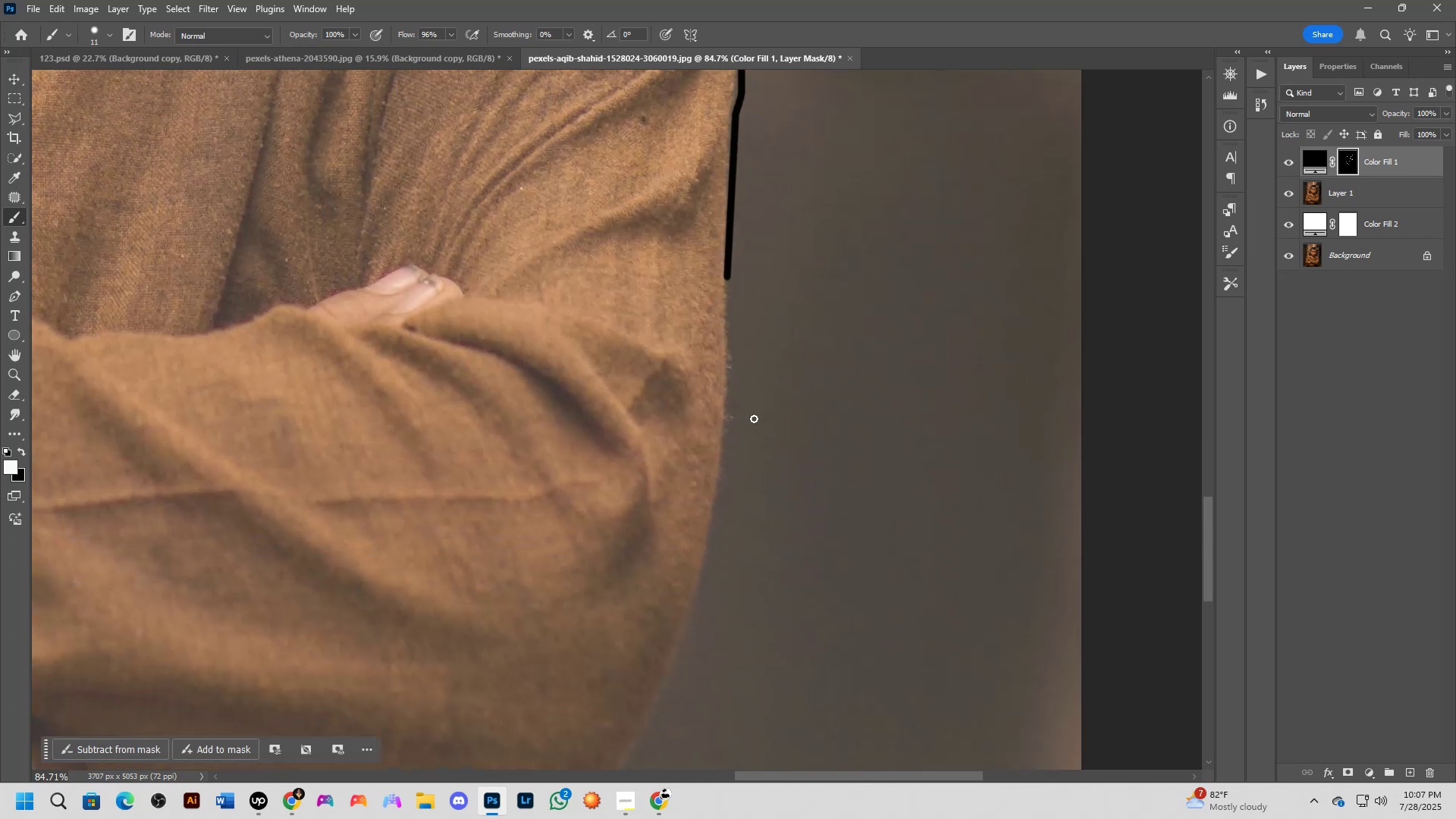 
hold_key(key=ShiftLeft, duration=0.73)
left_click([719, 470])
 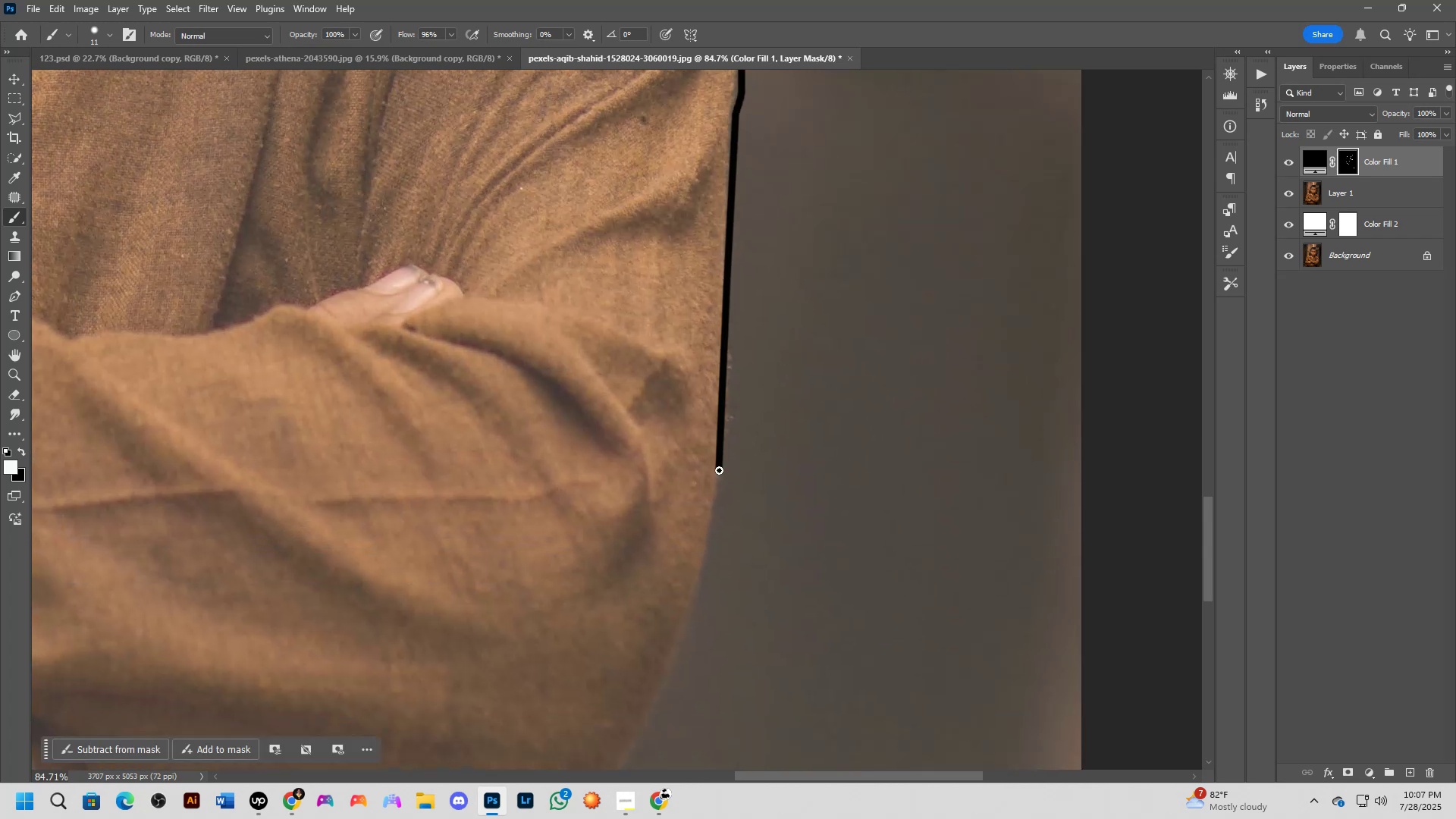 
hold_key(key=Space, duration=0.66)
 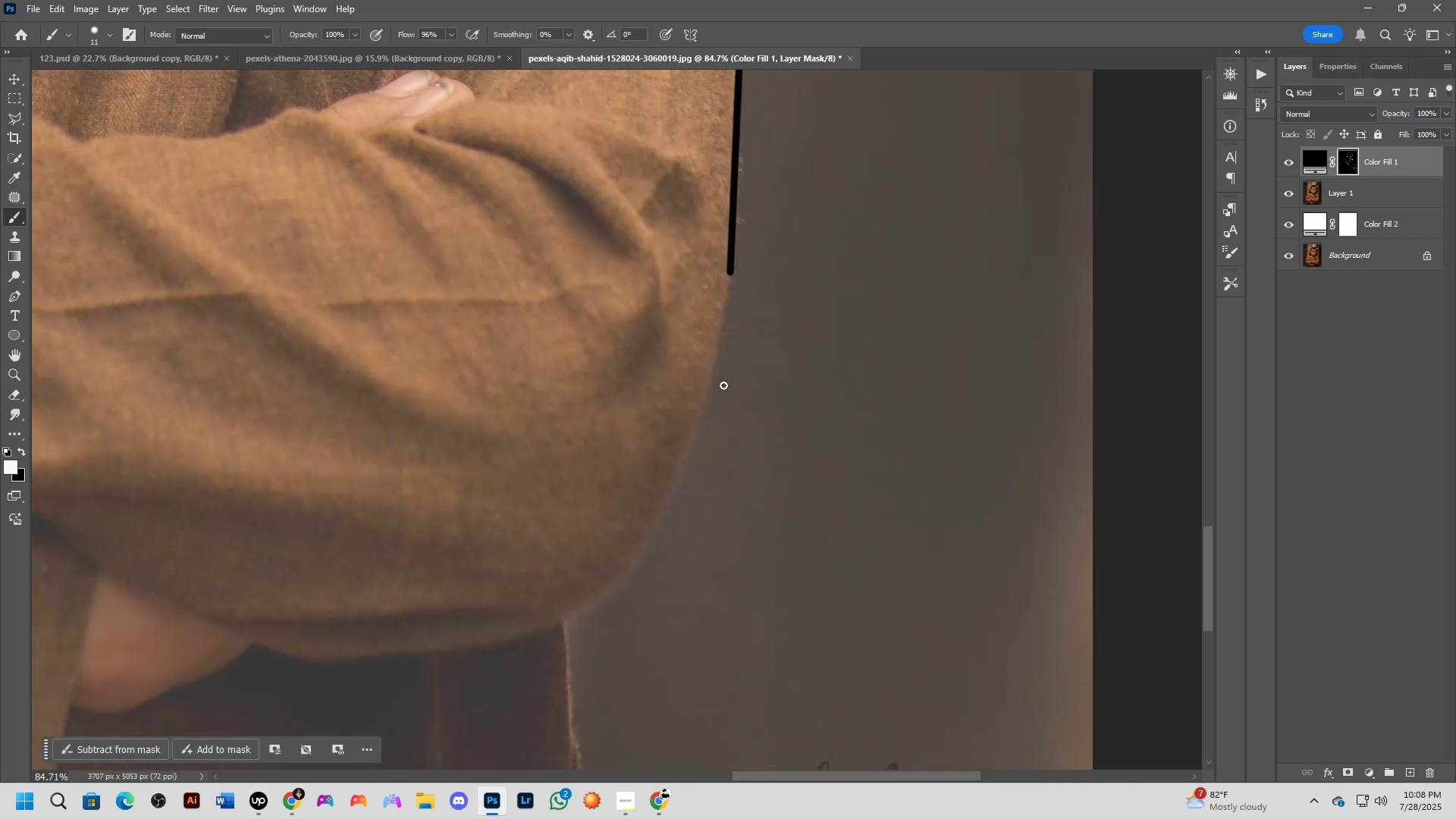 
left_click_drag(start_coordinate=[743, 581], to_coordinate=[755, 384])
 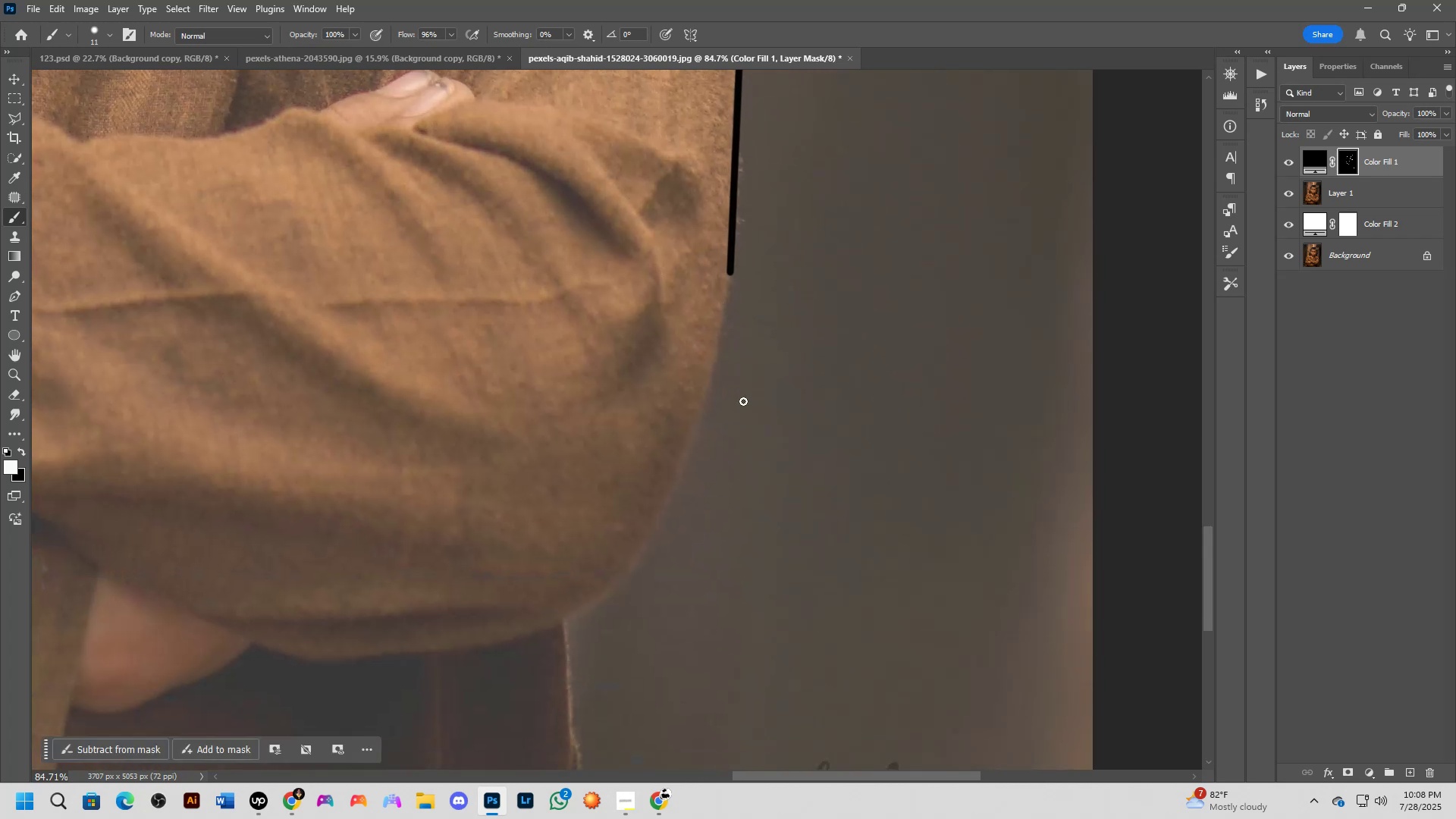 
hold_key(key=ShiftLeft, duration=1.09)
left_click([713, 381])
 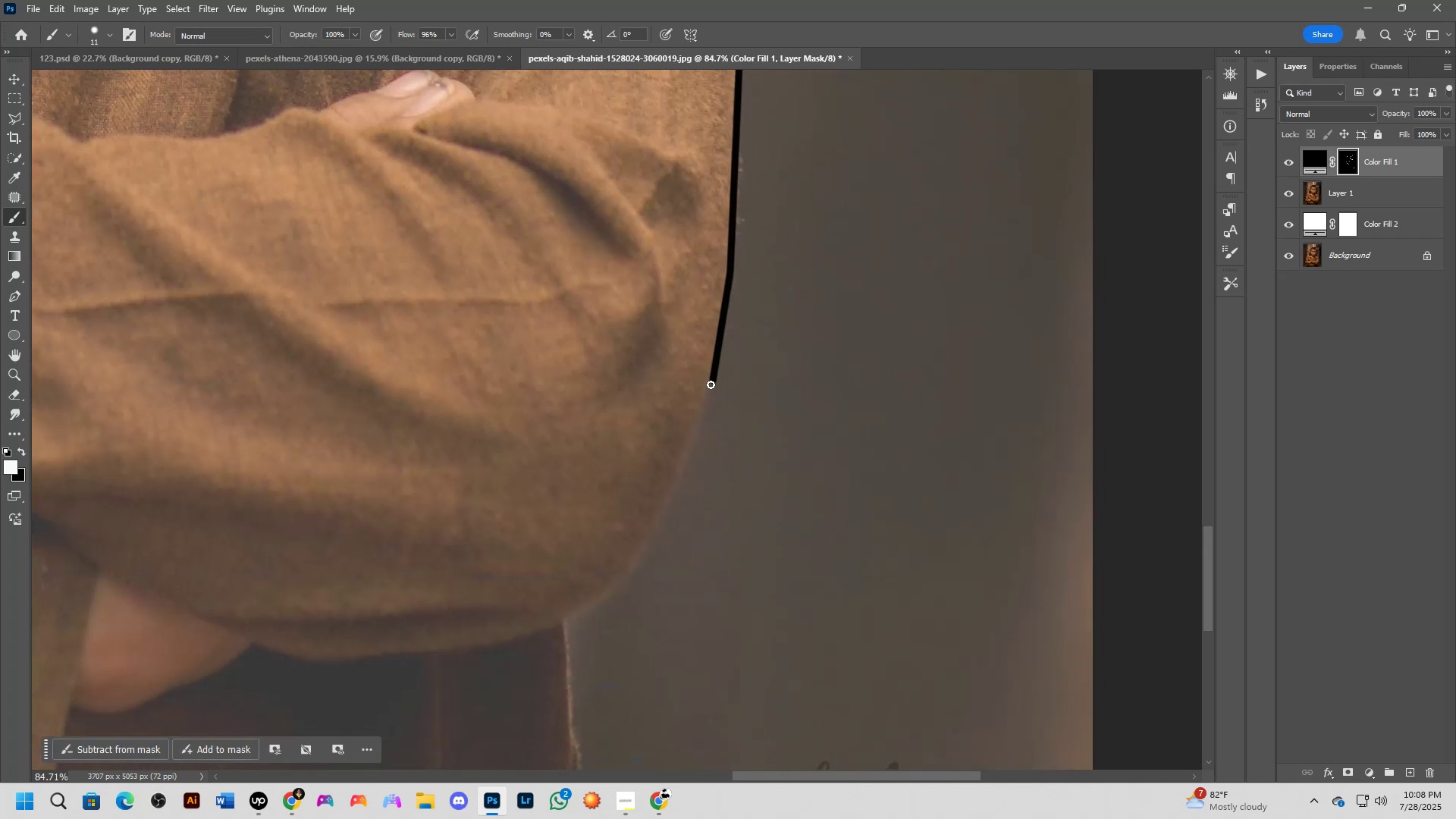 
hold_key(key=Space, duration=0.58)
 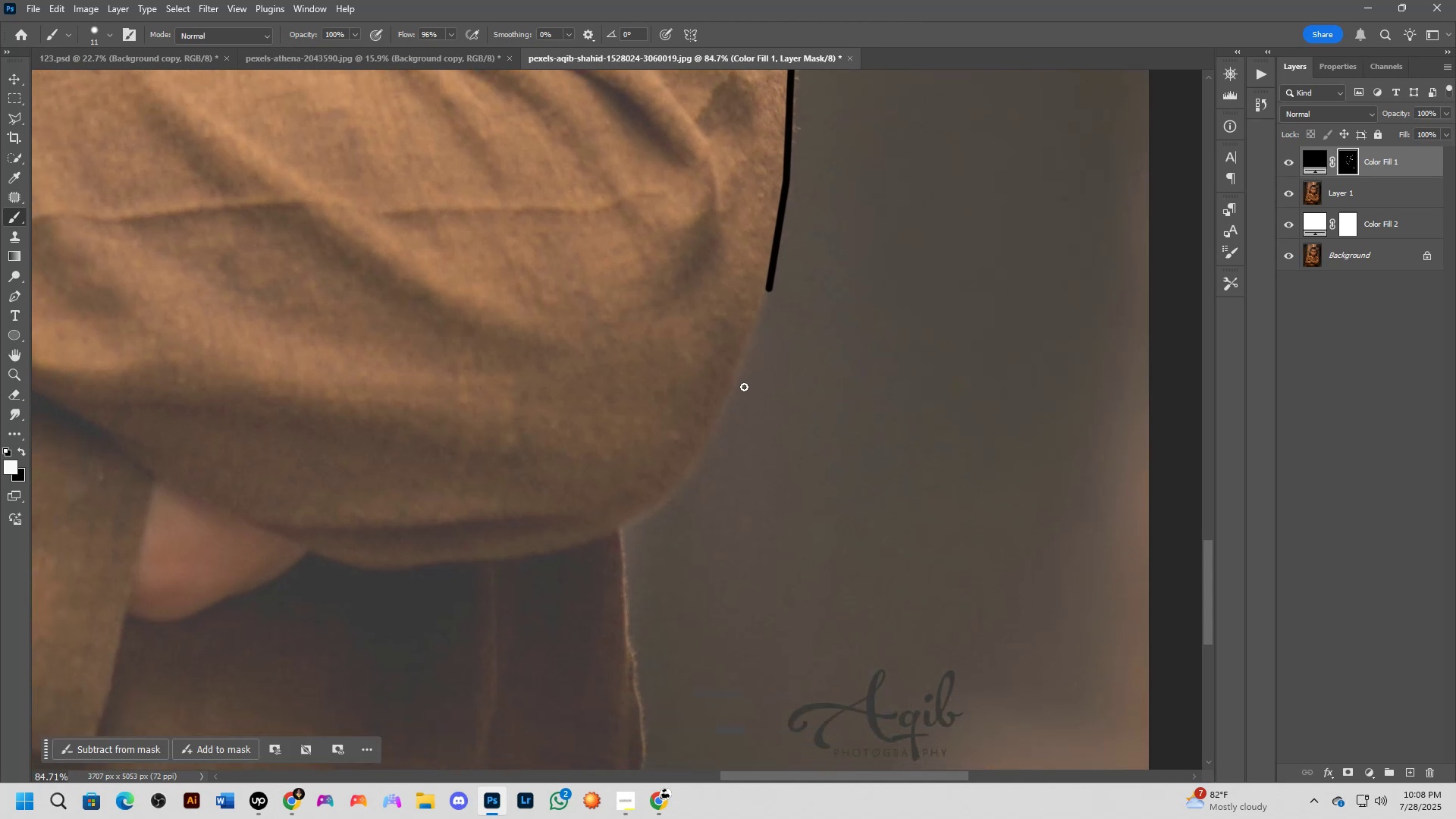 
left_click_drag(start_coordinate=[704, 424], to_coordinate=[760, 332])
 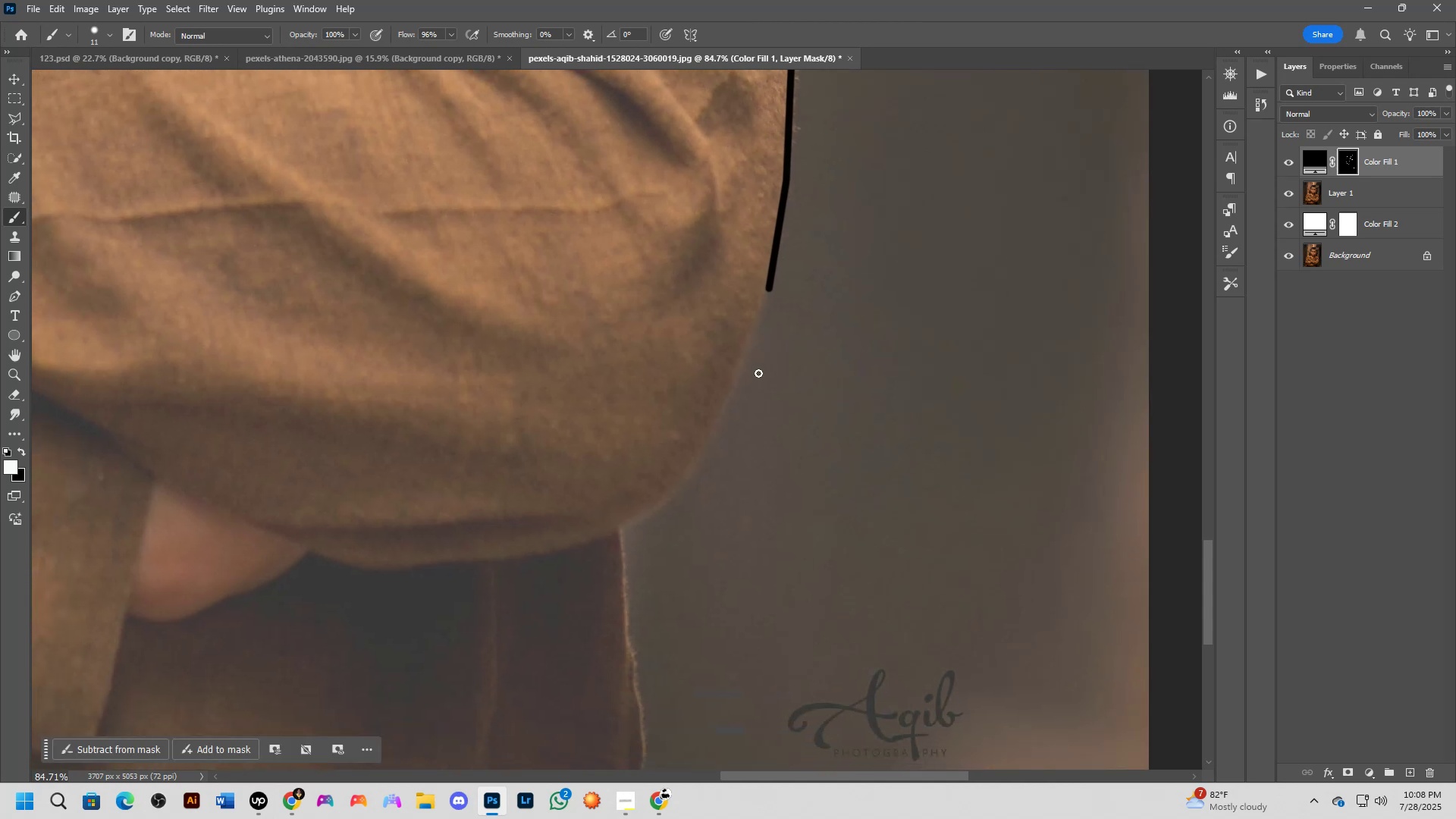 
hold_key(key=ShiftLeft, duration=1.05)
left_click([734, 394])
 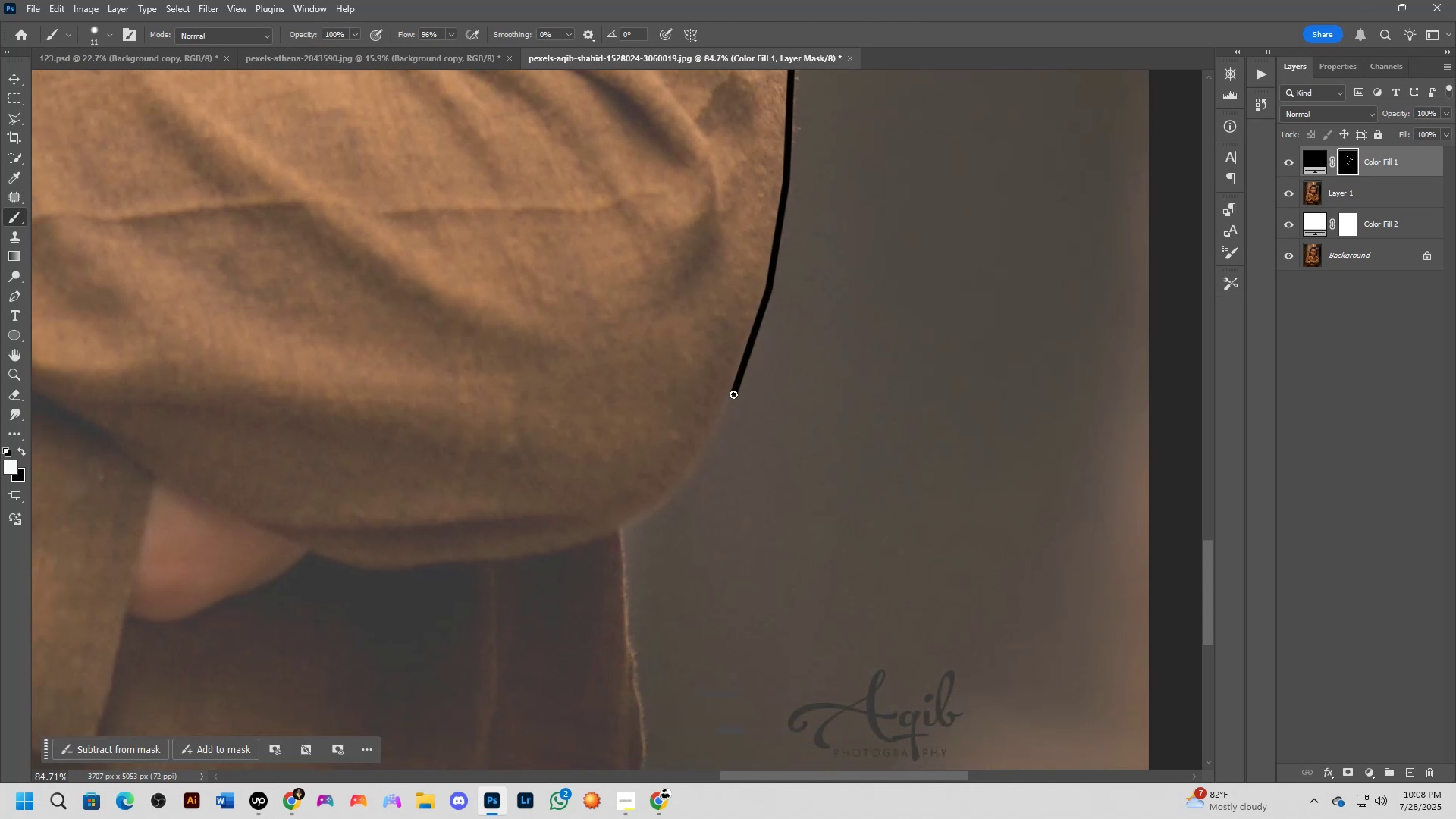 
hold_key(key=Space, duration=0.45)
 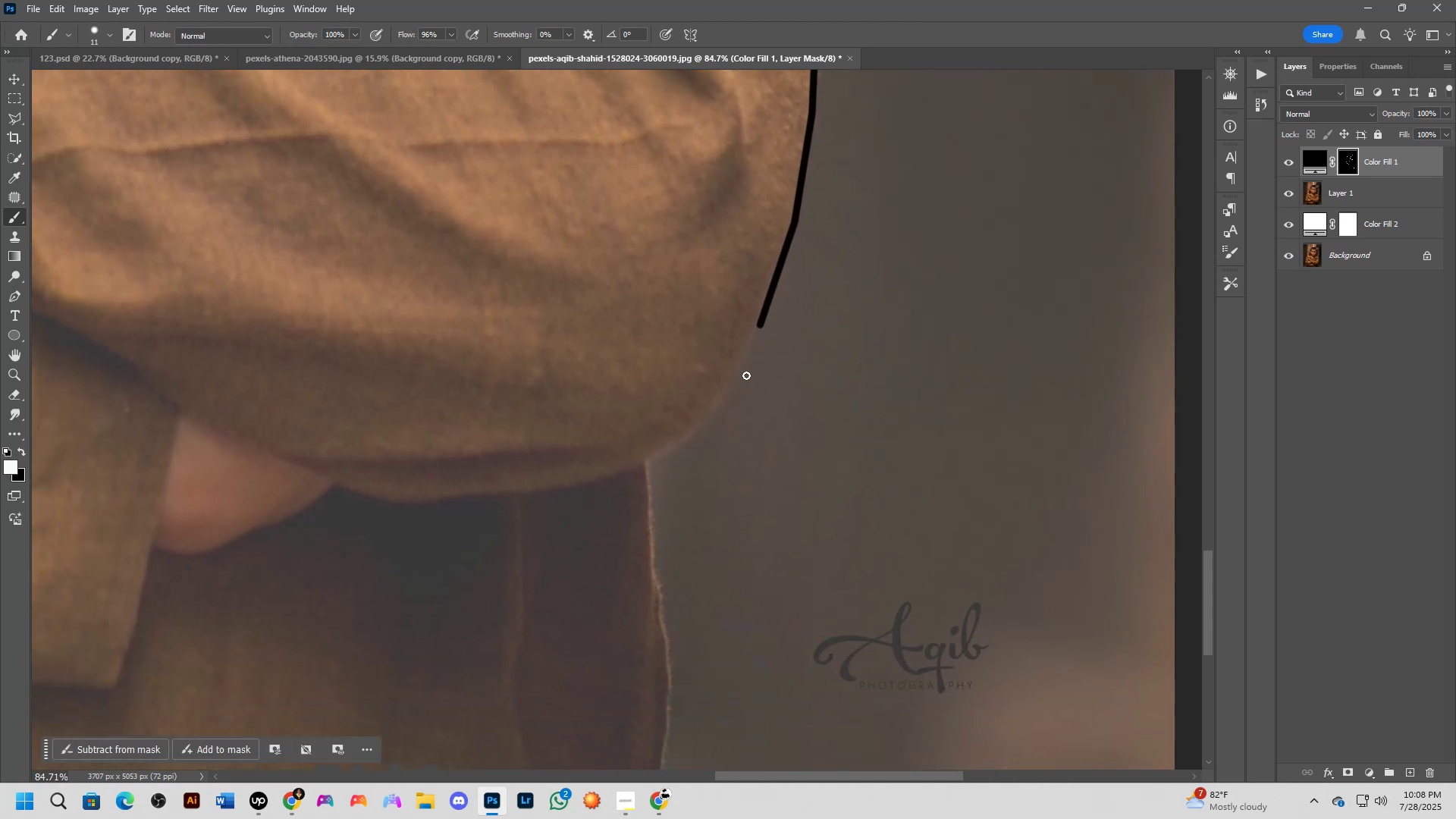 
left_click_drag(start_coordinate=[761, 388], to_coordinate=[786, 320])
 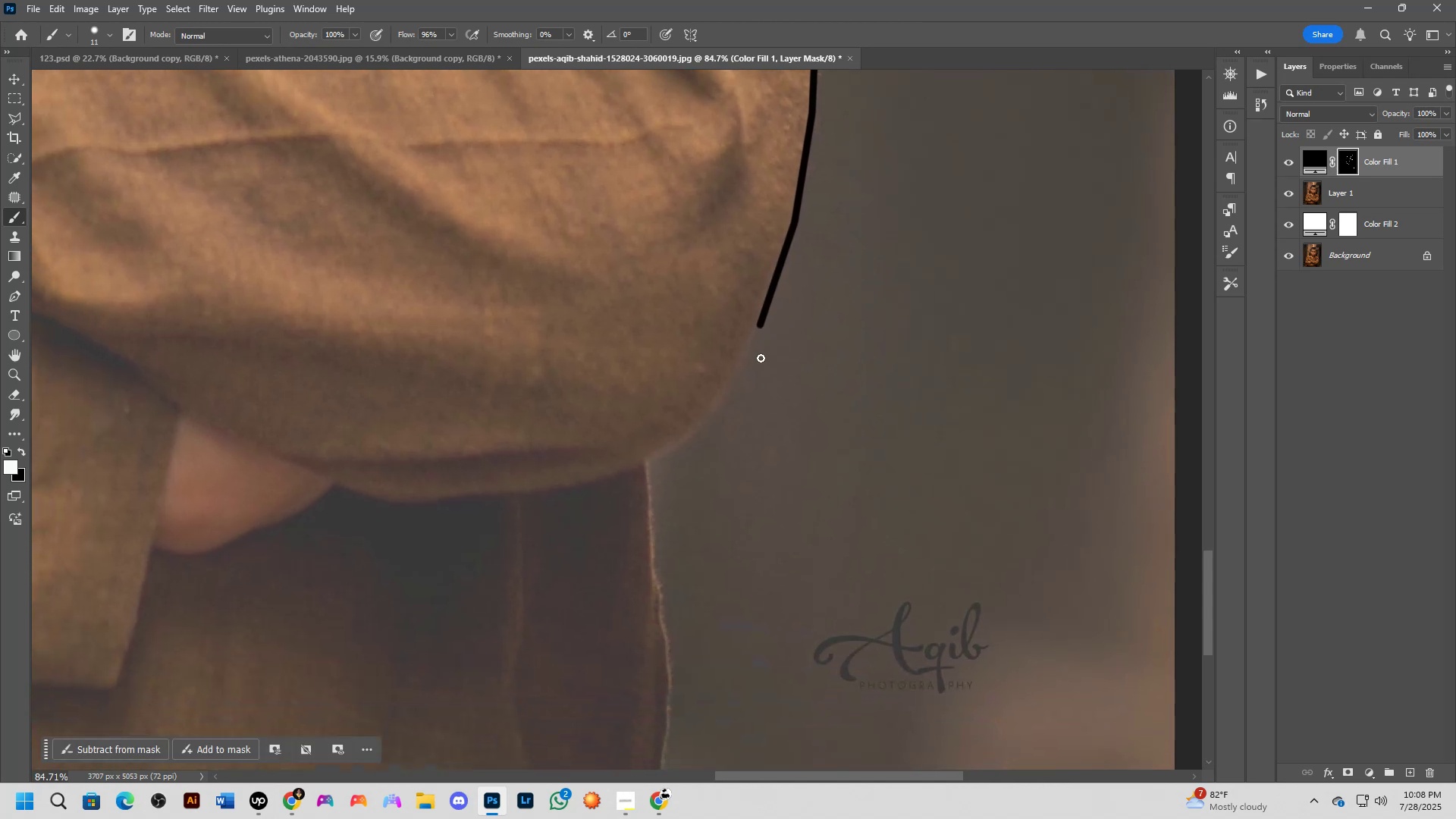 
hold_key(key=ShiftLeft, duration=0.85)
 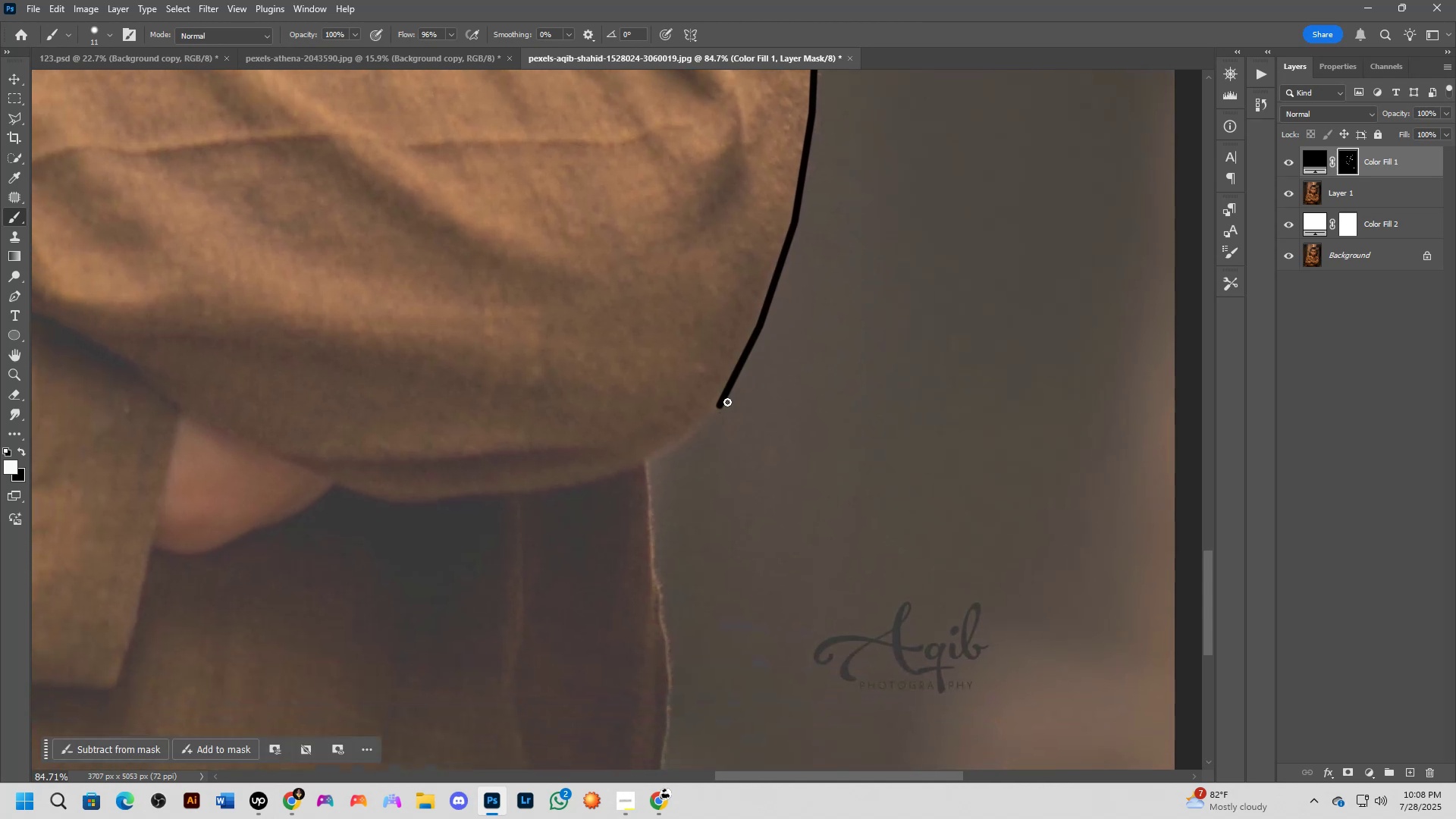 
hold_key(key=Space, duration=0.61)
 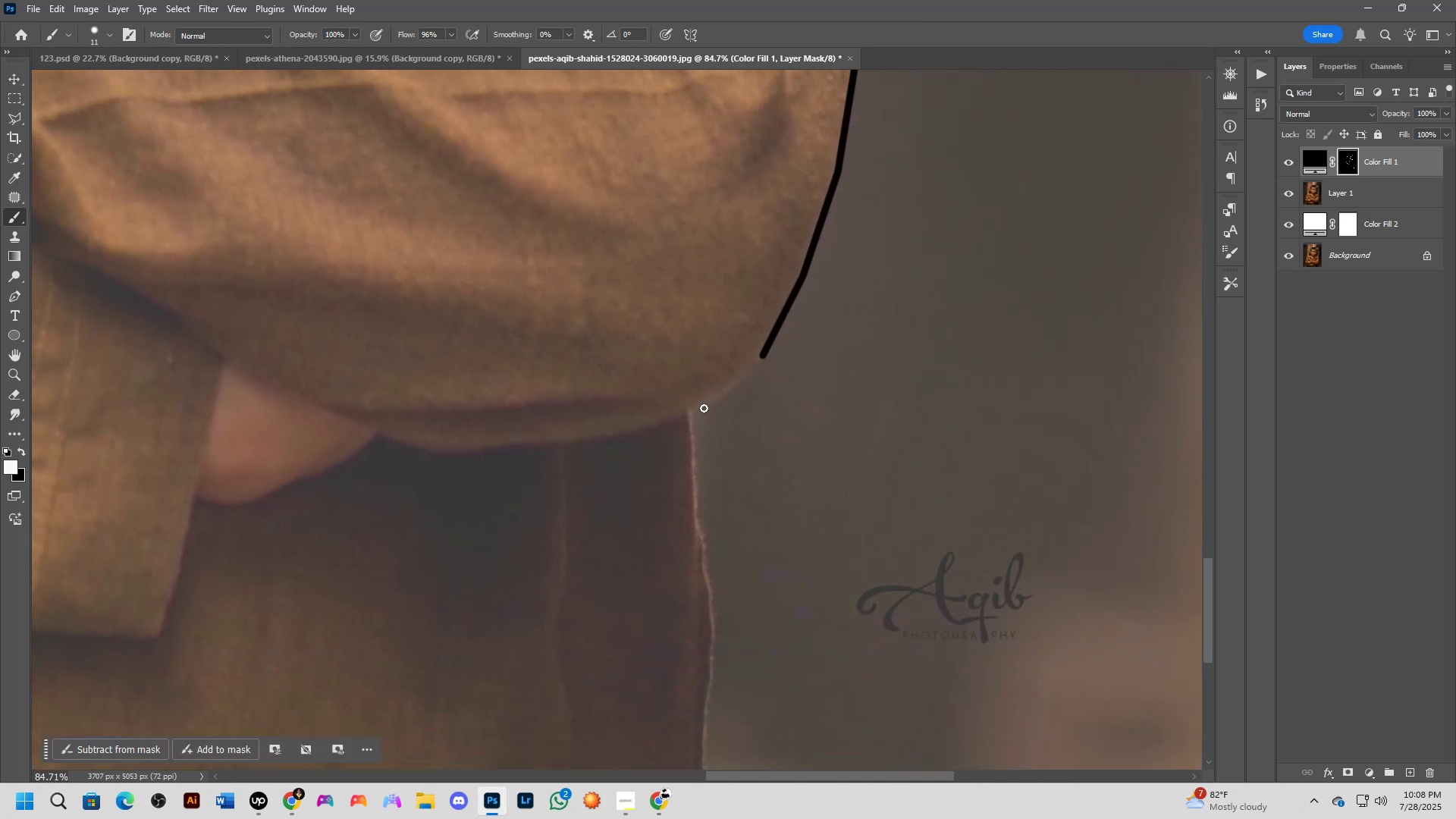 
left_click_drag(start_coordinate=[783, 353], to_coordinate=[827, 303])
 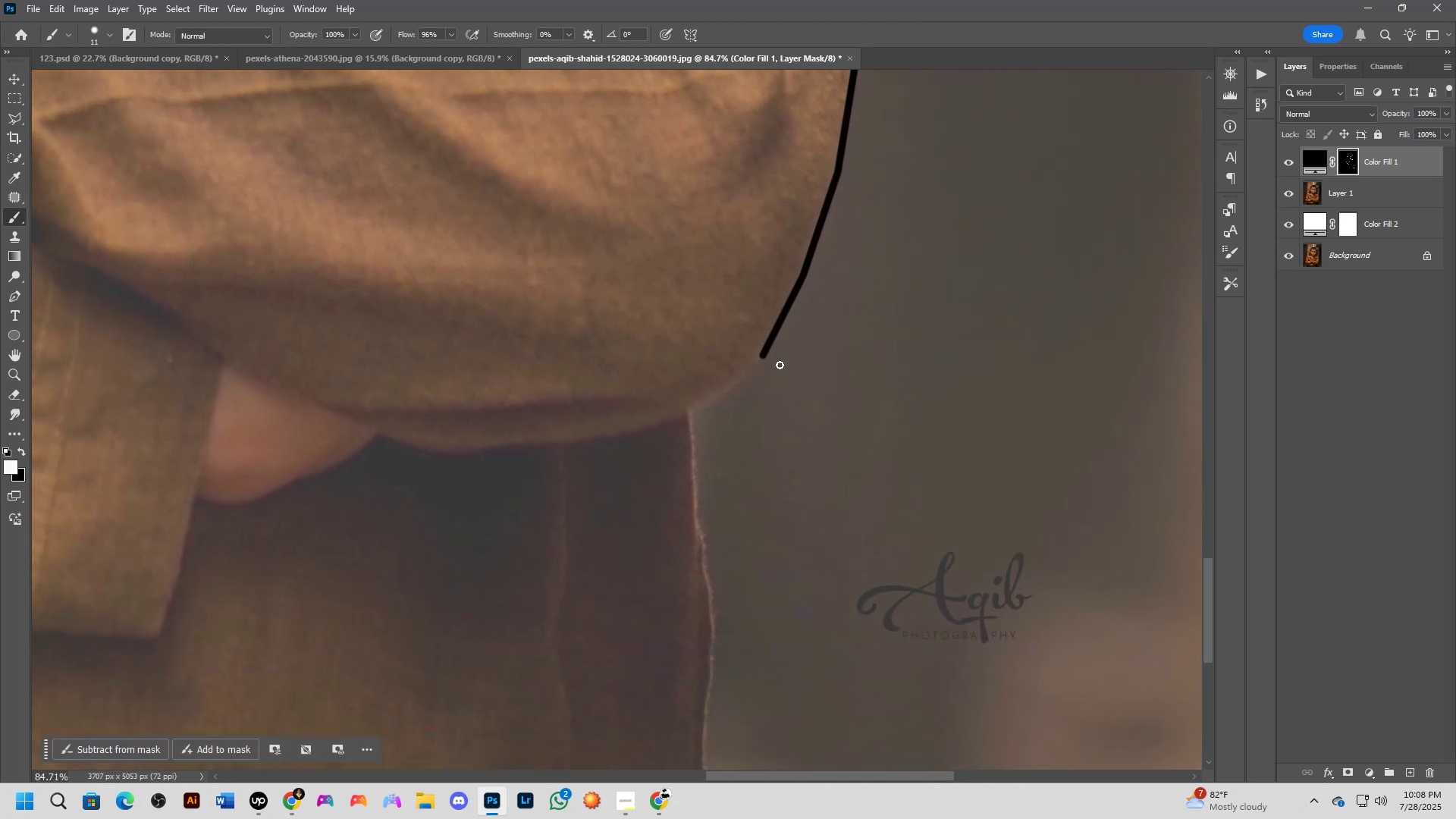 
hold_key(key=ShiftLeft, duration=1.22)
left_click([698, 410])
 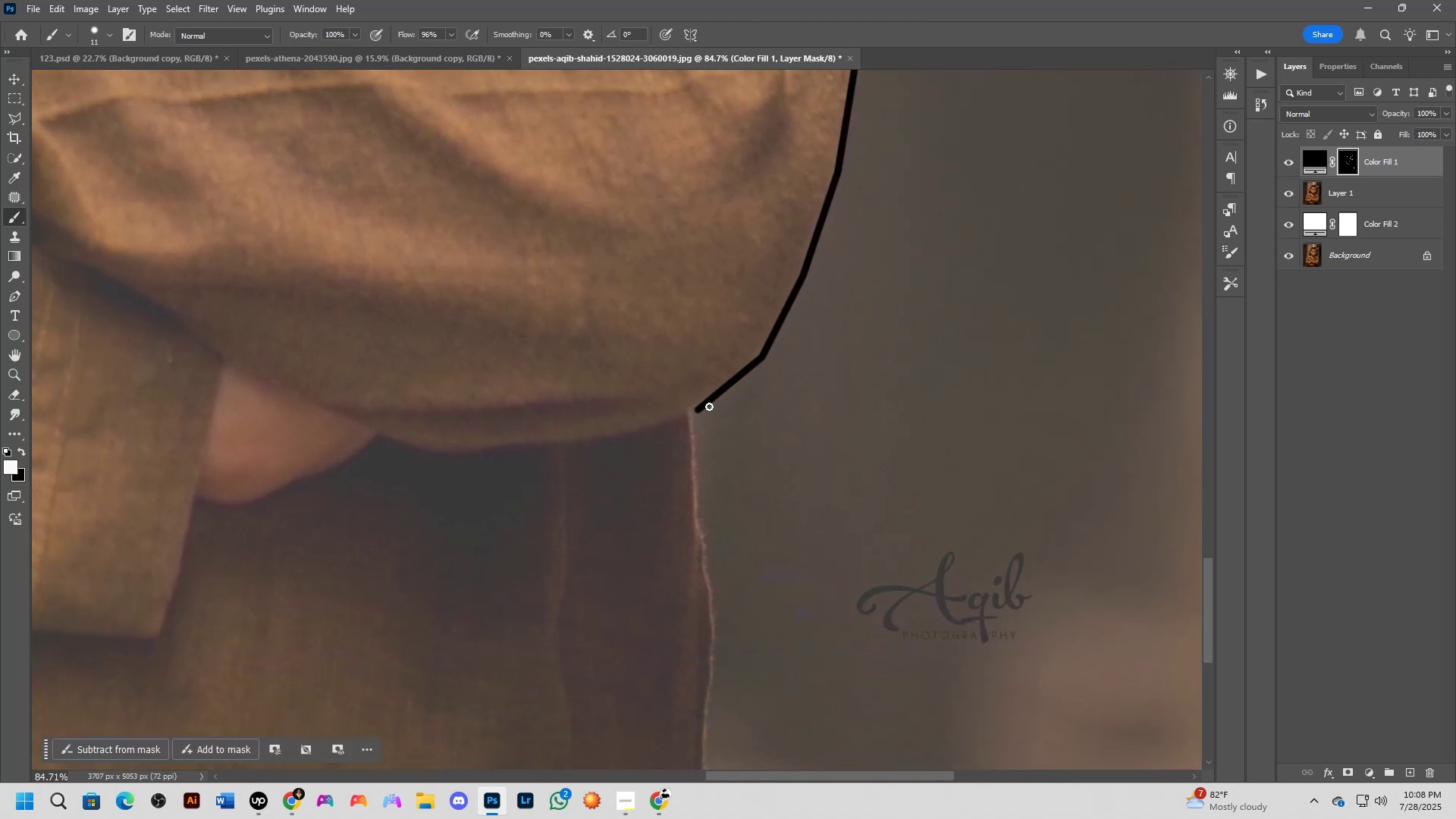 
hold_key(key=Space, duration=0.59)
 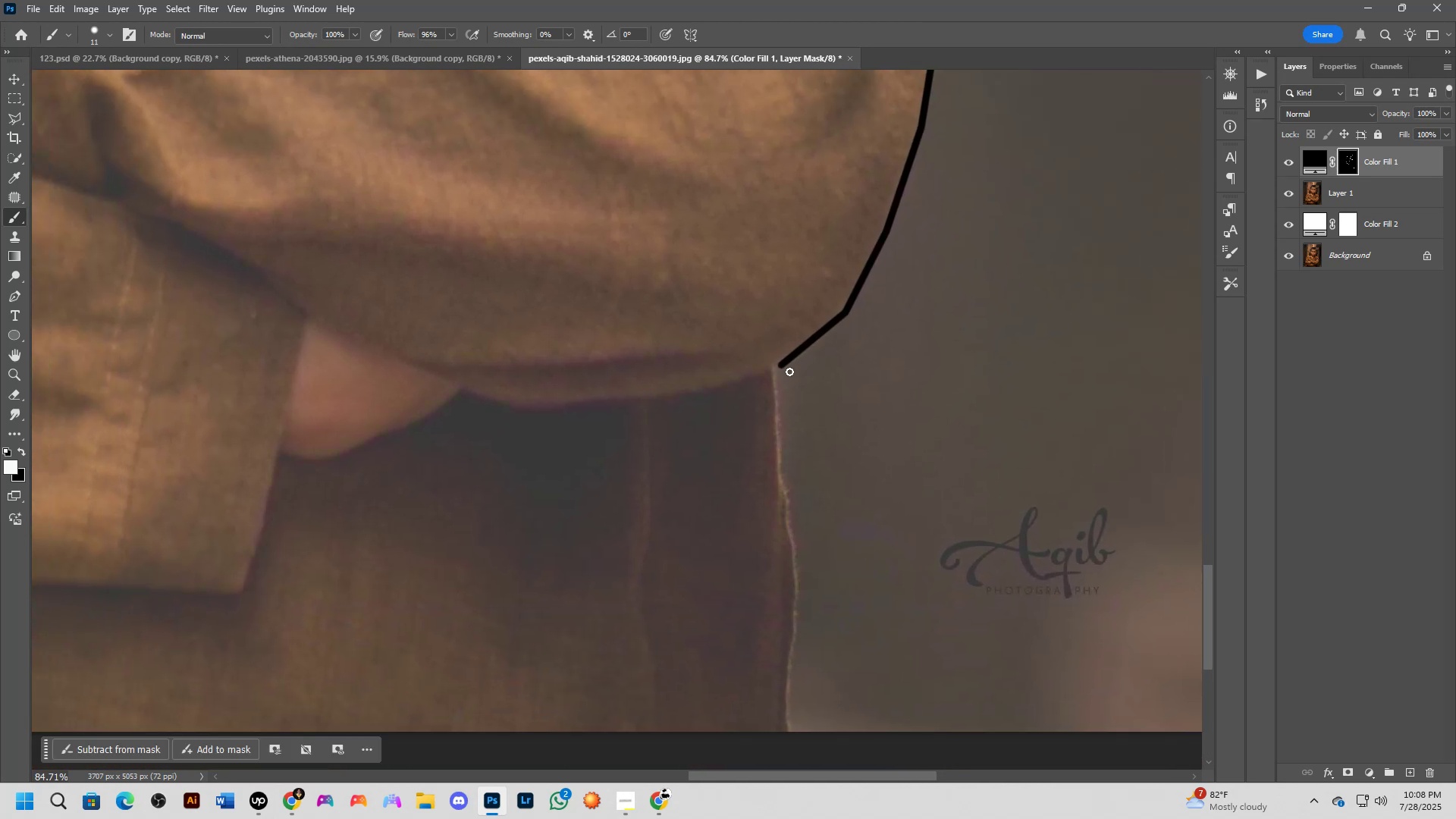 
left_click_drag(start_coordinate=[758, 378], to_coordinate=[842, 333])
 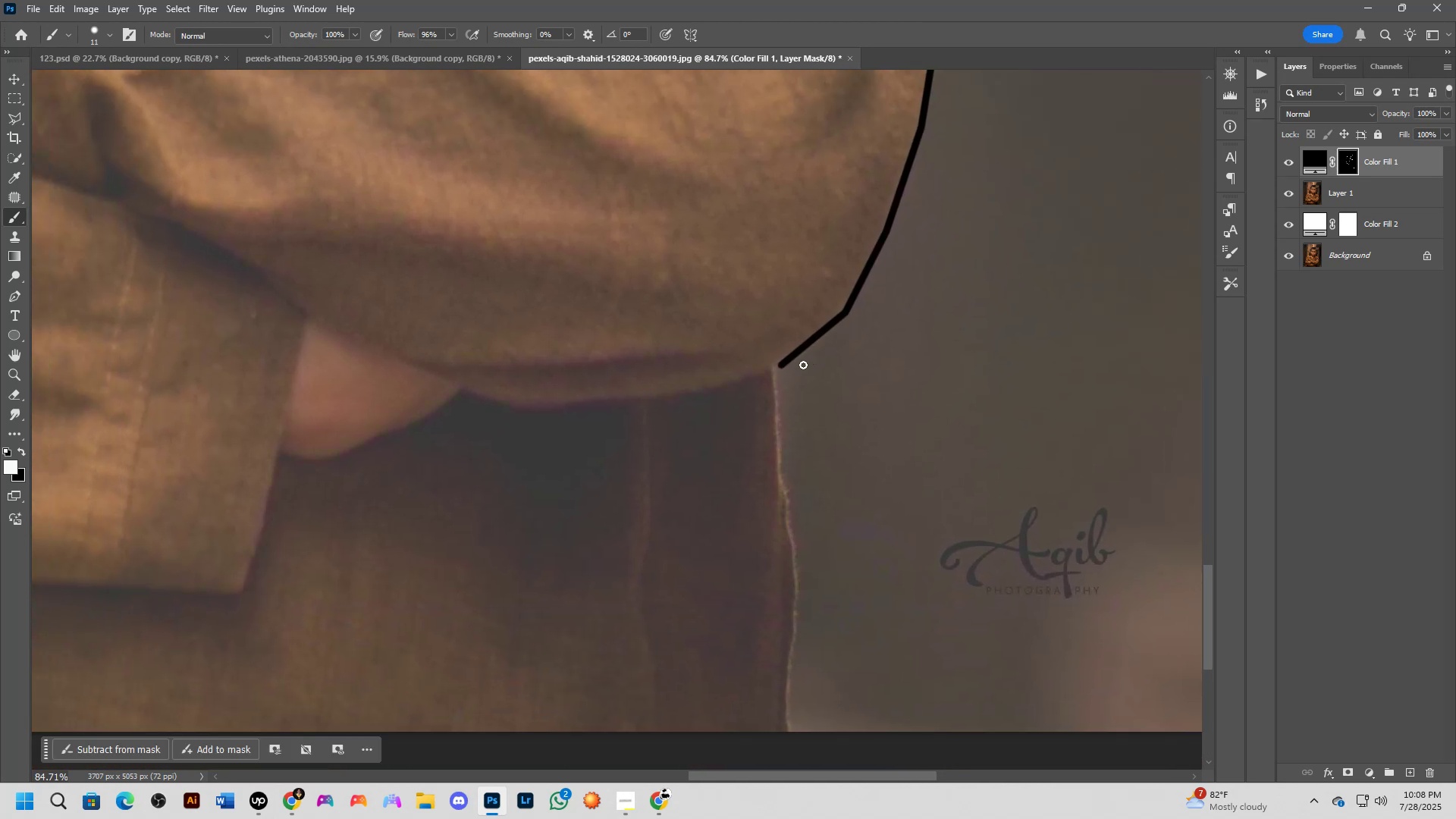 
hold_key(key=ShiftLeft, duration=1.18)
left_click([772, 367])
 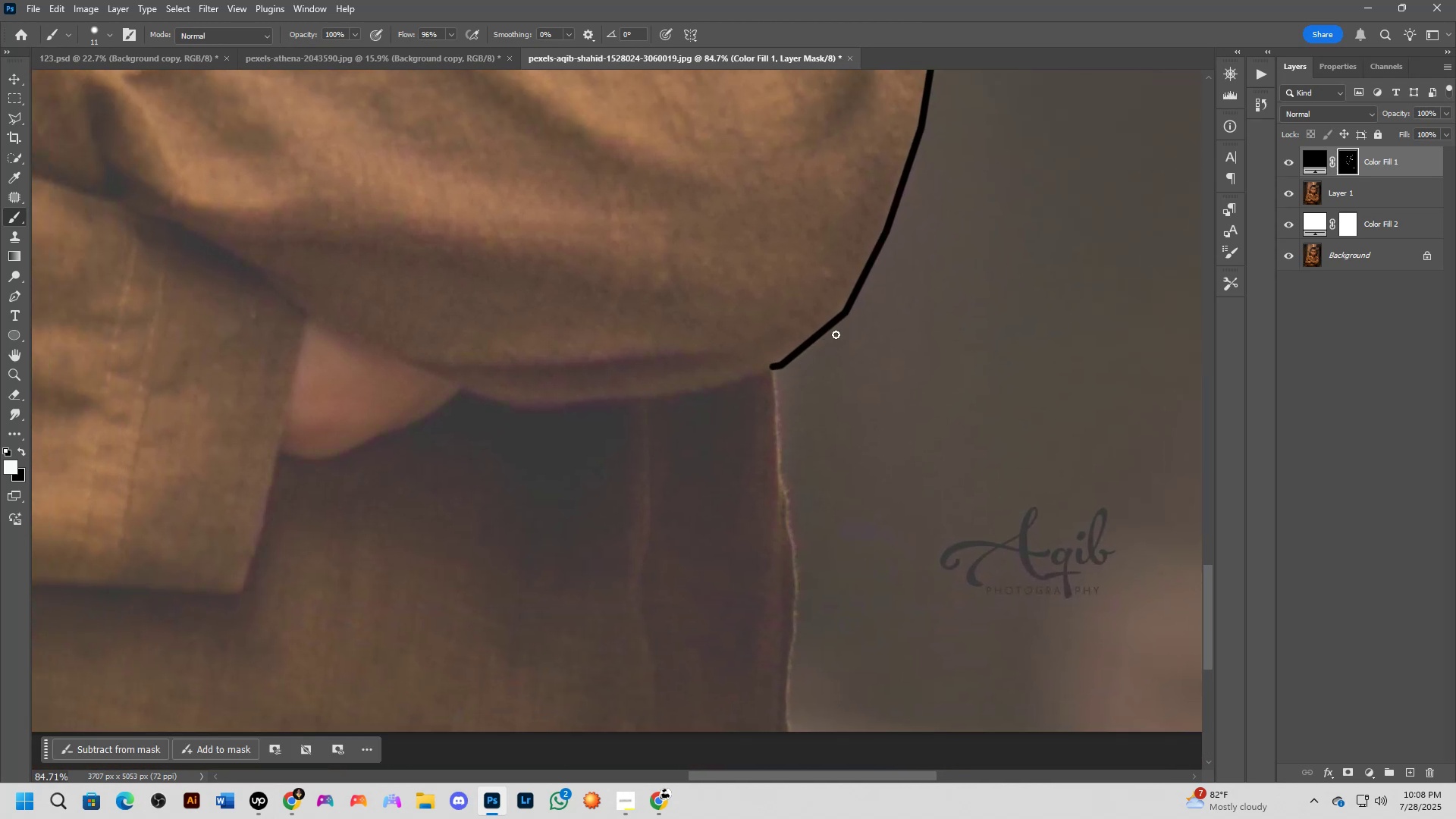 
key(Space)
 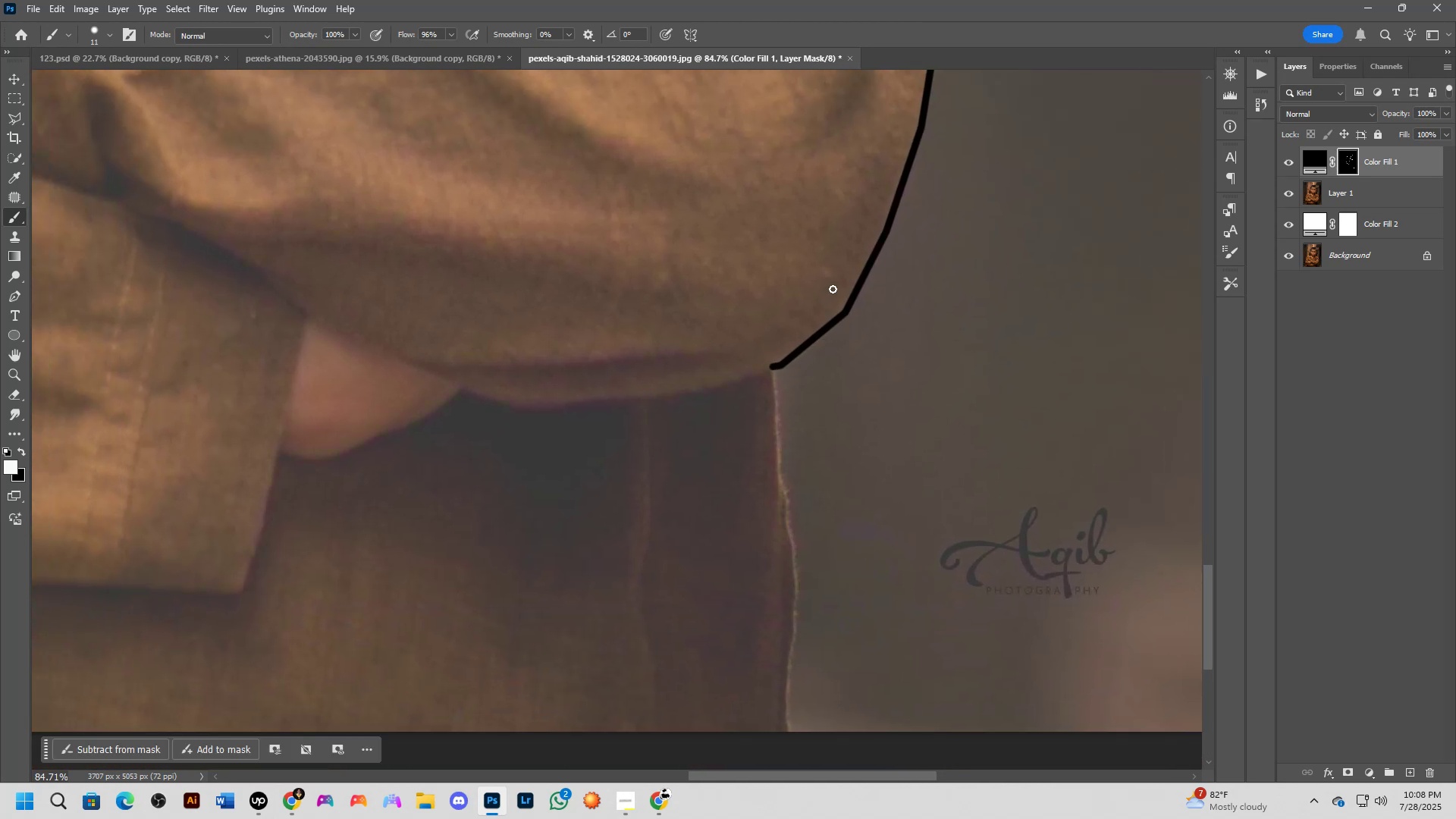 
scroll: coordinate [832, 294], scroll_direction: down, amount: 10.0
 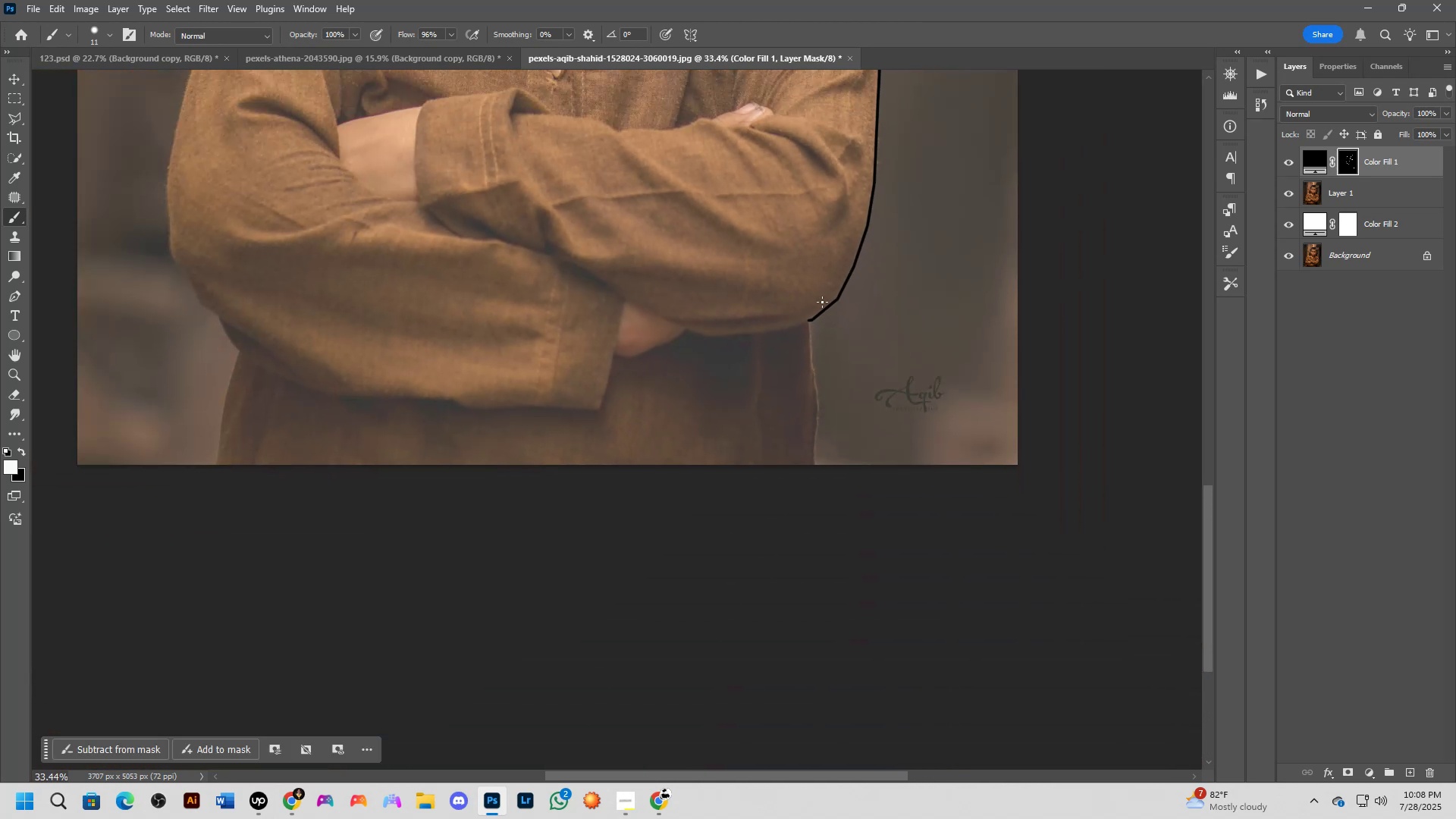 
hold_key(key=Space, duration=1.1)
 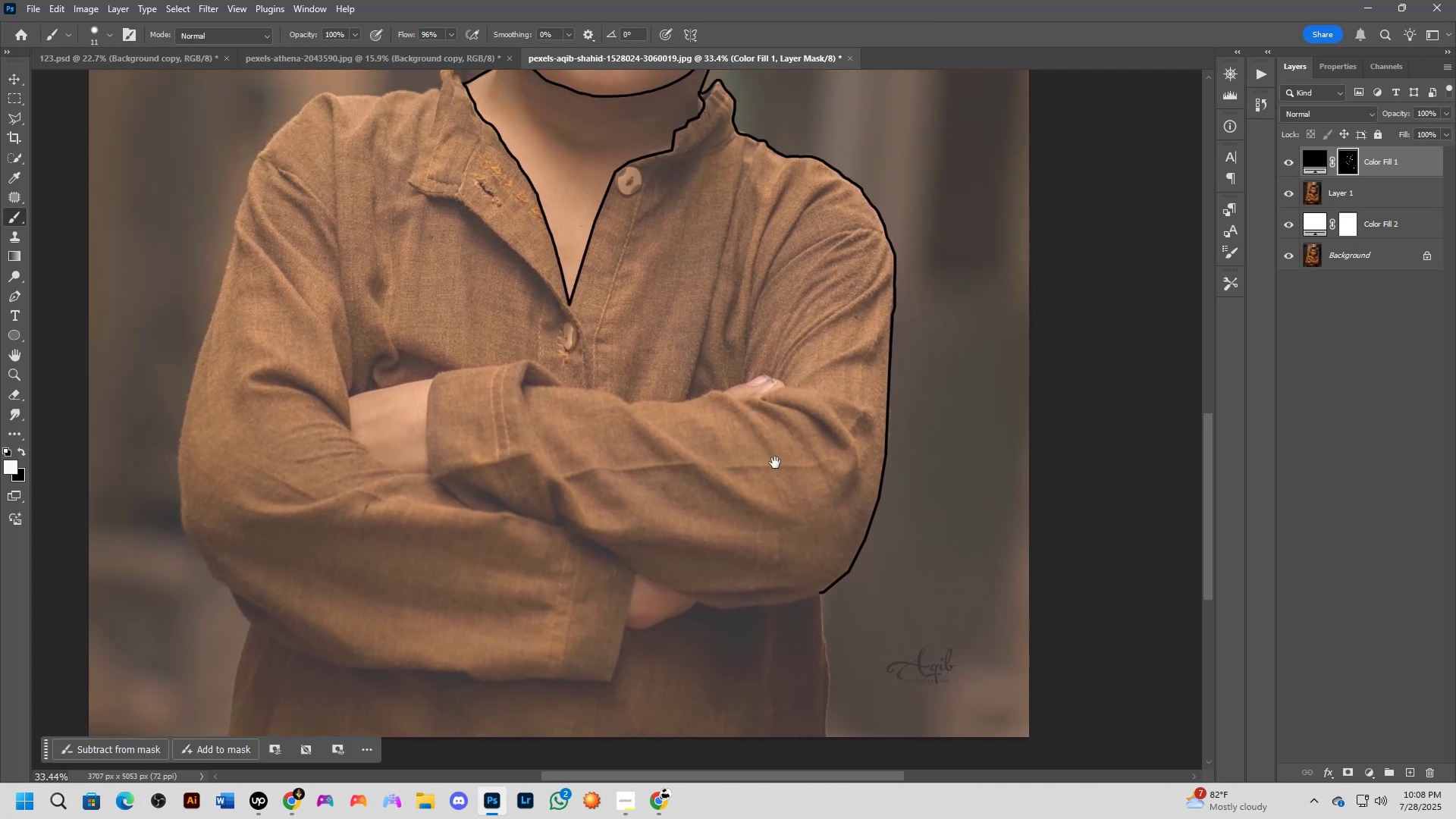 
left_click_drag(start_coordinate=[628, 211], to_coordinate=[639, 483])
 